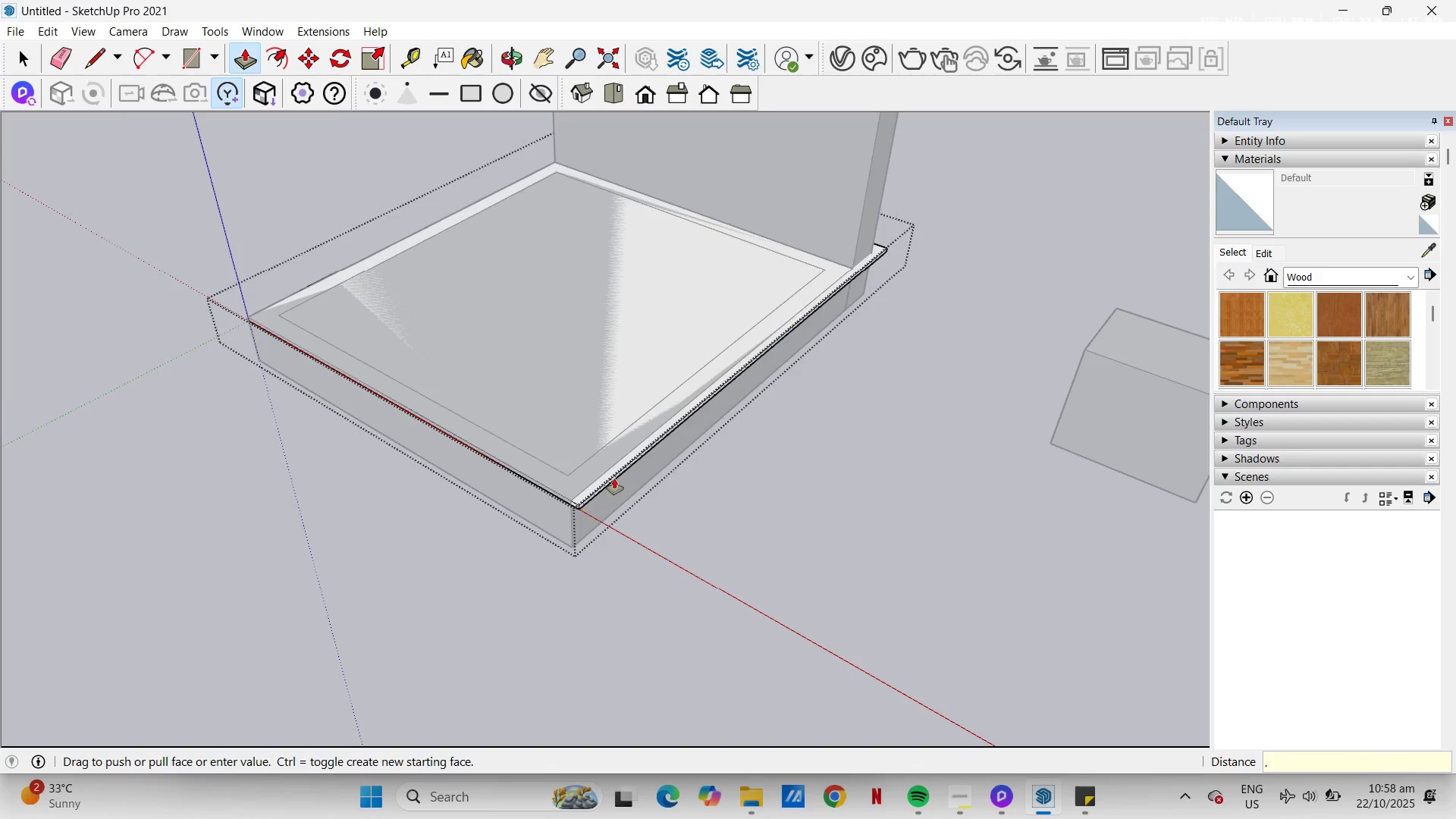 
key(Numpad2)
 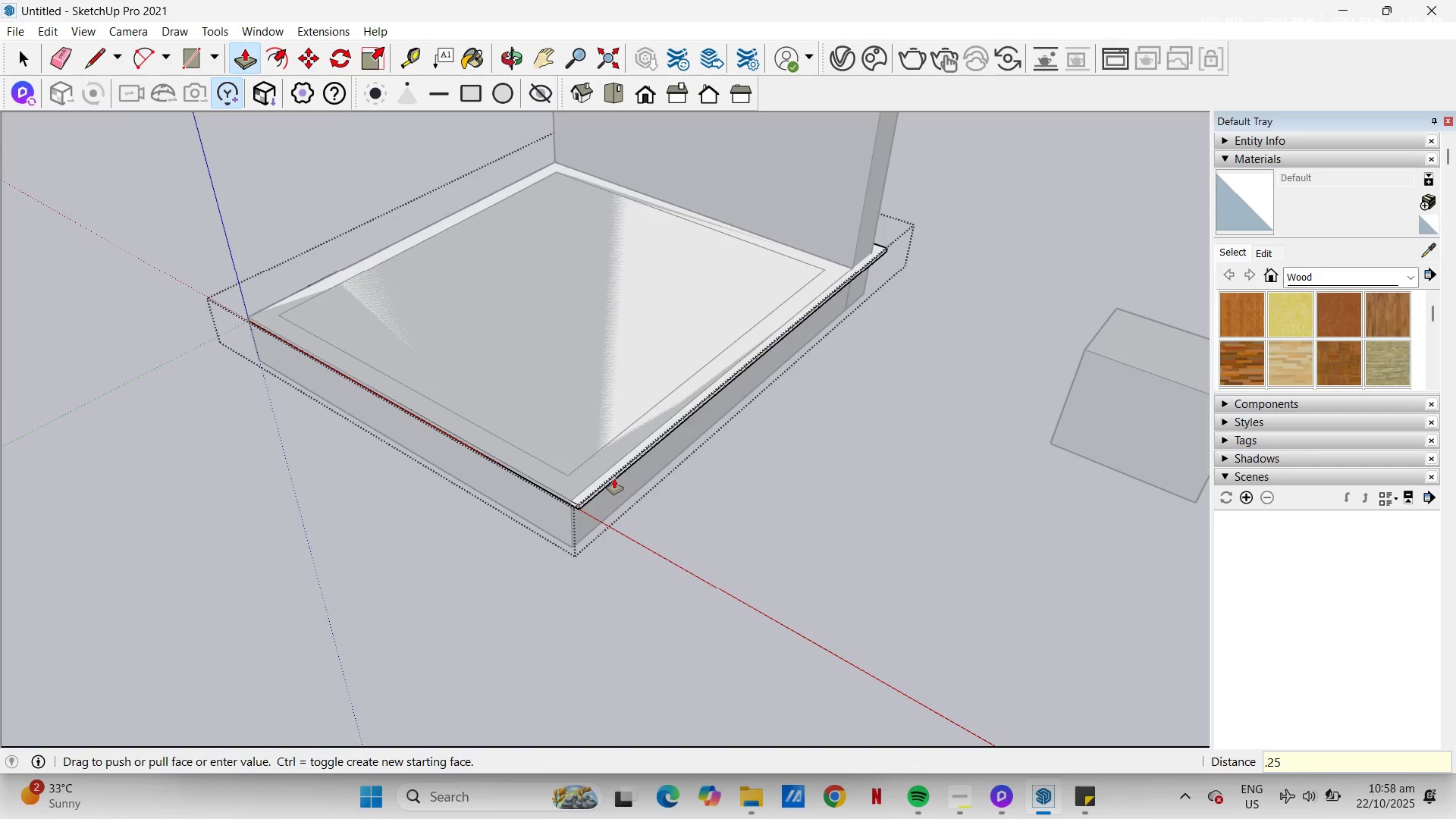 
key(Numpad5)
 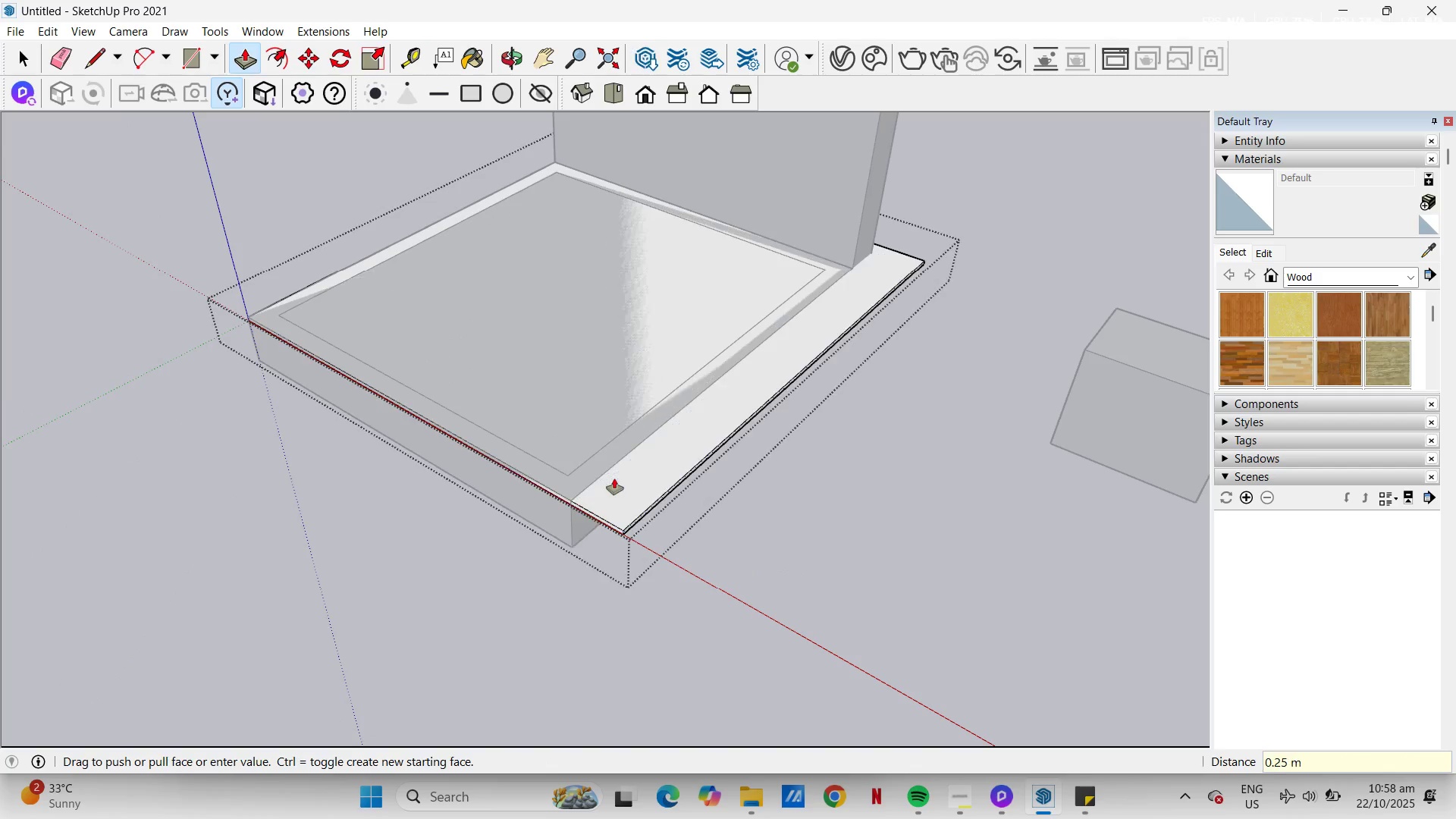 
key(NumpadEnter)
 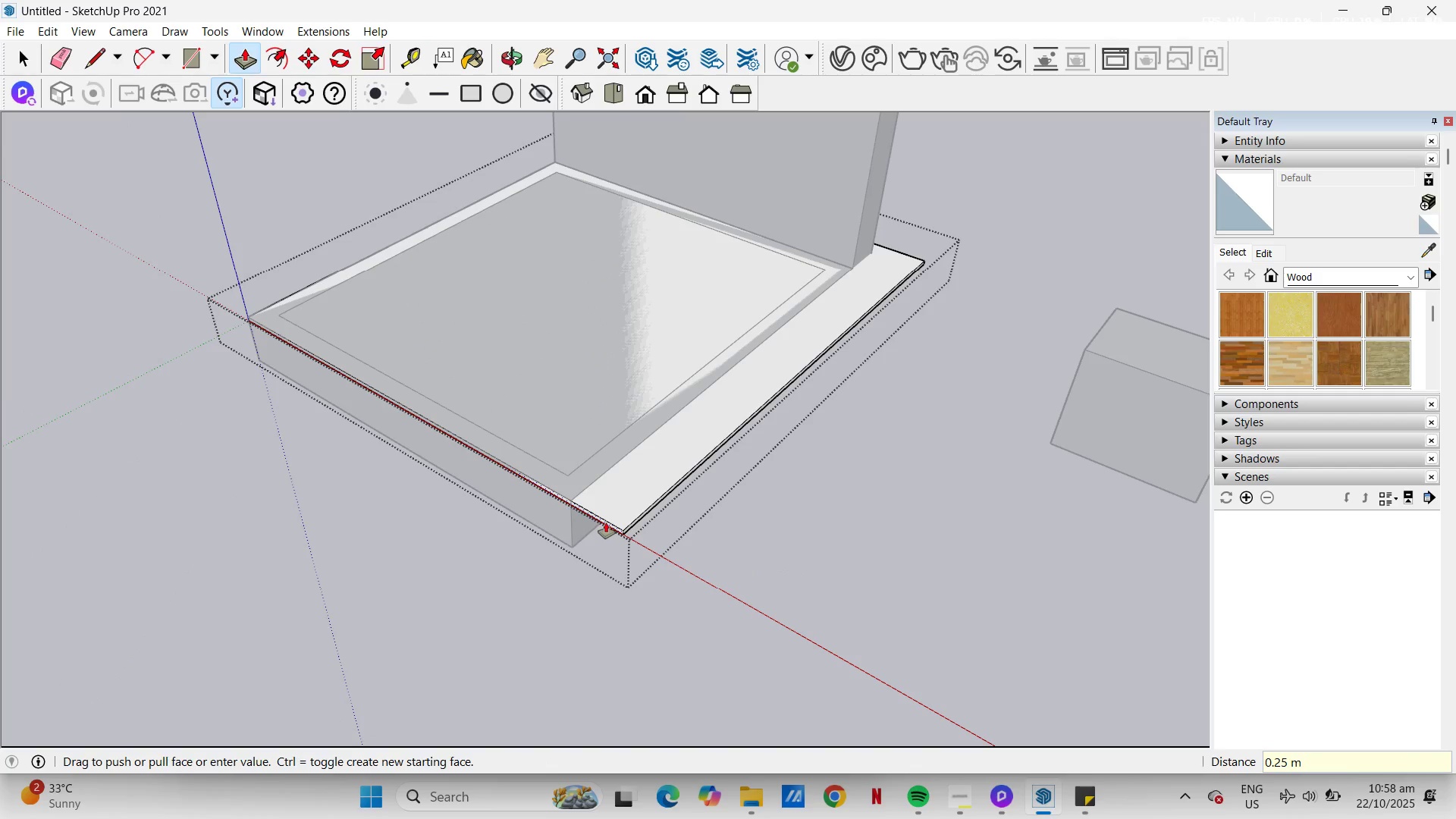 
left_click([606, 522])
 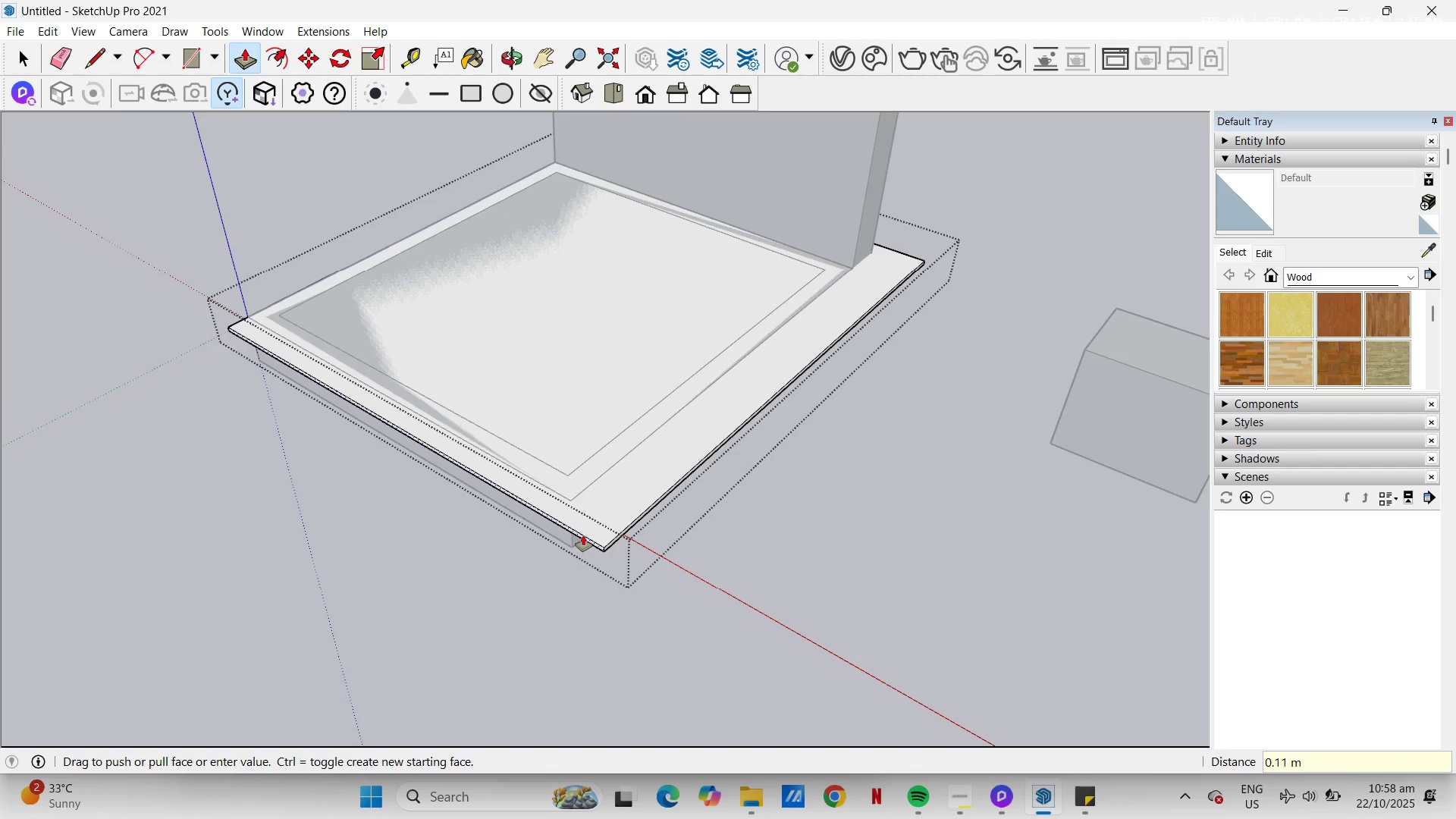 
key(NumpadDecimal)
 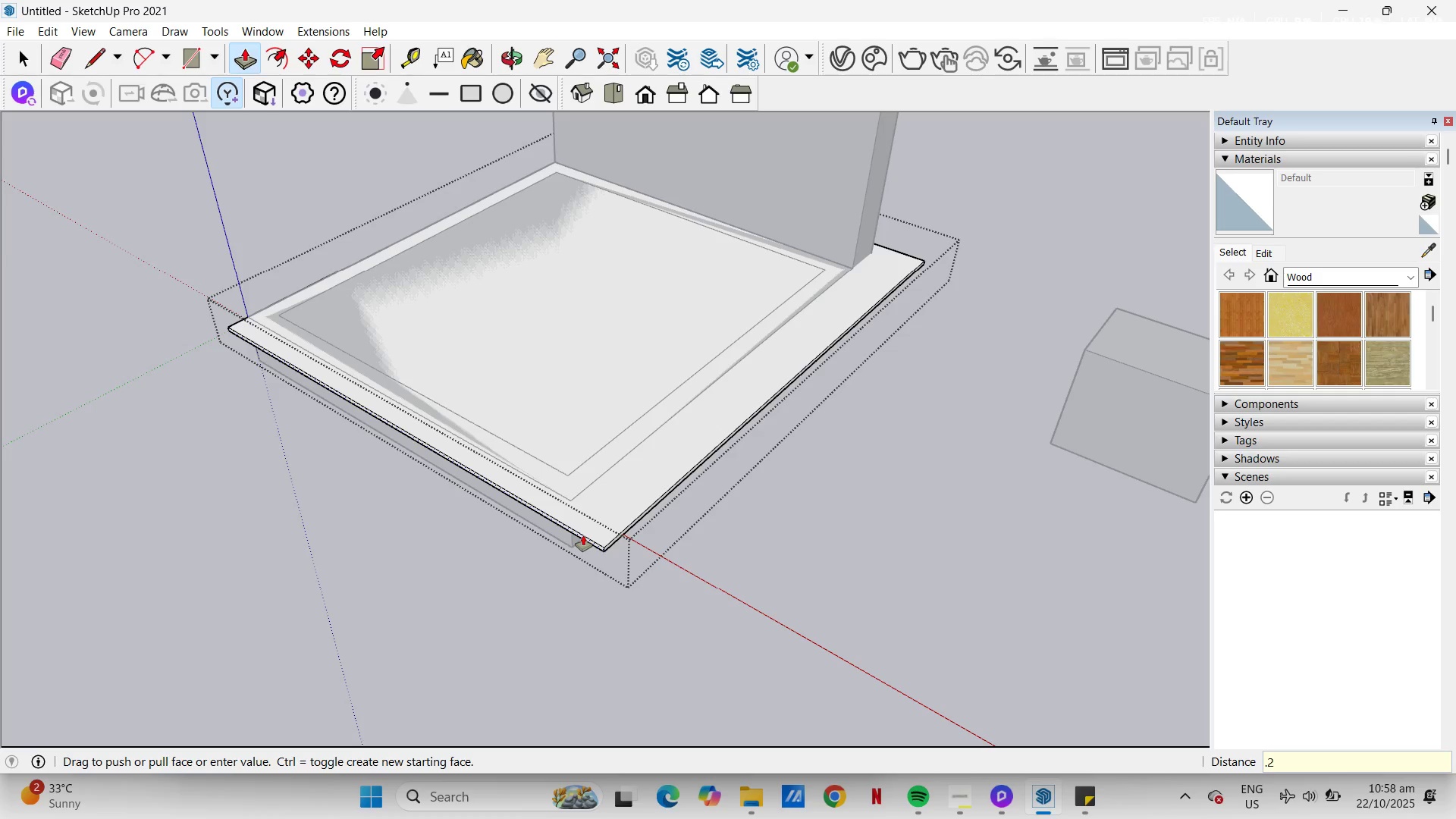 
key(Numpad2)
 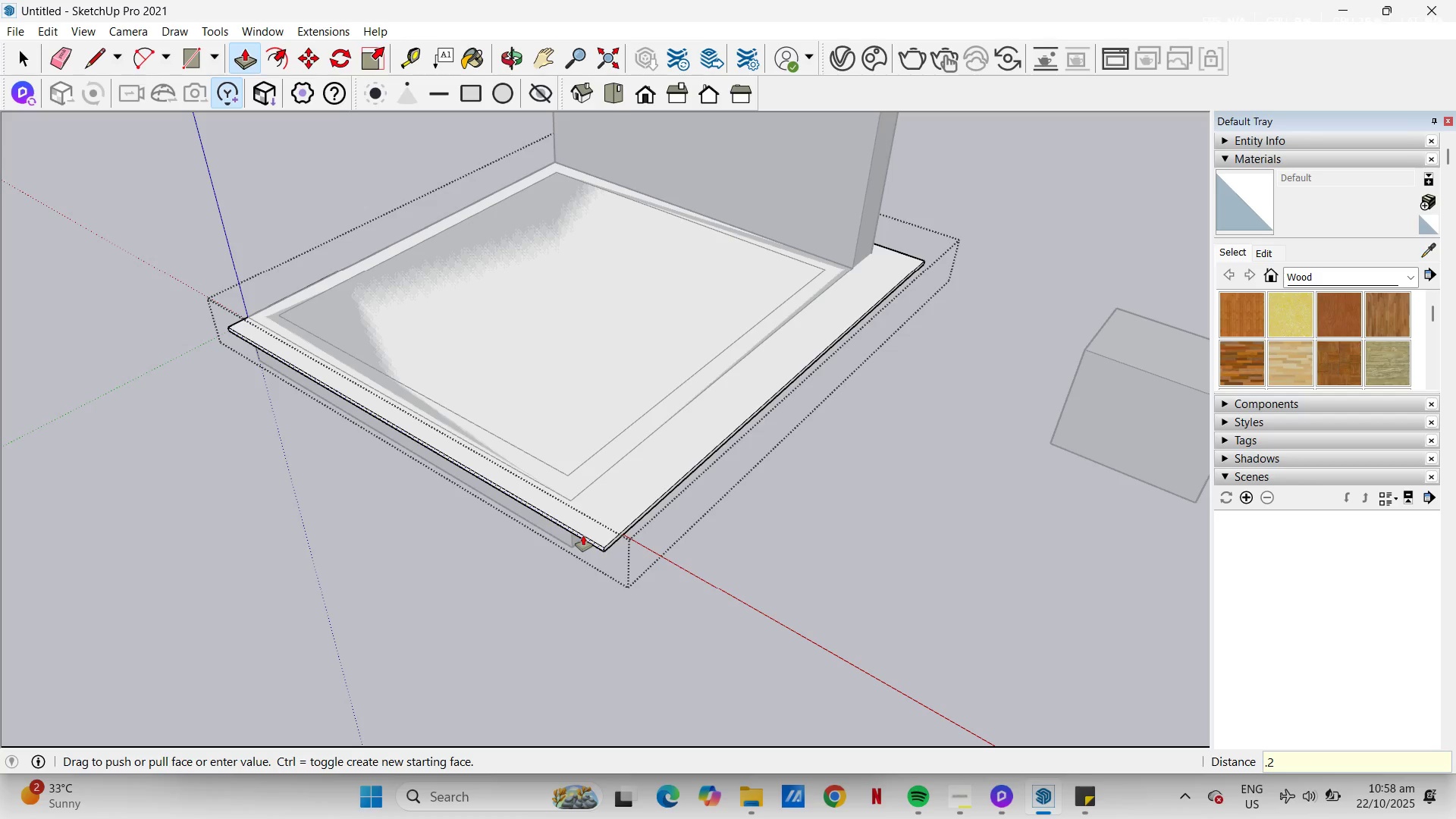 
key(Numpad5)
 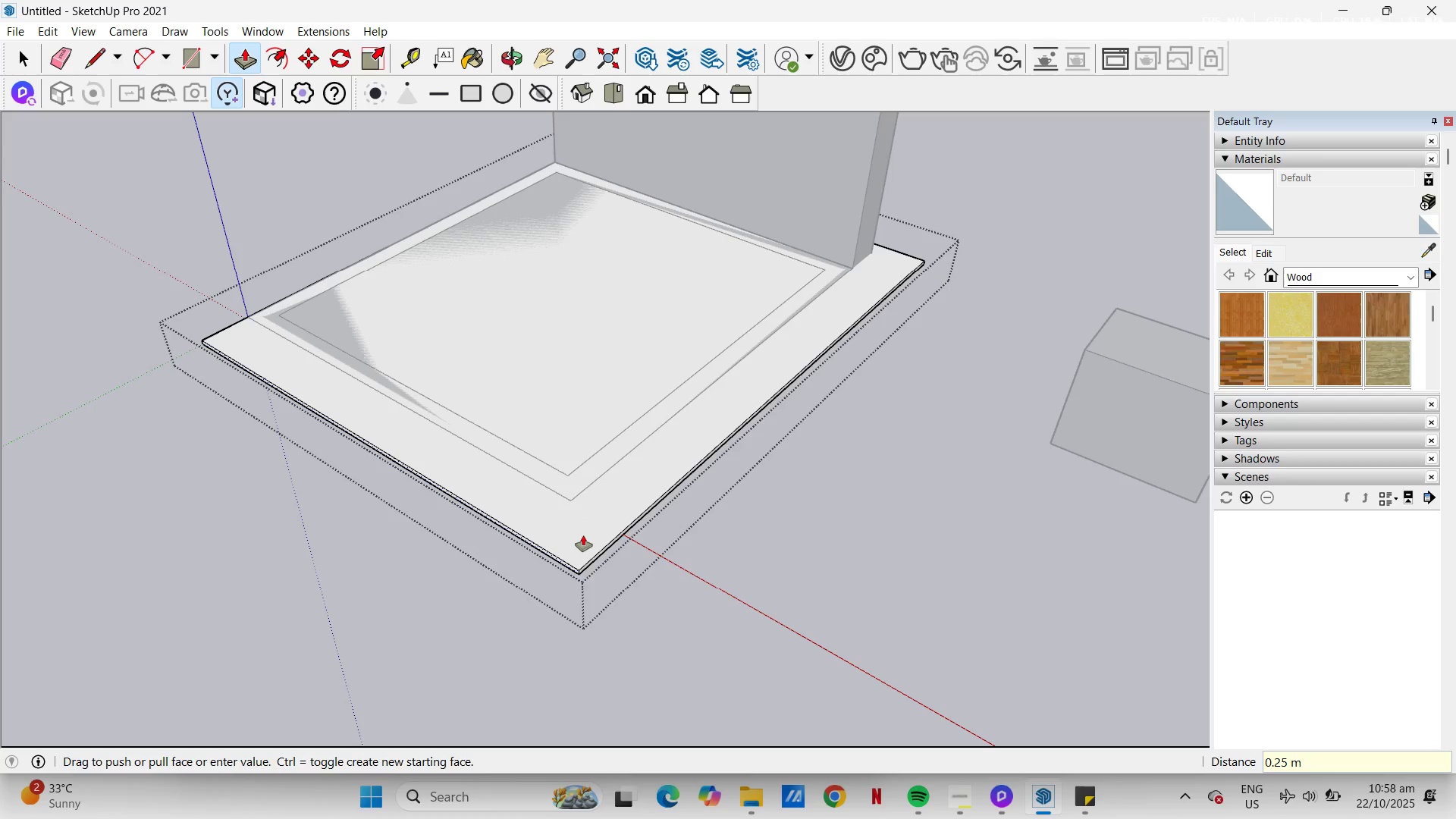 
key(NumpadEnter)
 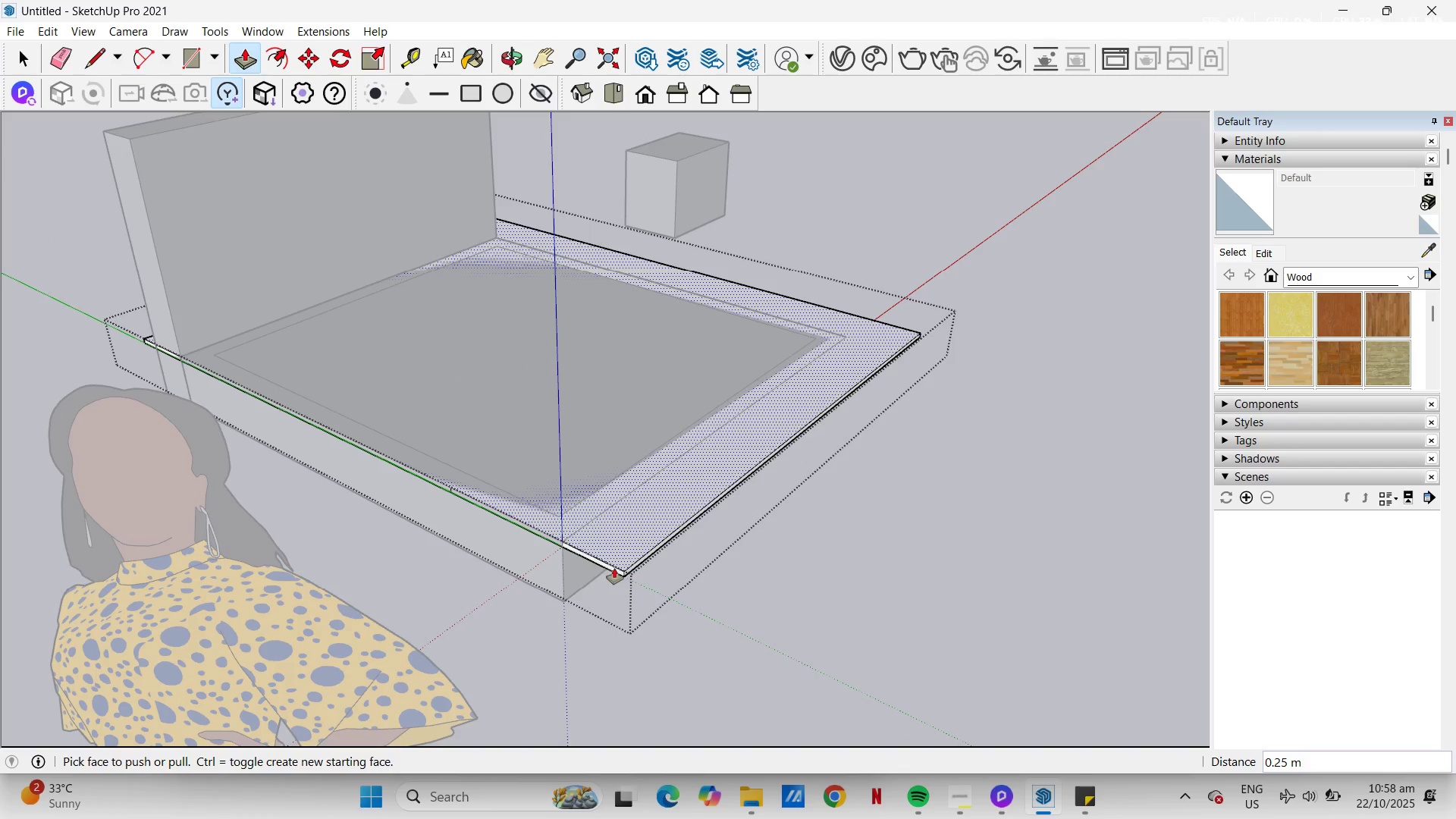 
left_click([613, 567])
 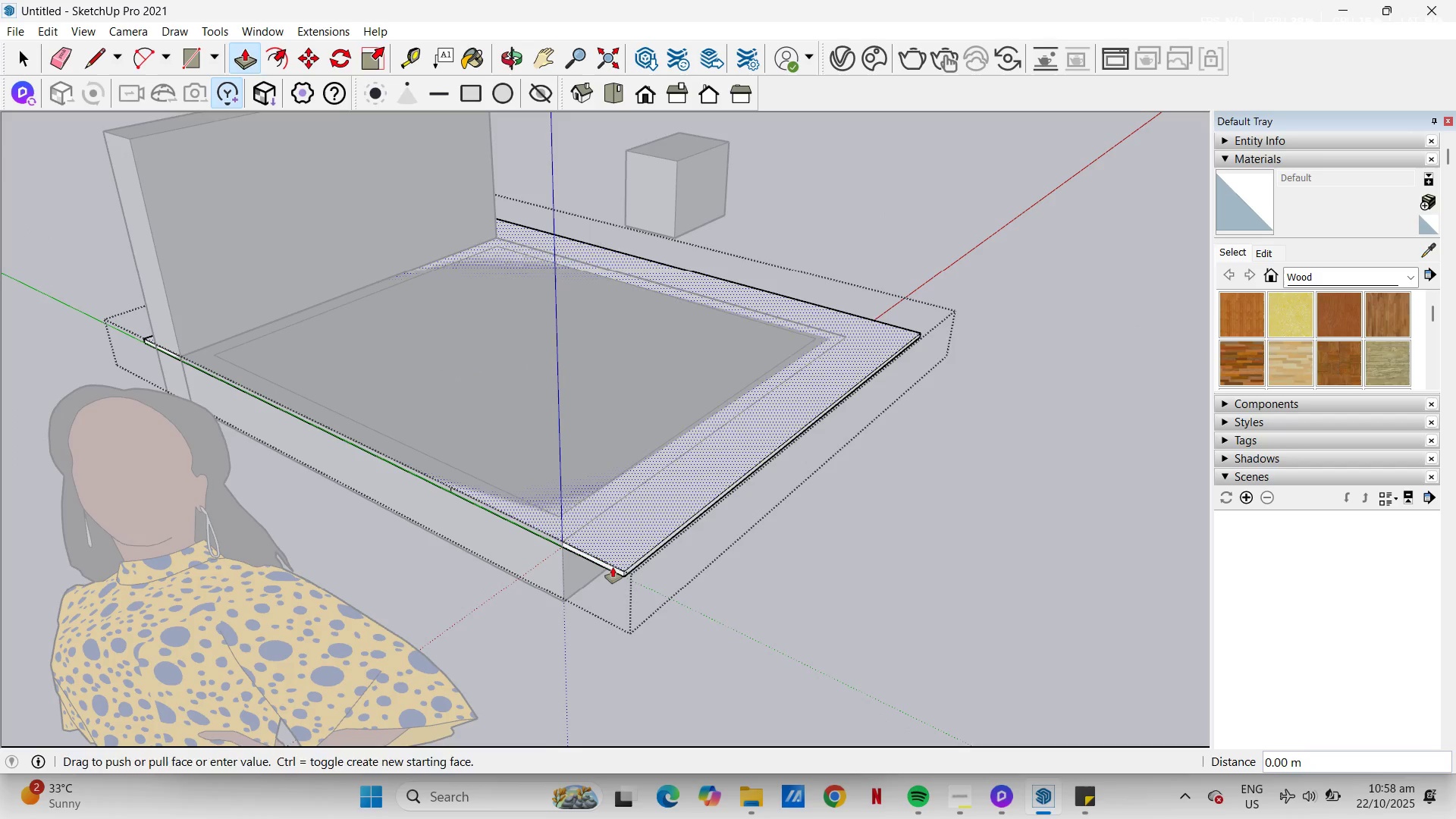 
key(Escape)
 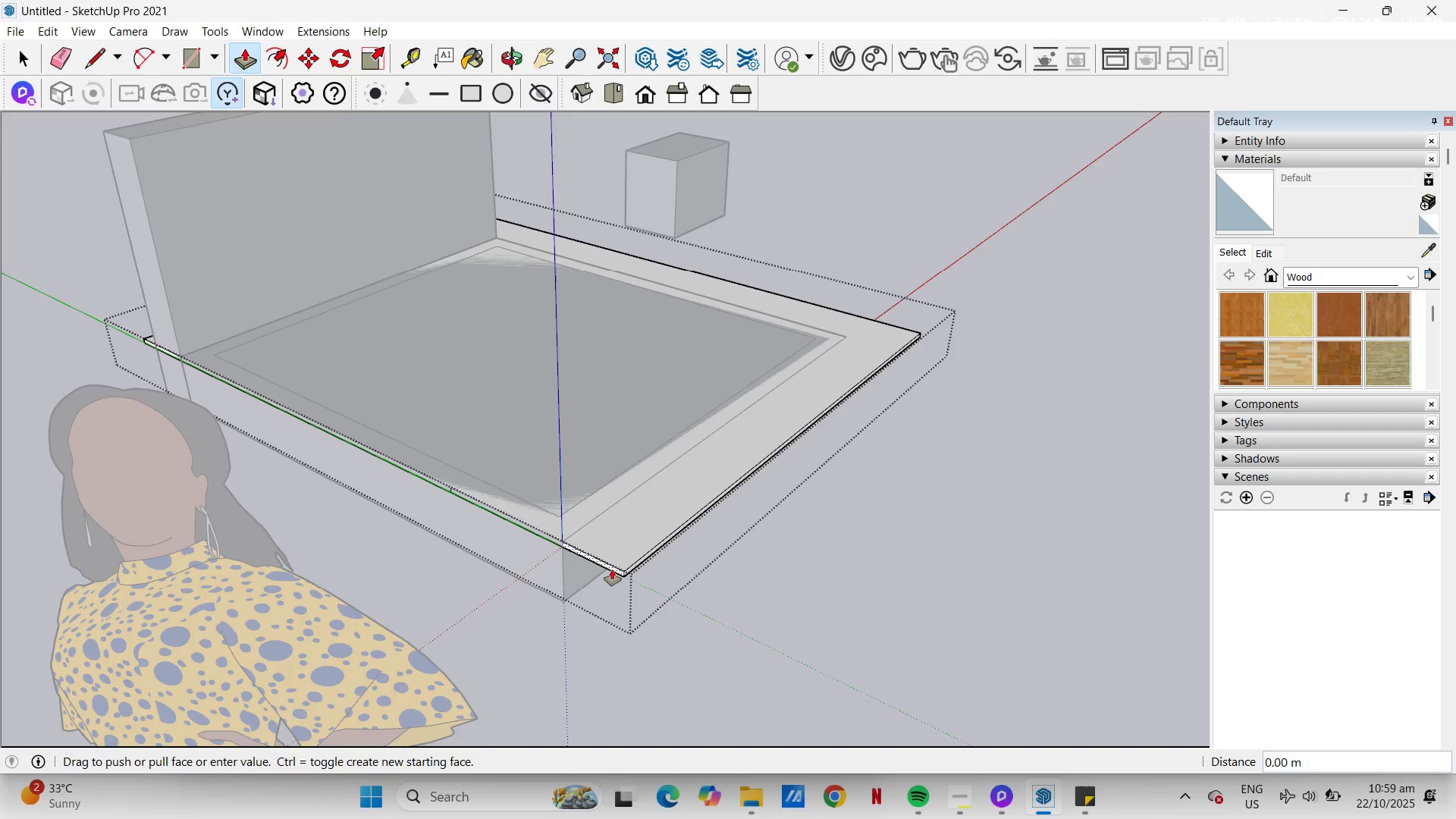 
left_click([612, 570])
 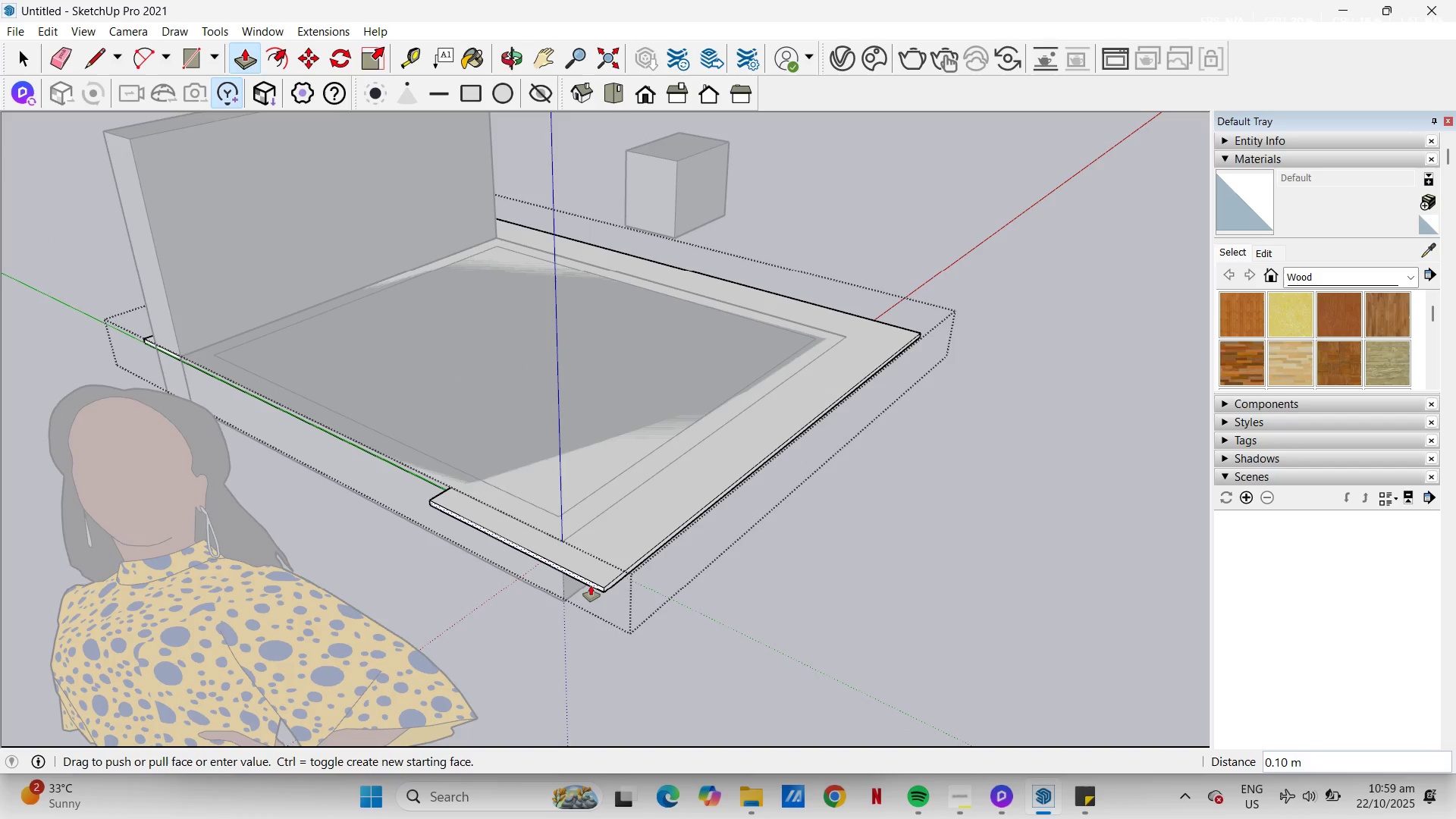 
key(Escape)
 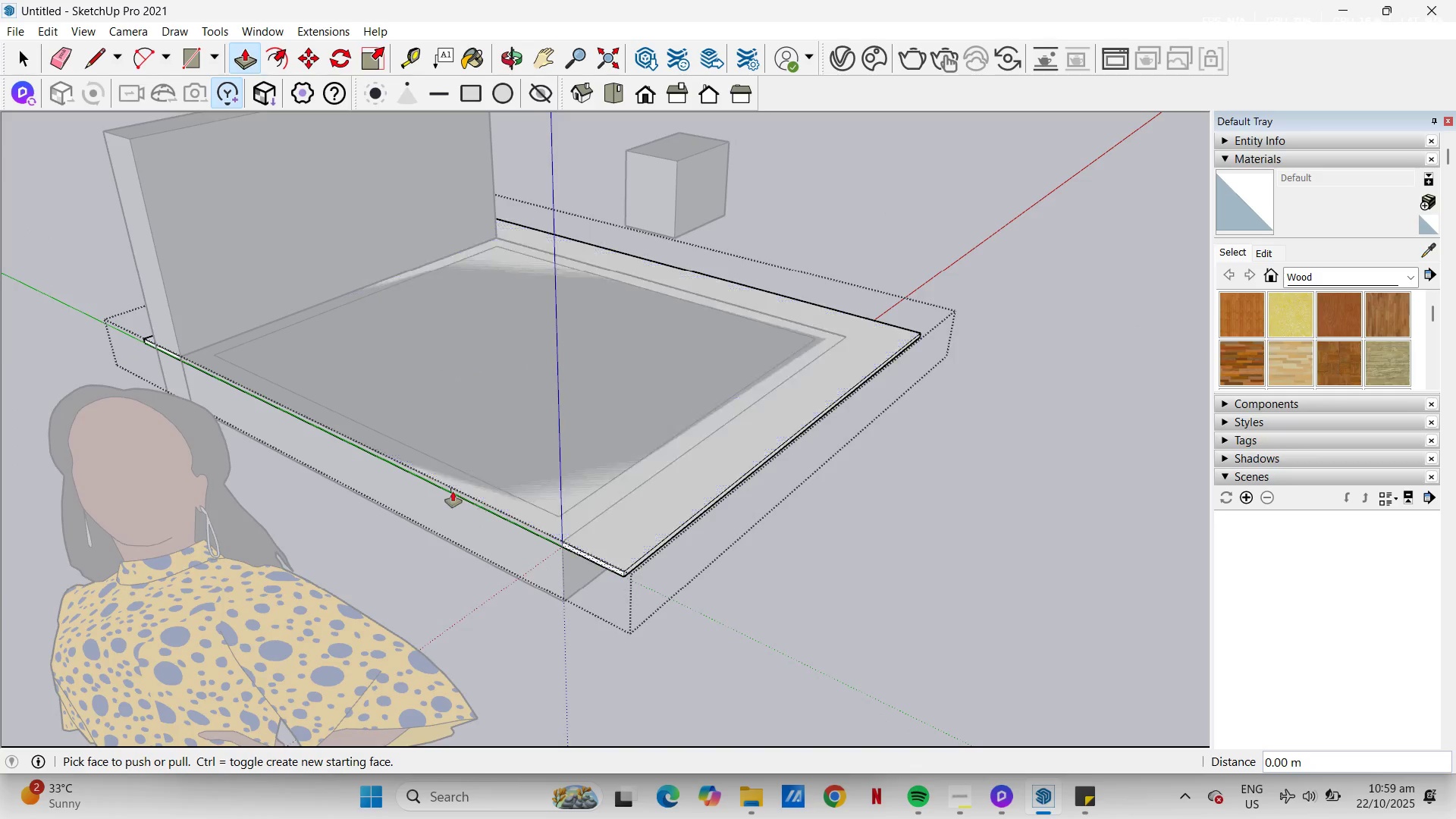 
scroll: coordinate [453, 491], scroll_direction: up, amount: 11.0
 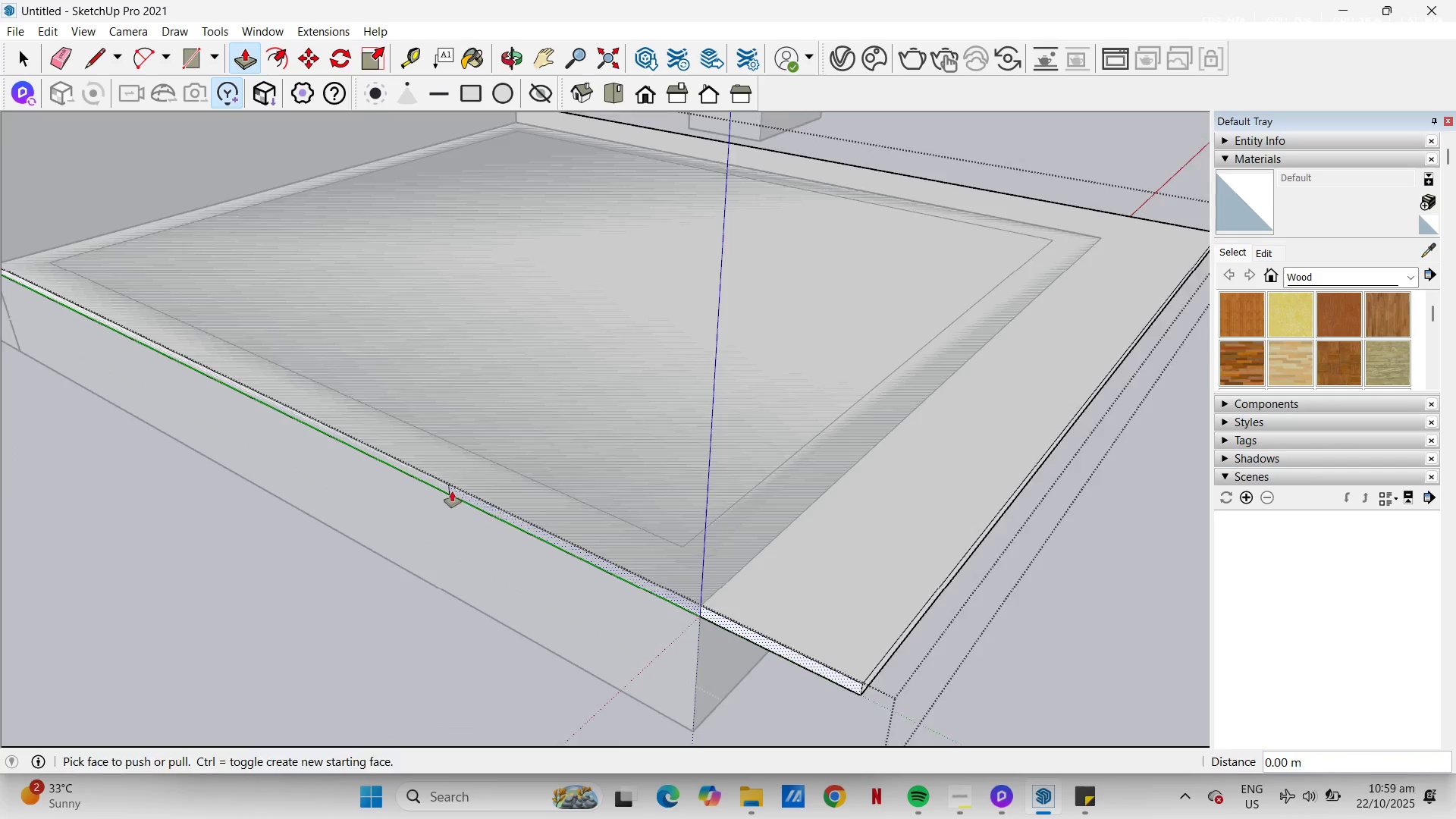 
key(E)
 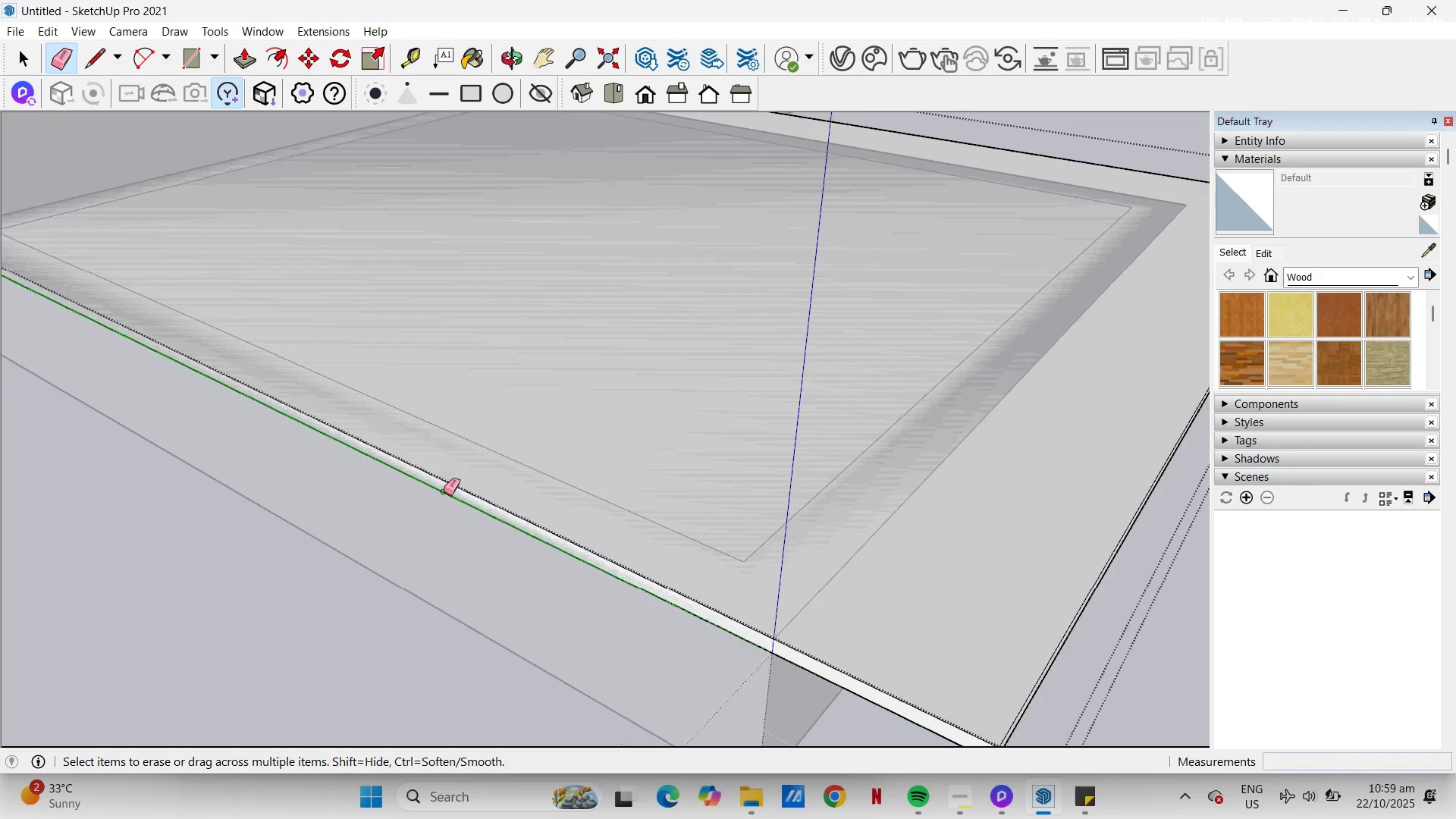 
scroll: coordinate [444, 491], scroll_direction: up, amount: 4.0
 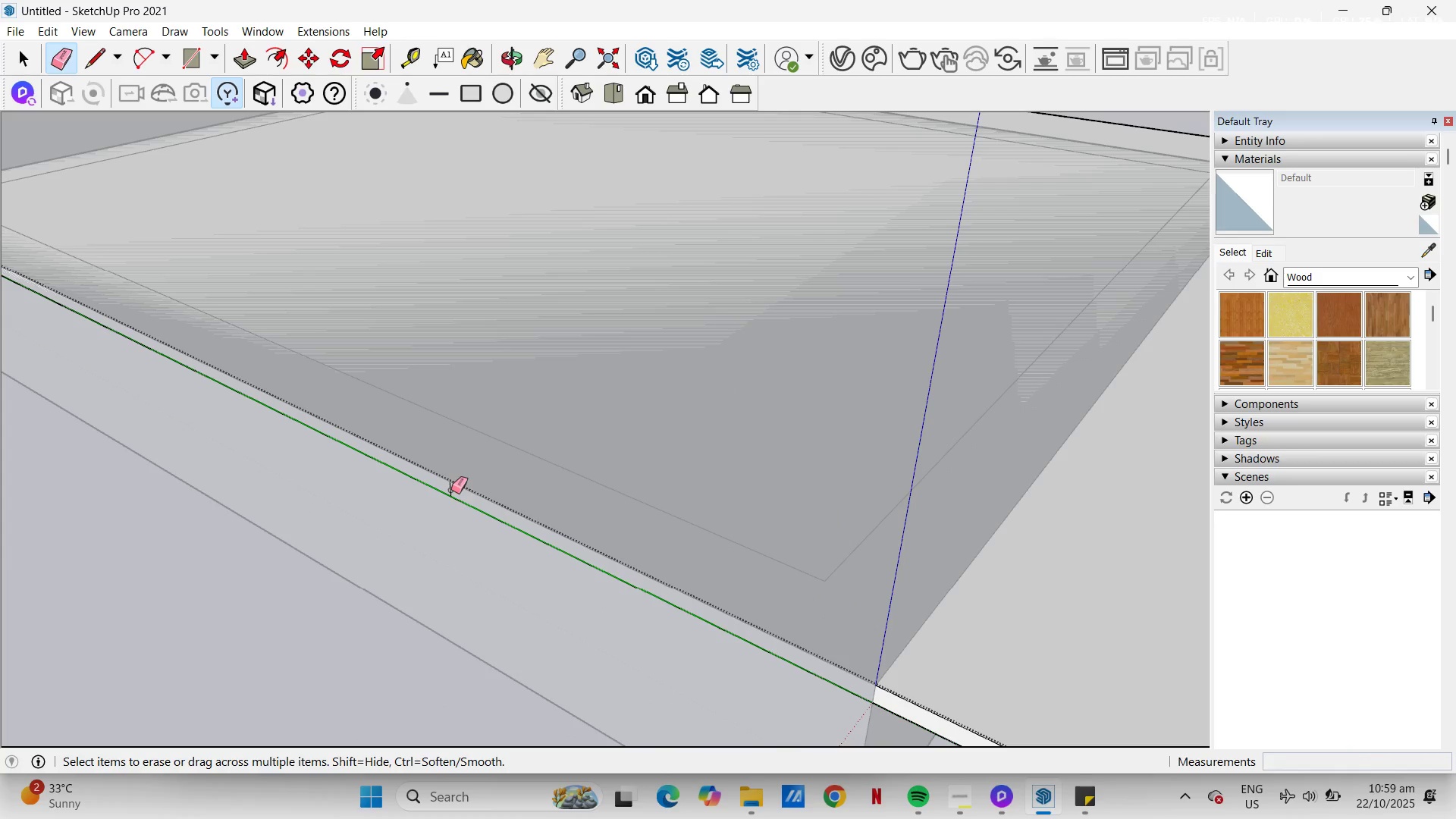 
left_click([451, 490])
 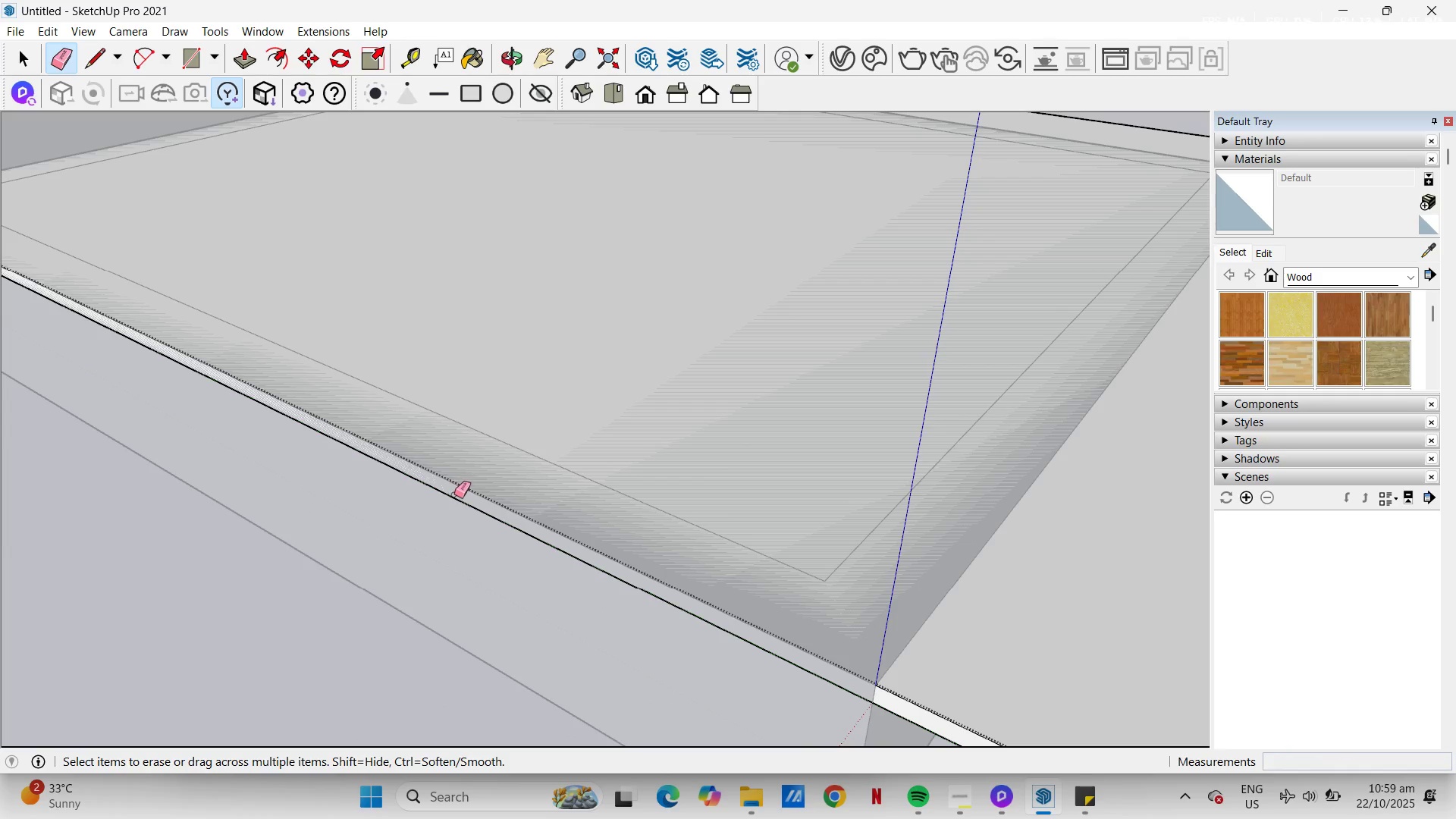 
key(P)
 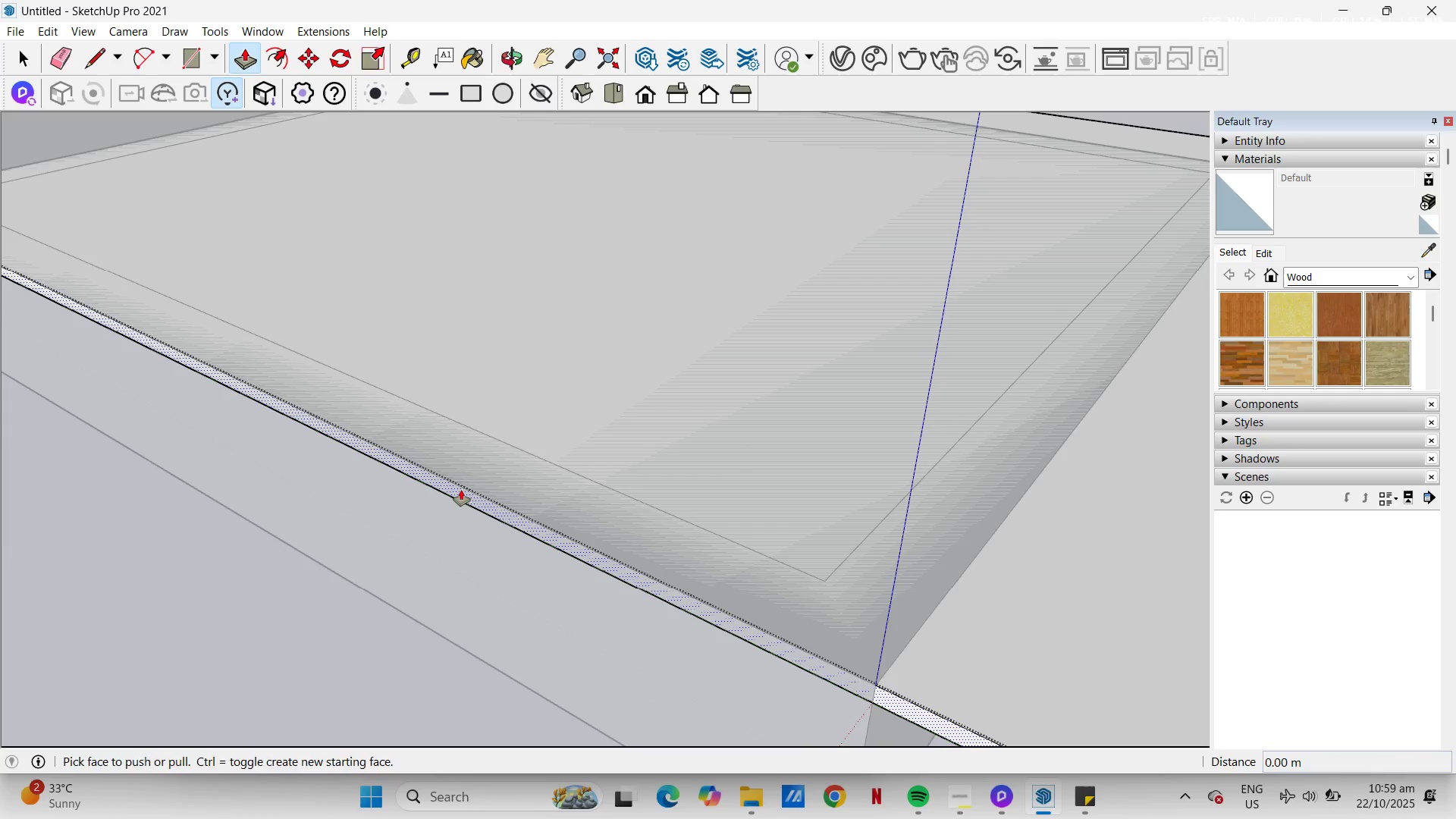 
left_click([461, 490])
 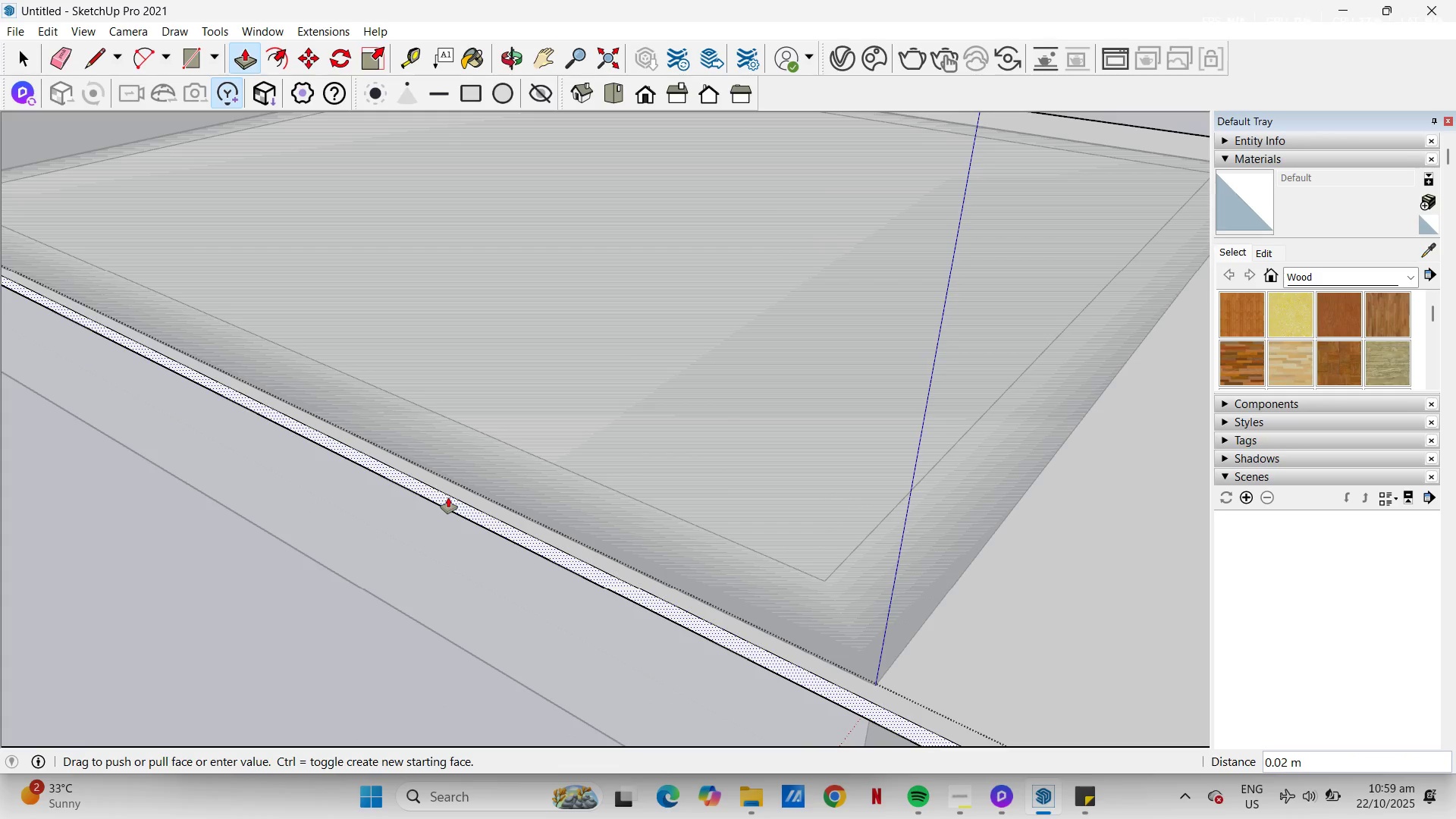 
key(NumpadDecimal)
 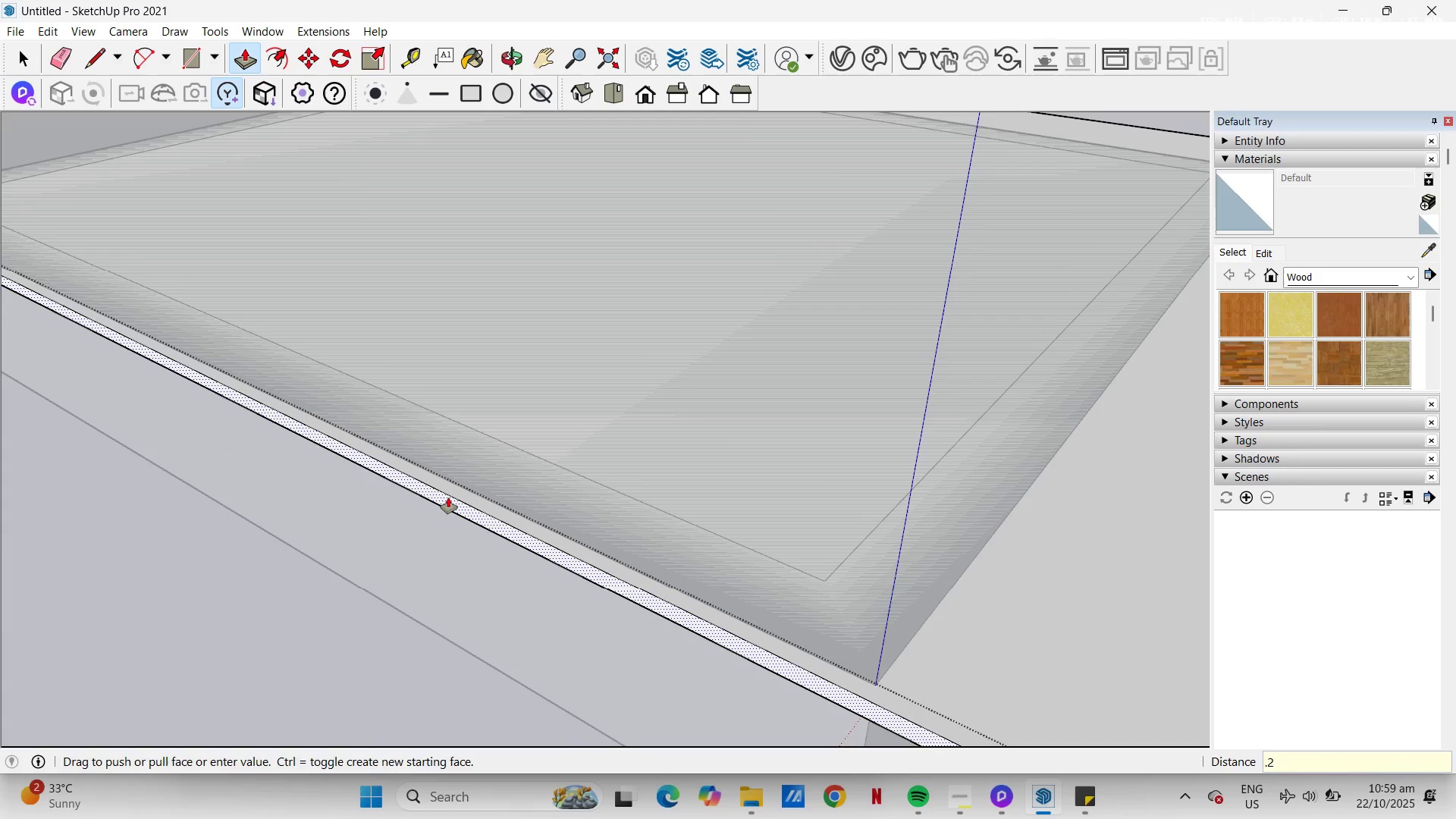 
key(Numpad2)
 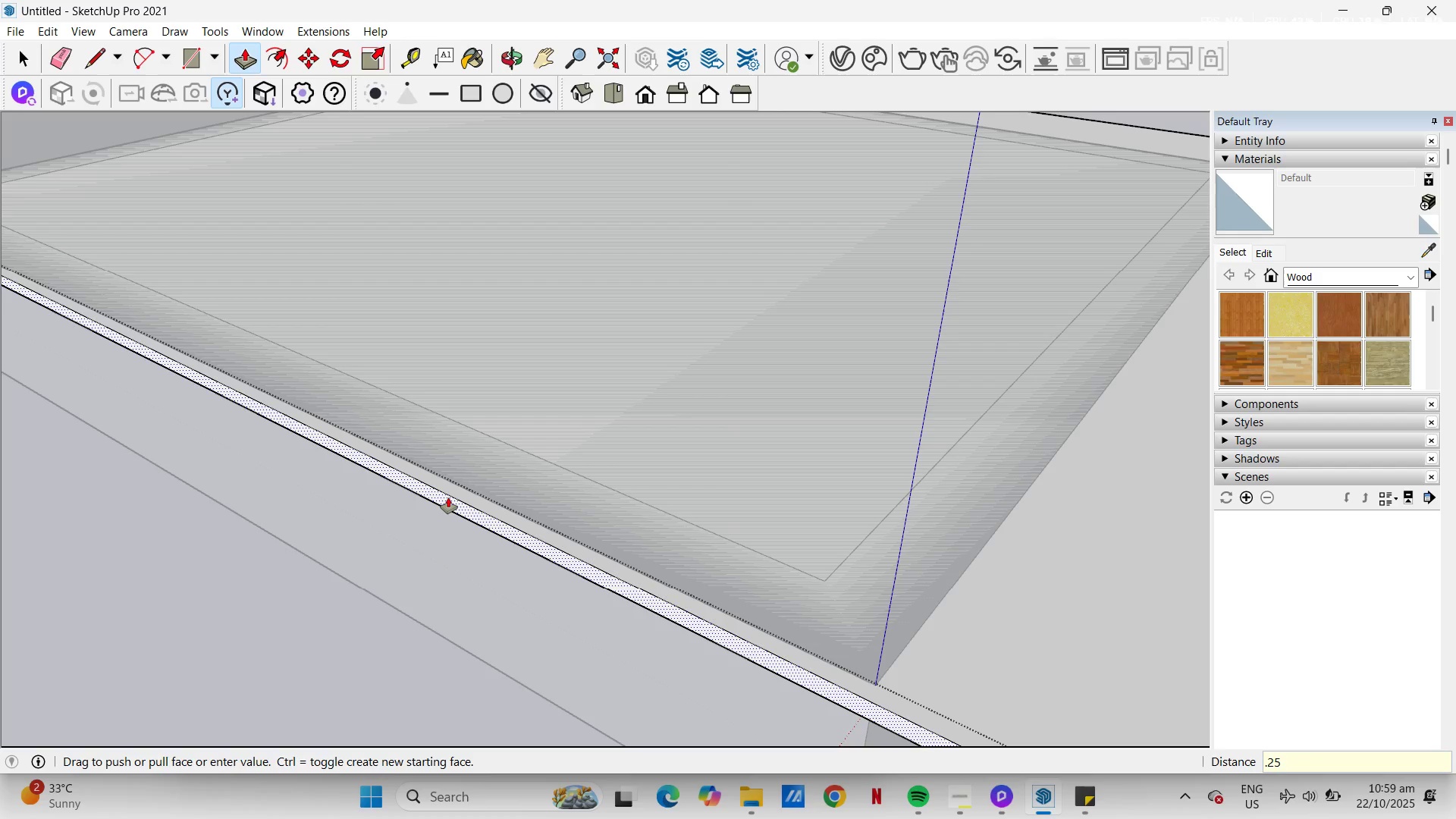 
key(Numpad5)
 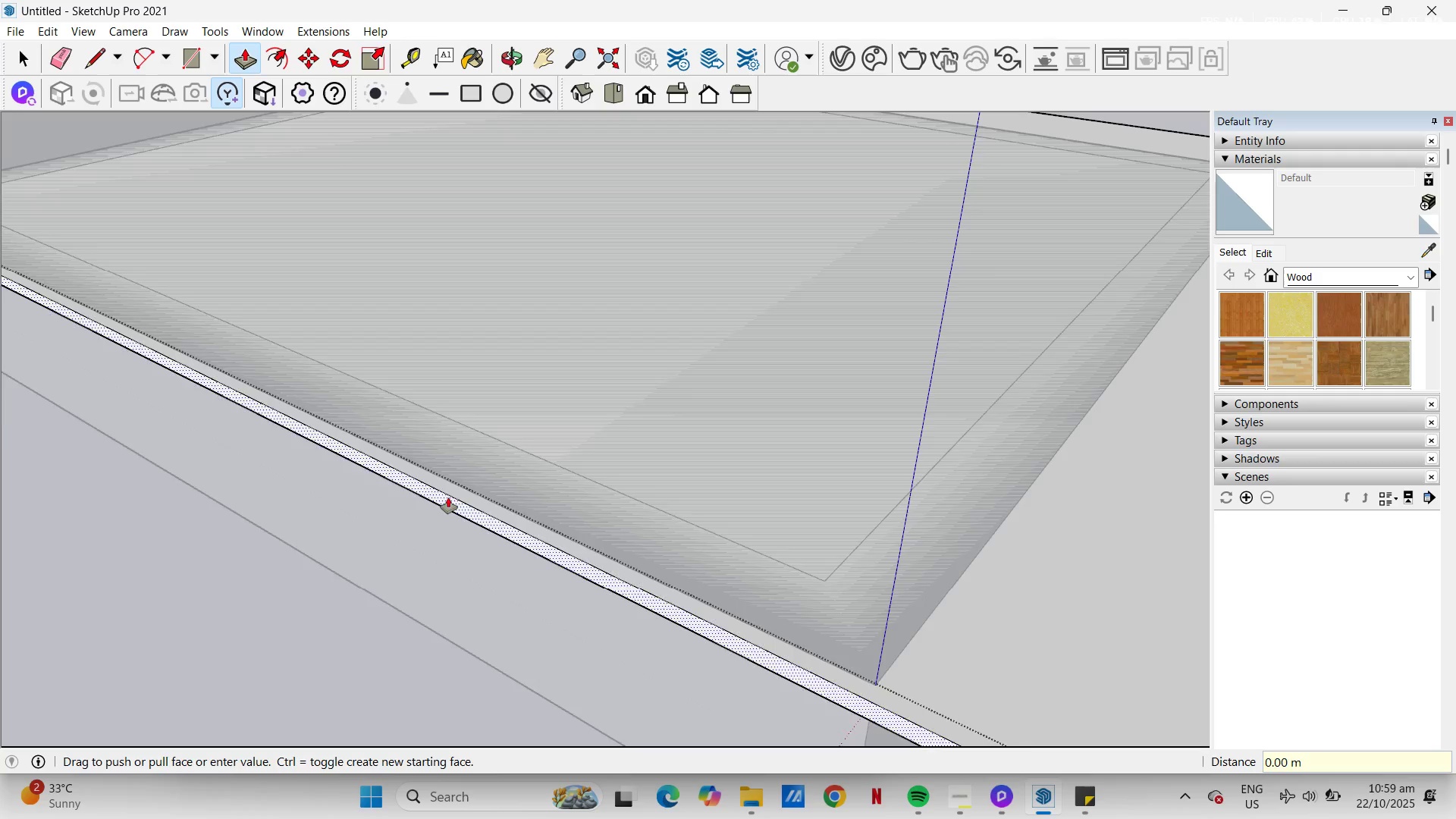 
key(NumpadEnter)
 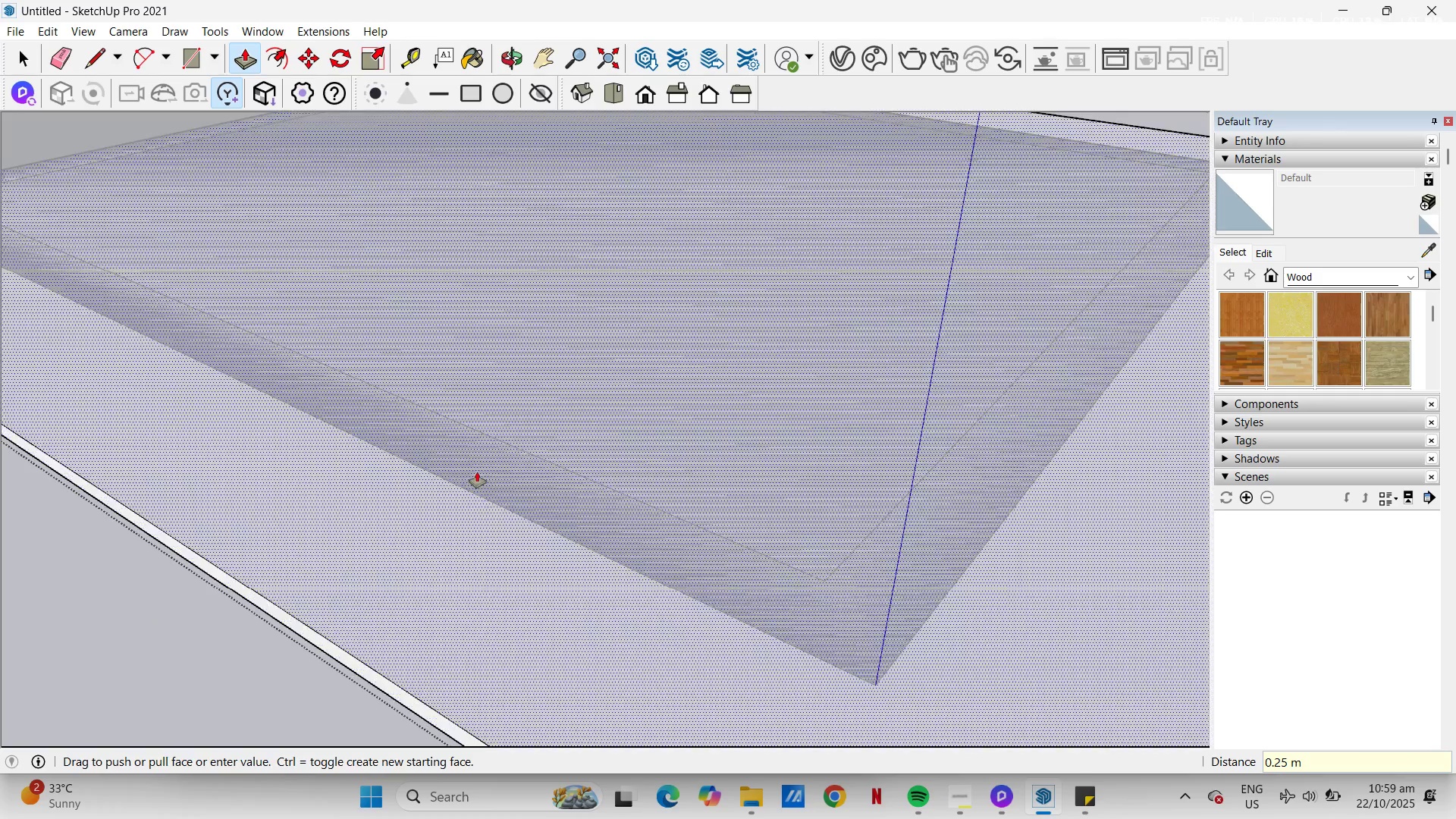 
scroll: coordinate [718, 410], scroll_direction: down, amount: 21.0
 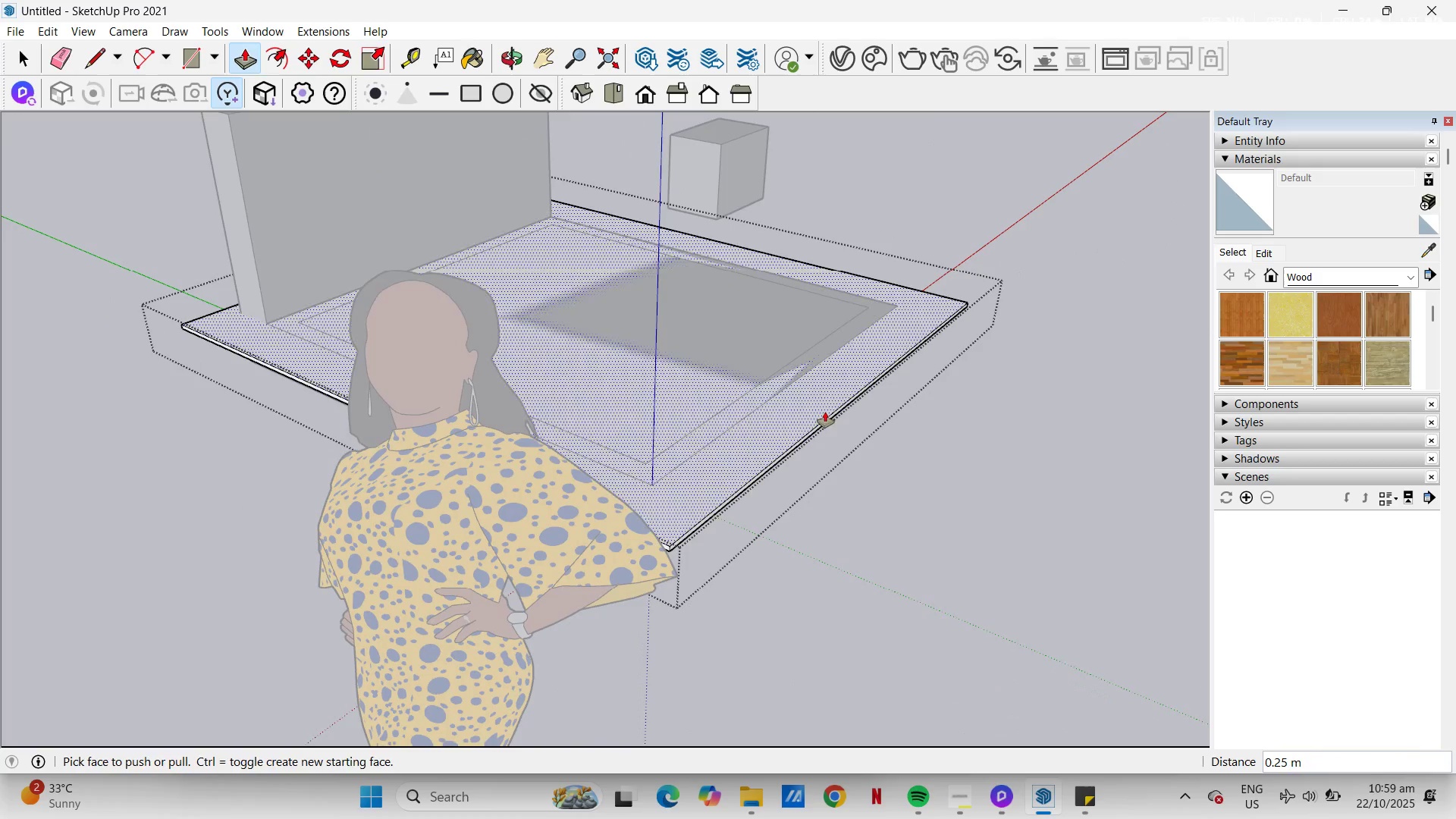 
key(Space)
 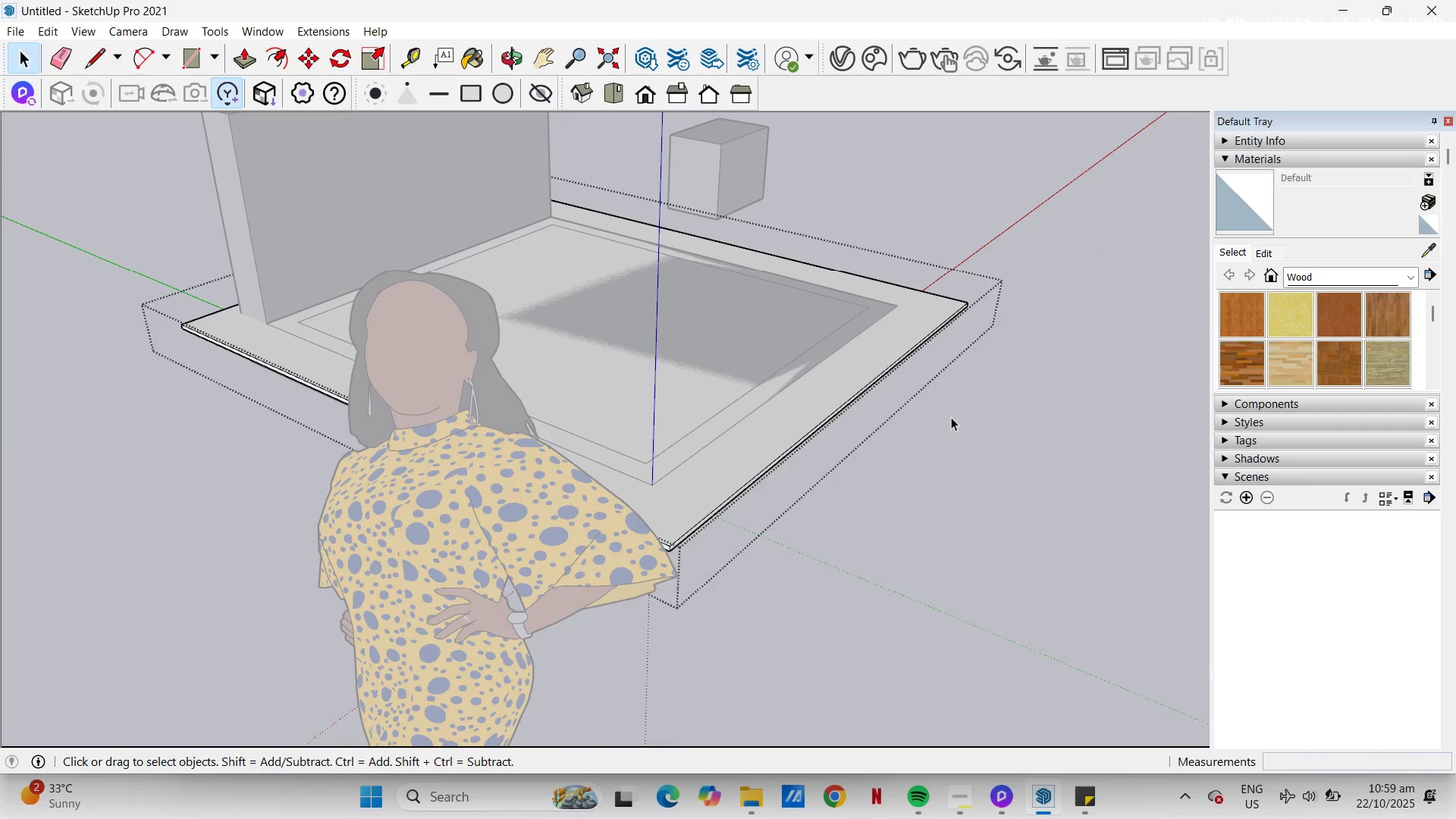 
key(Escape)
 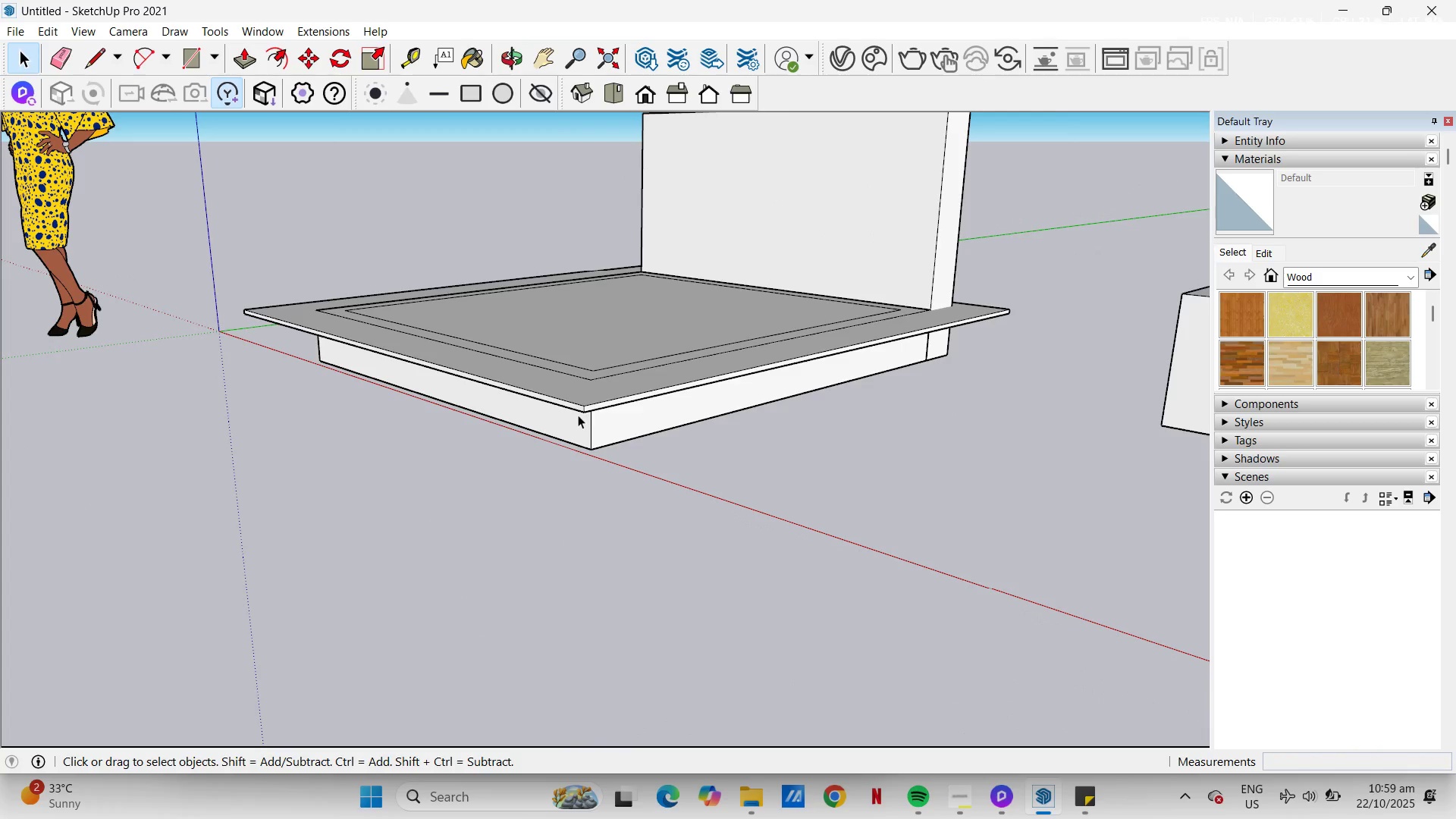 
left_click([588, 410])
 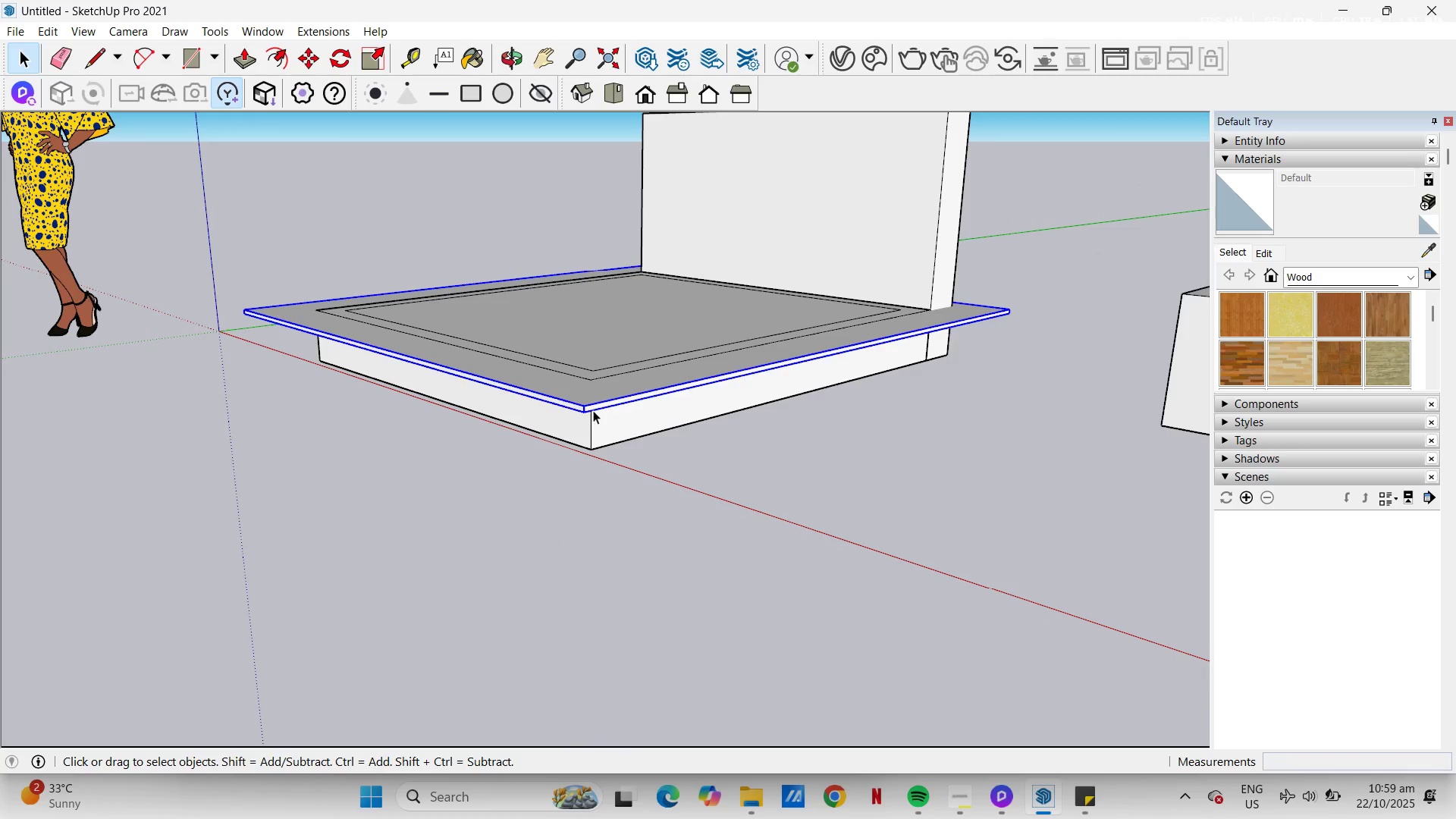 
key(M)
 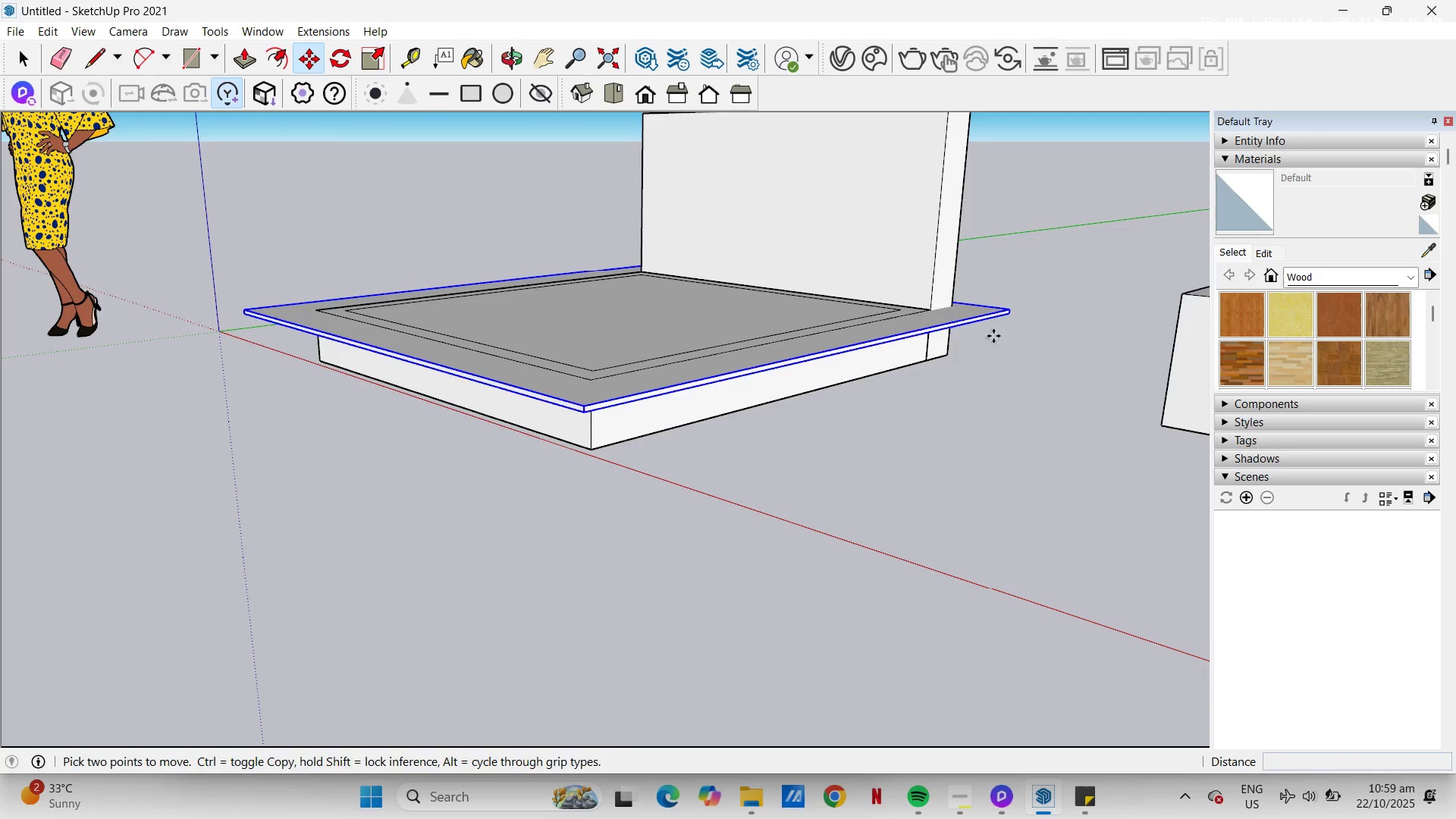 
left_click([1005, 334])
 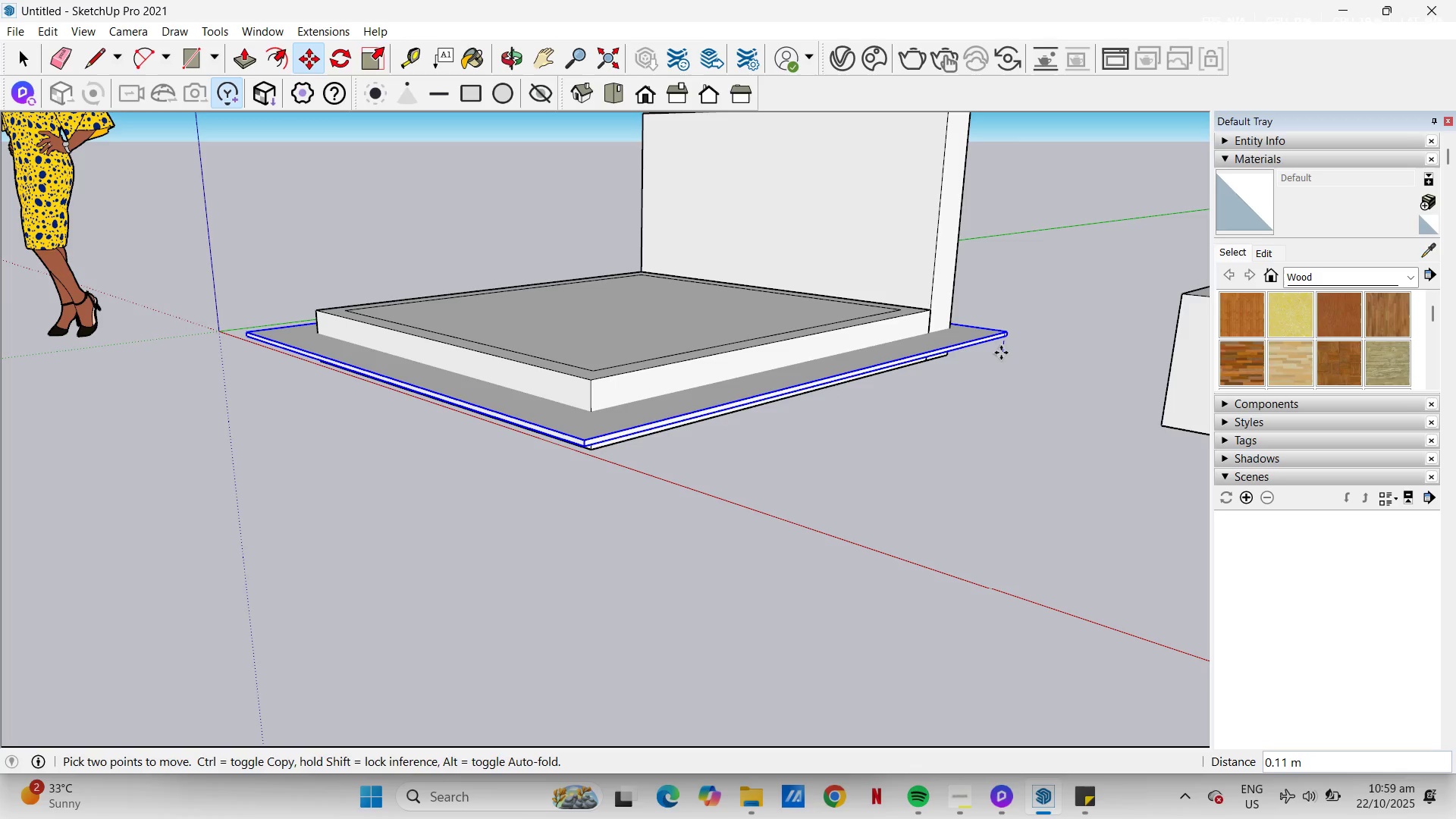 
key(NumpadDecimal)
 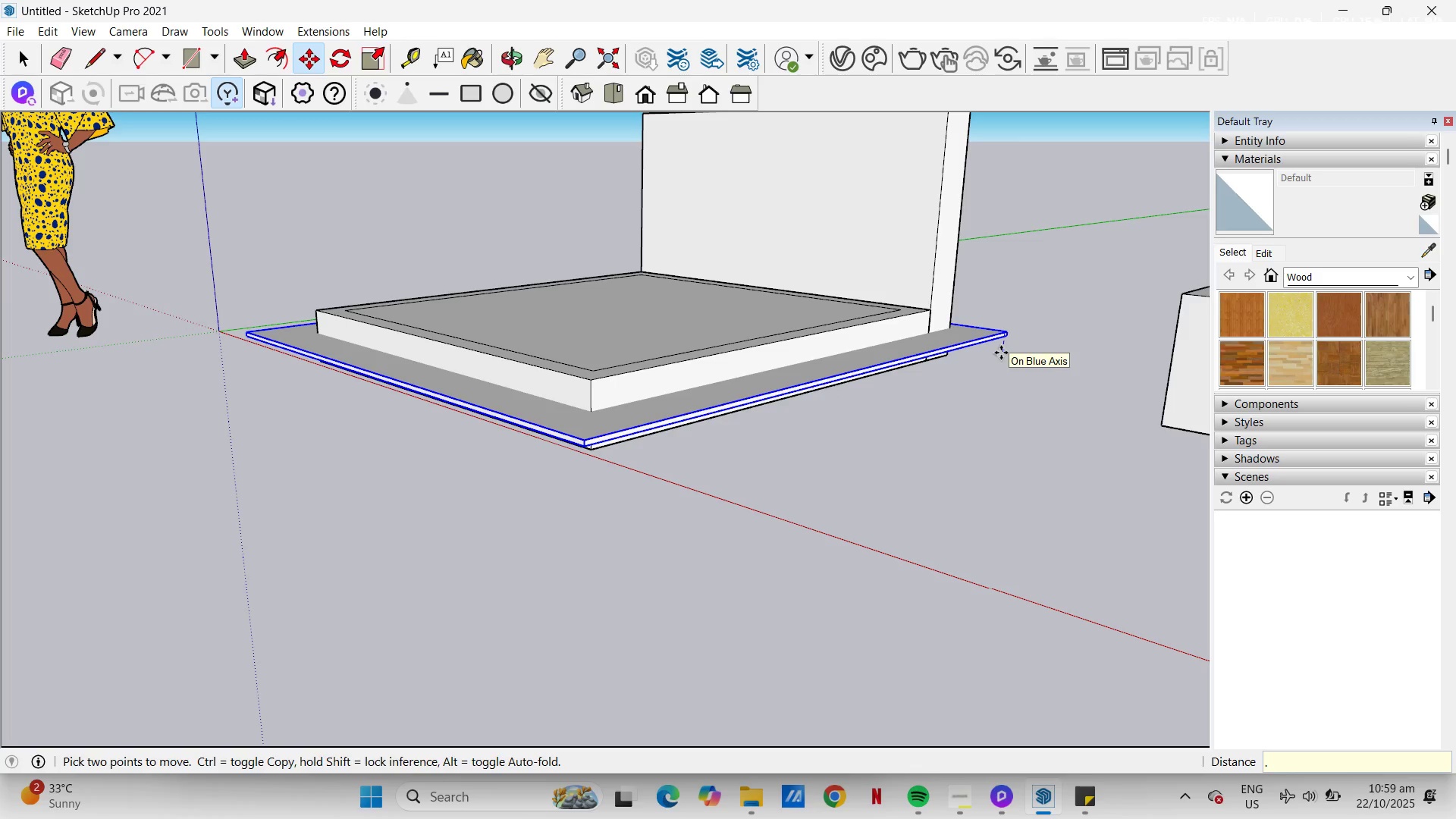 
key(Numpad2)
 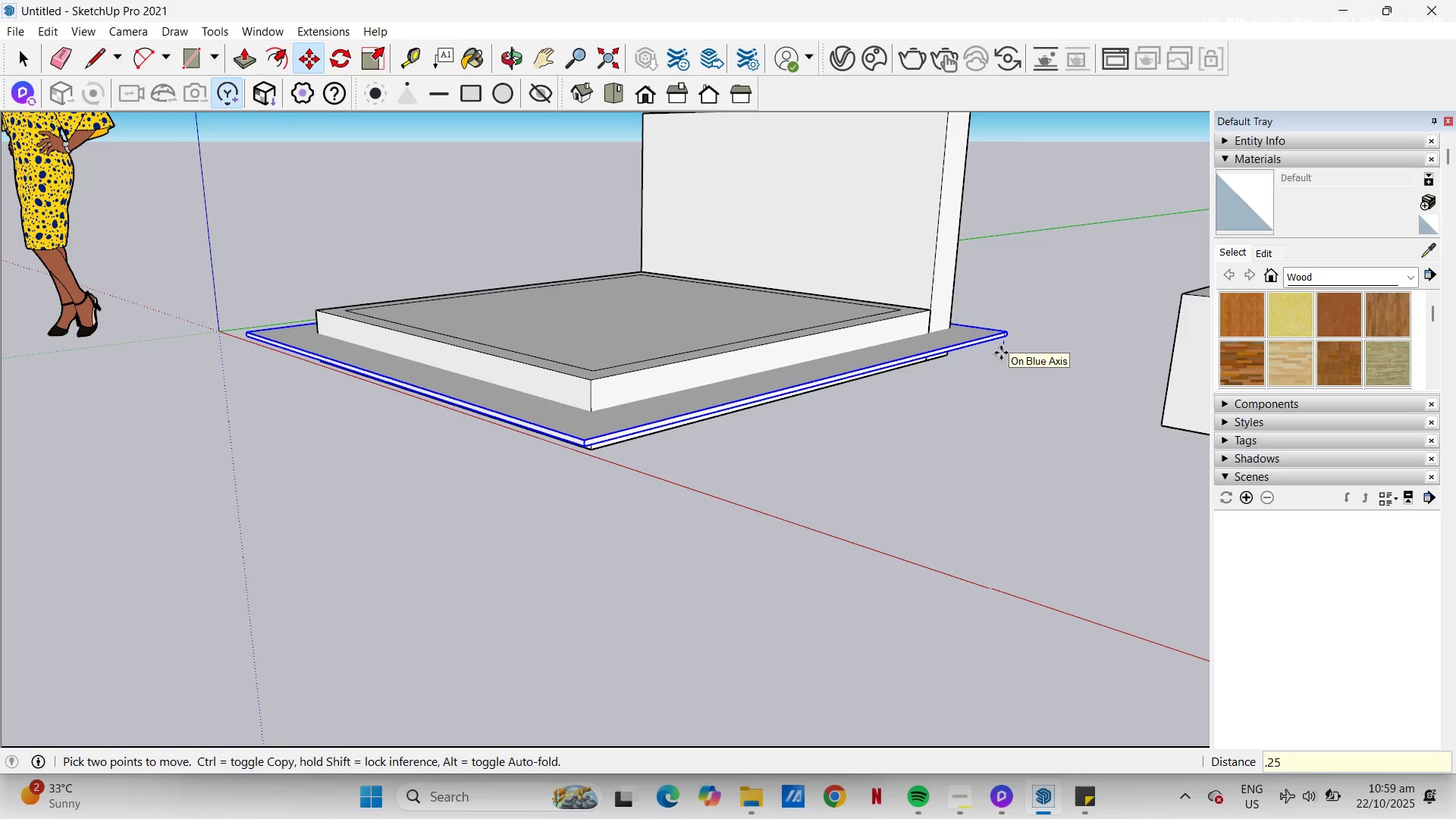 
key(Numpad5)
 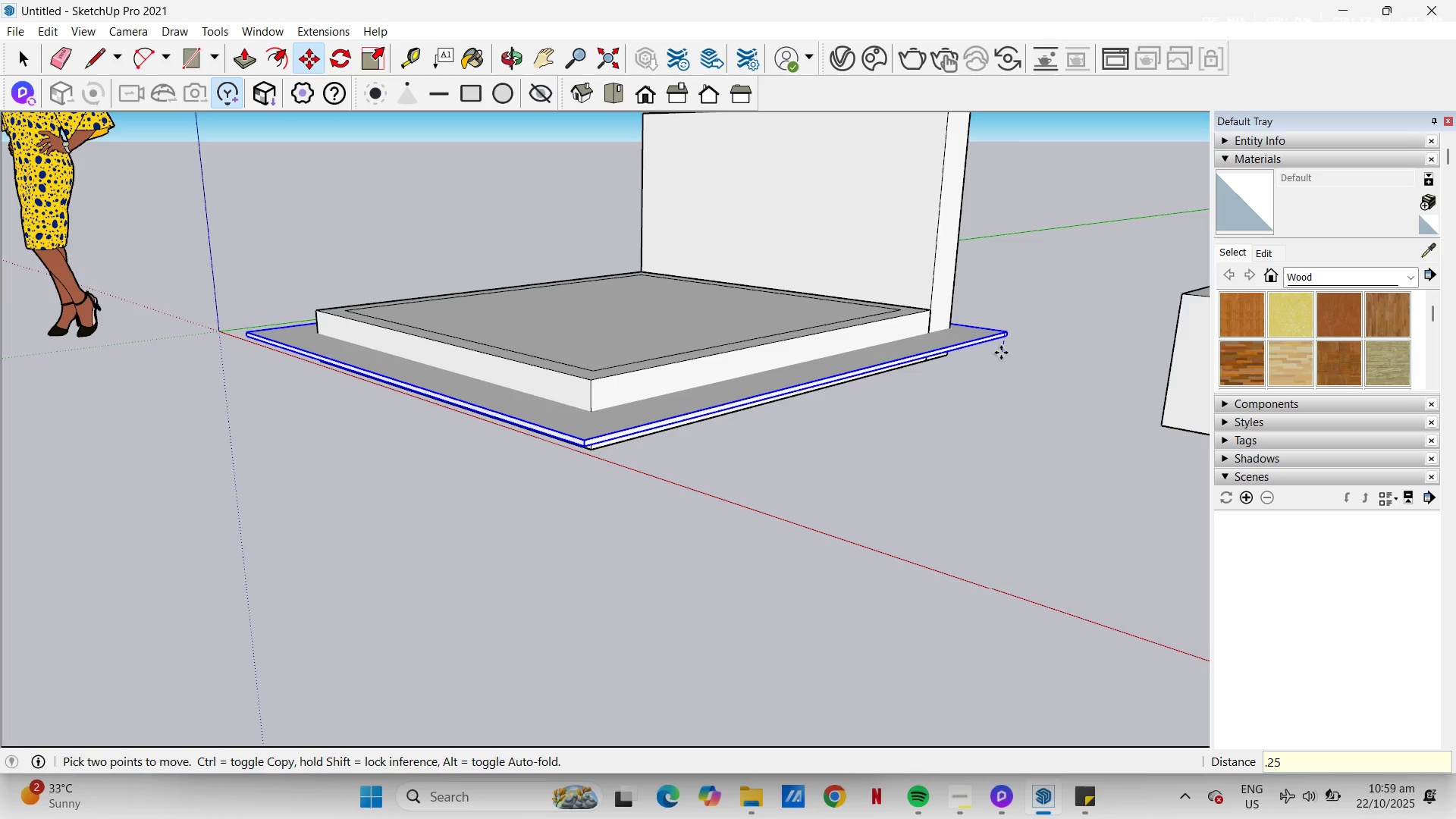 
key(NumpadEnter)
 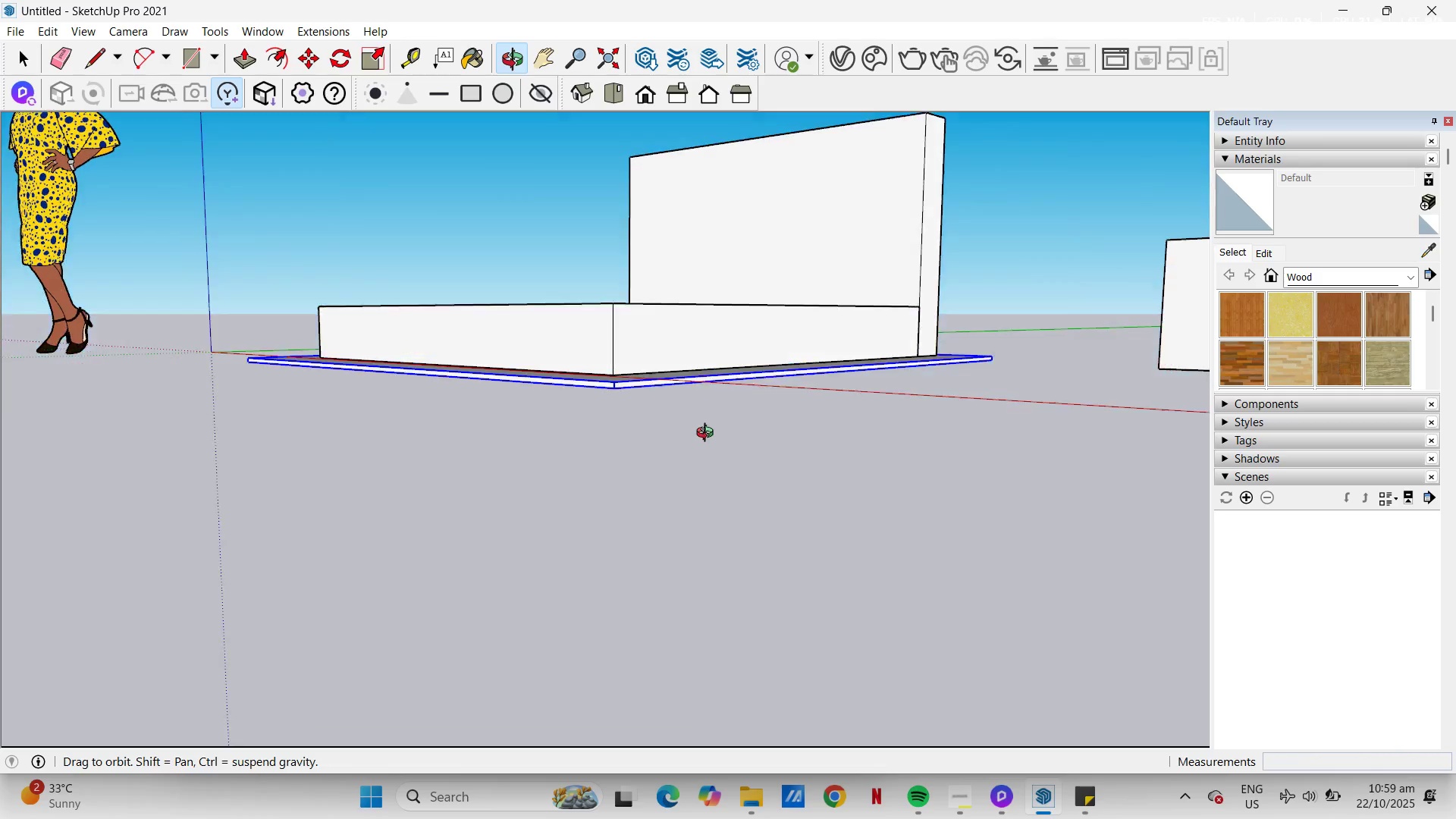 
key(Space)
 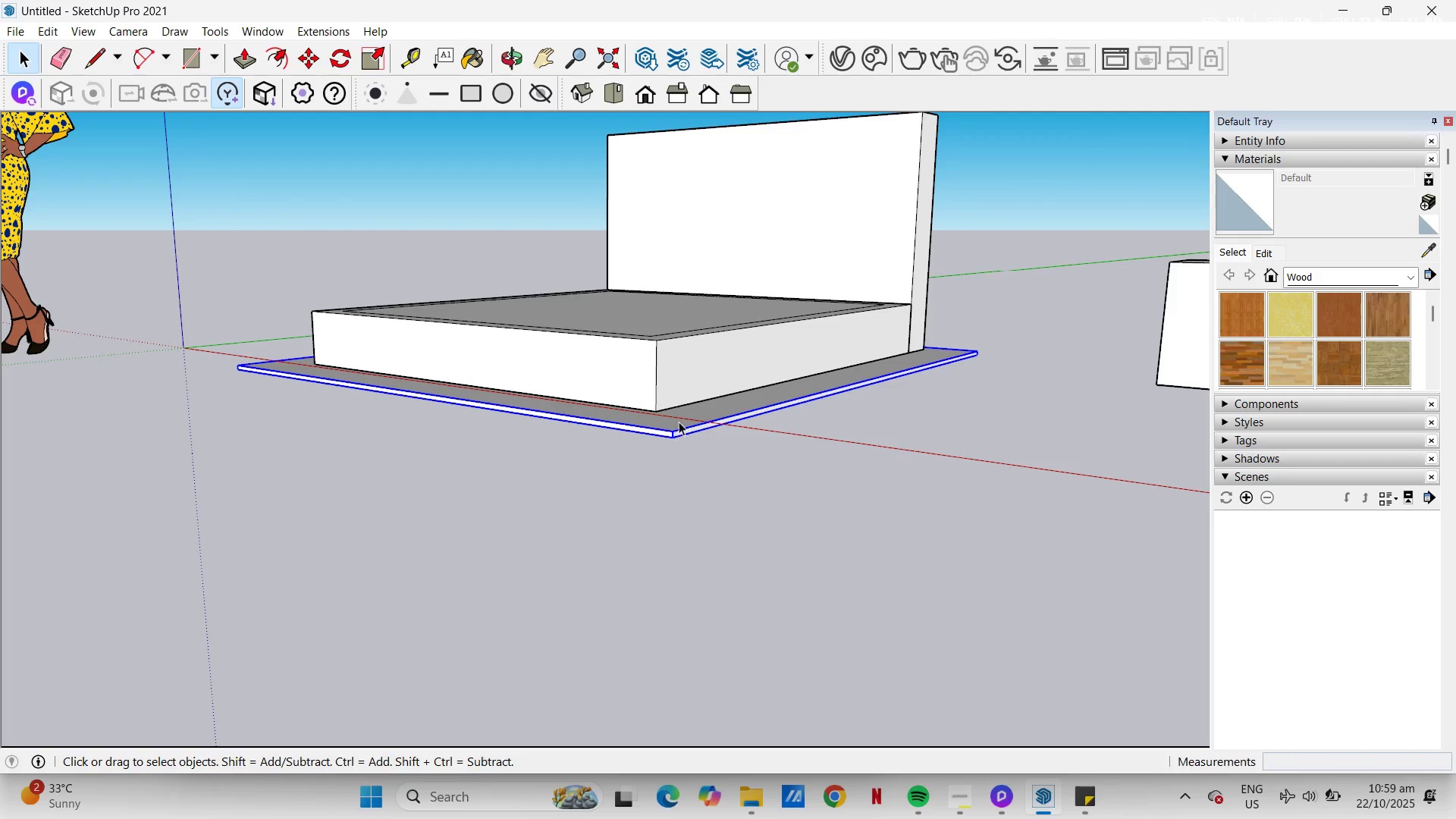 
hold_key(key=ControlLeft, duration=2.66)
left_click([678, 389])
 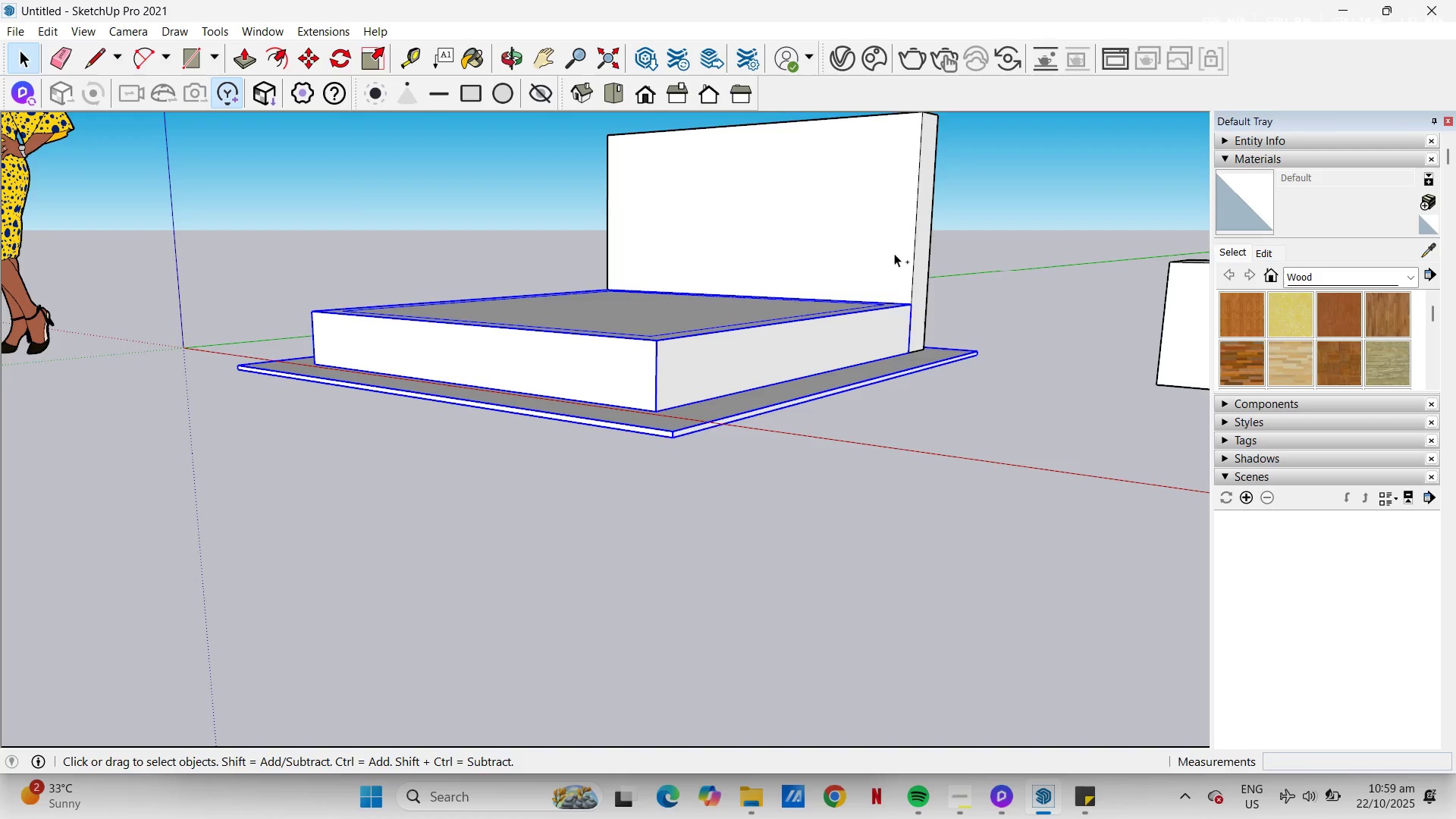 
left_click([894, 253])
 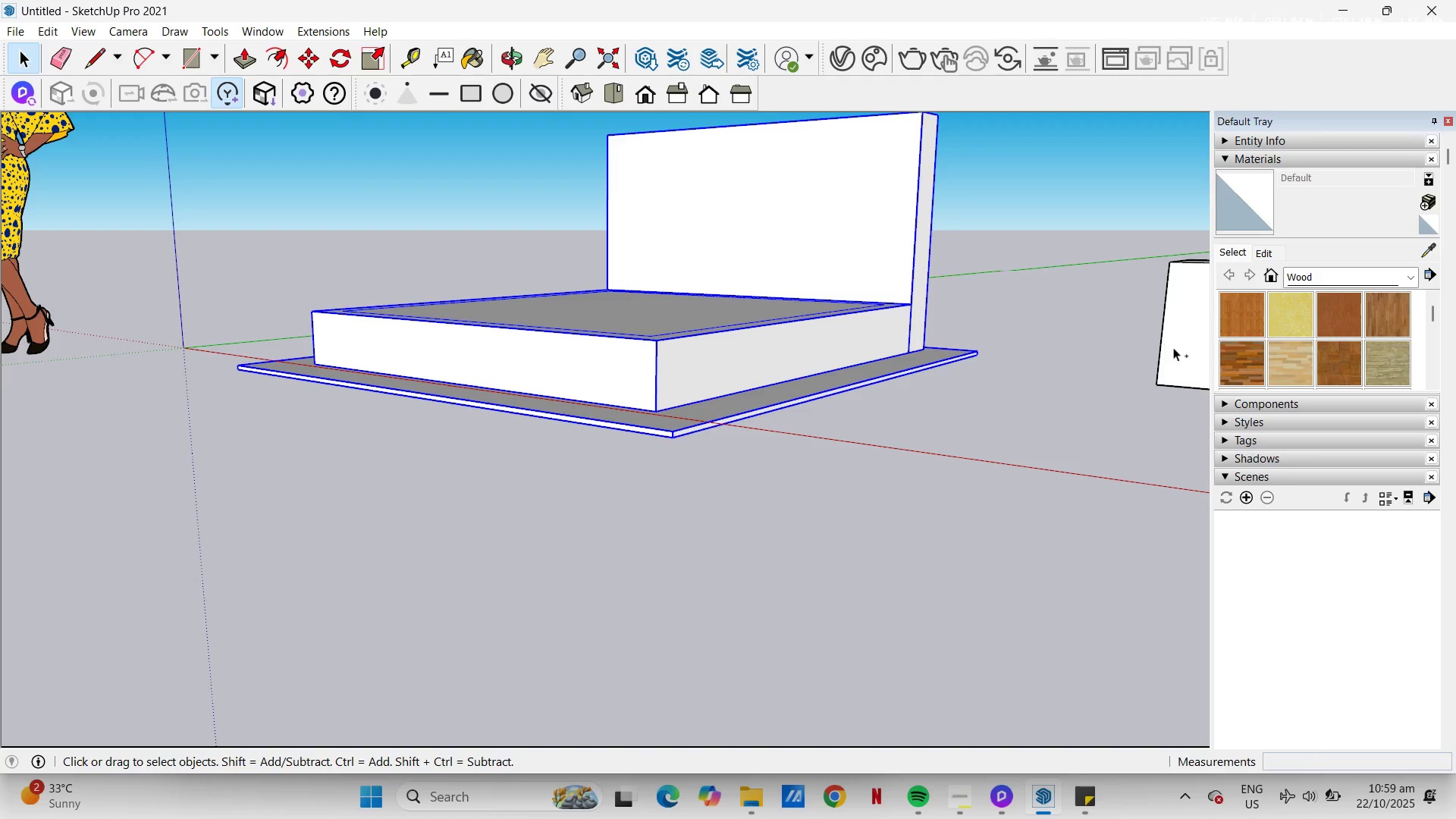 
left_click([1173, 347])
 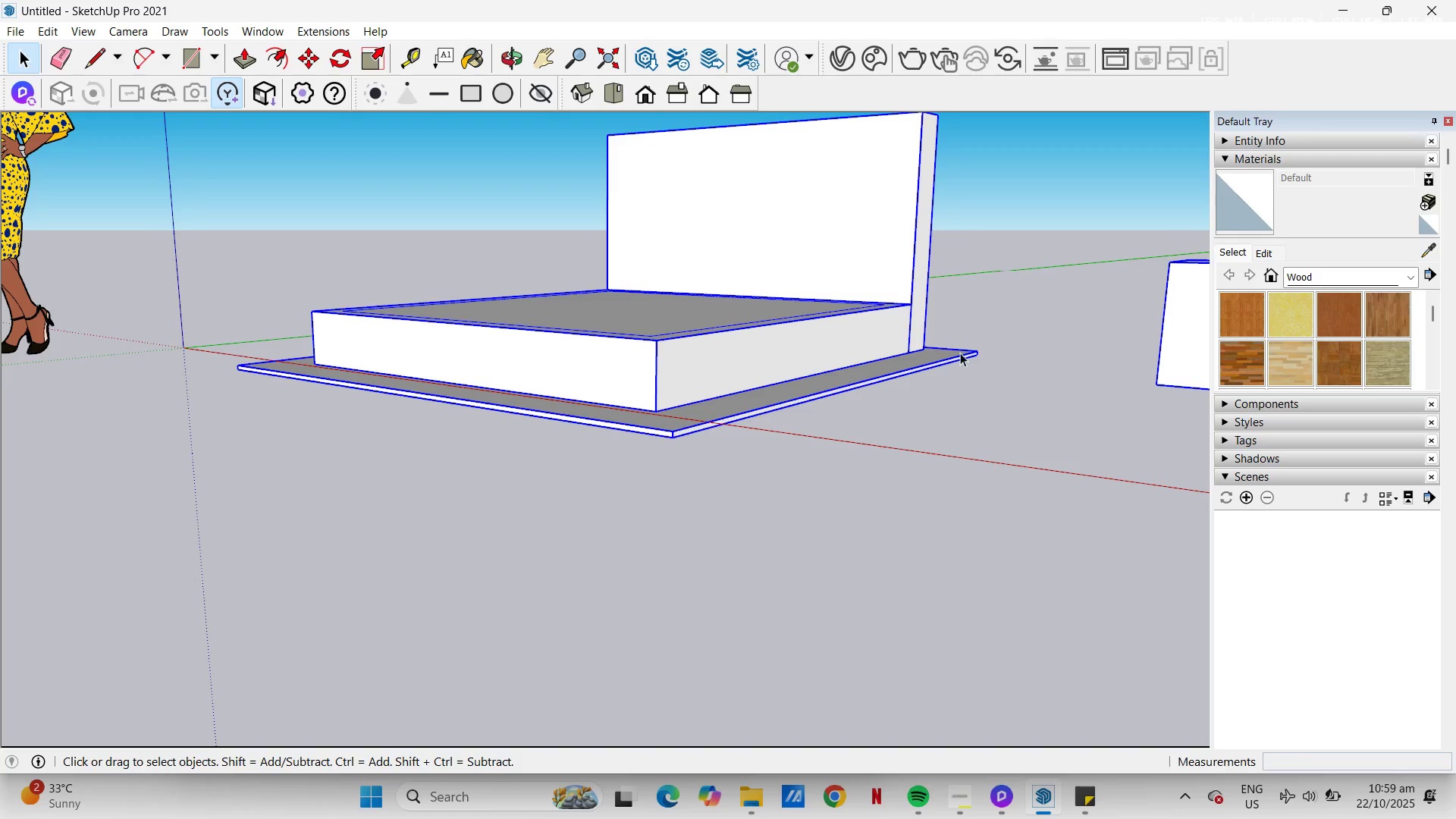 
key(Escape)
 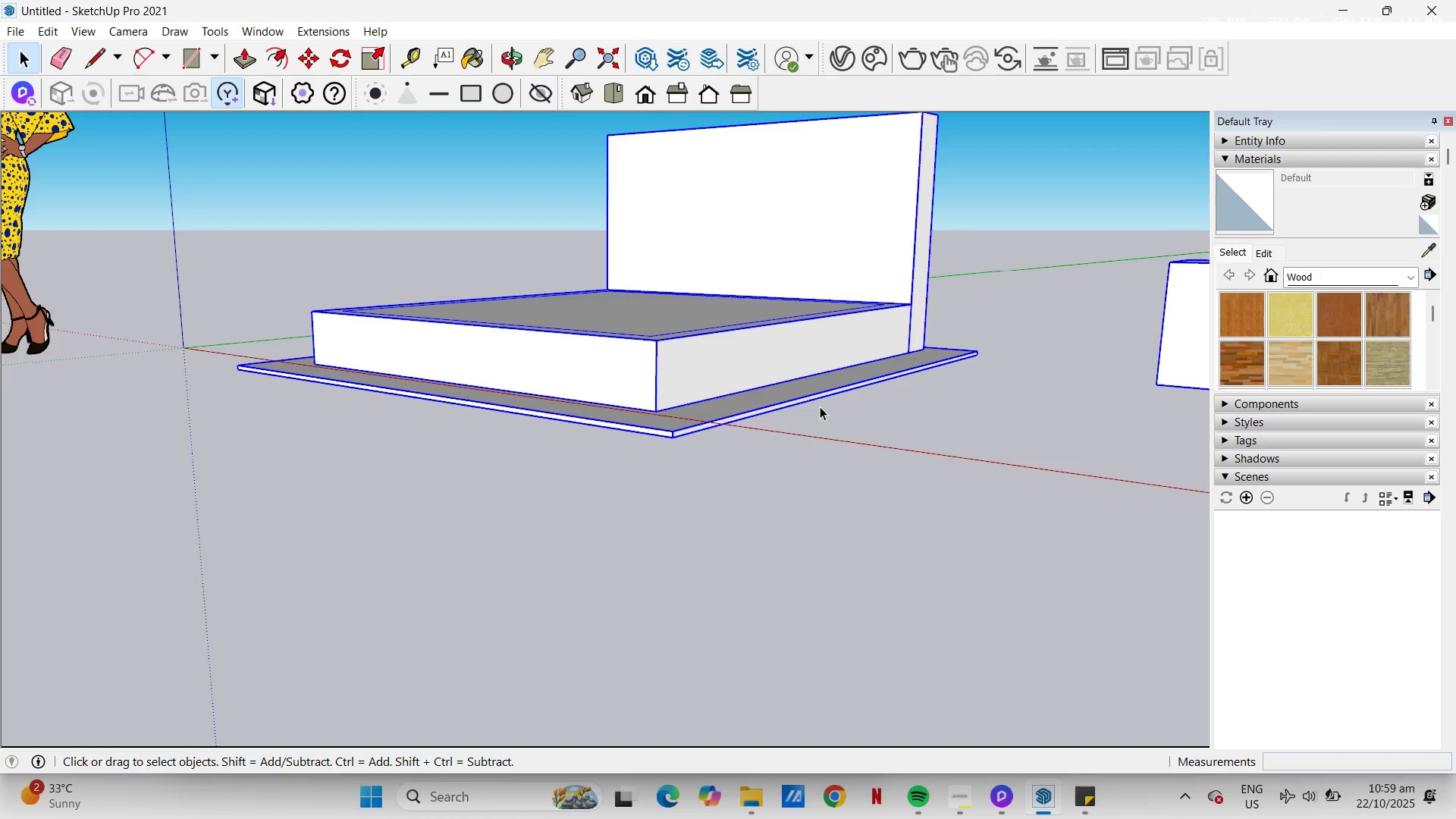 
key(Control+ControlLeft)
 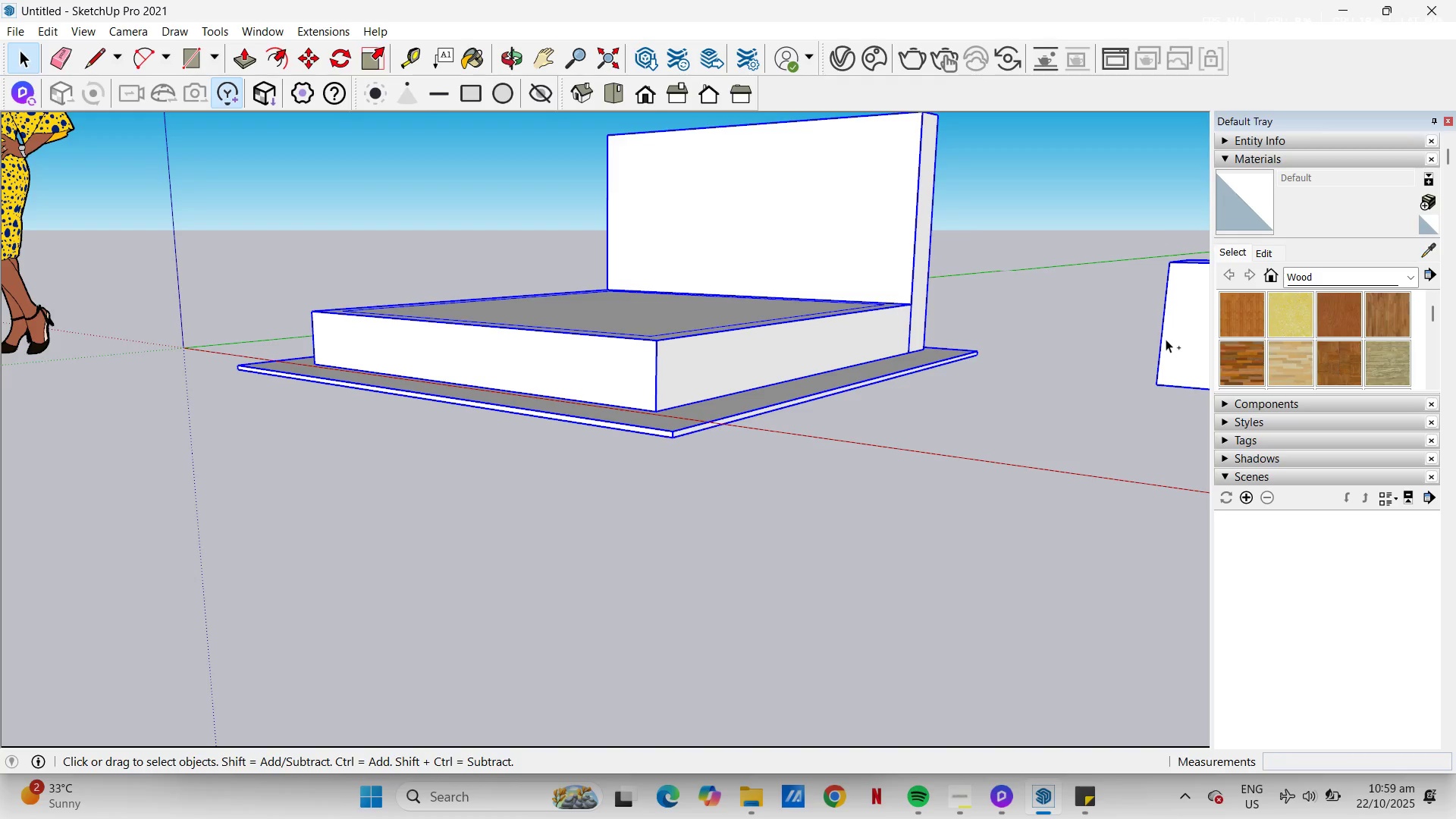 
left_click([1166, 339])
 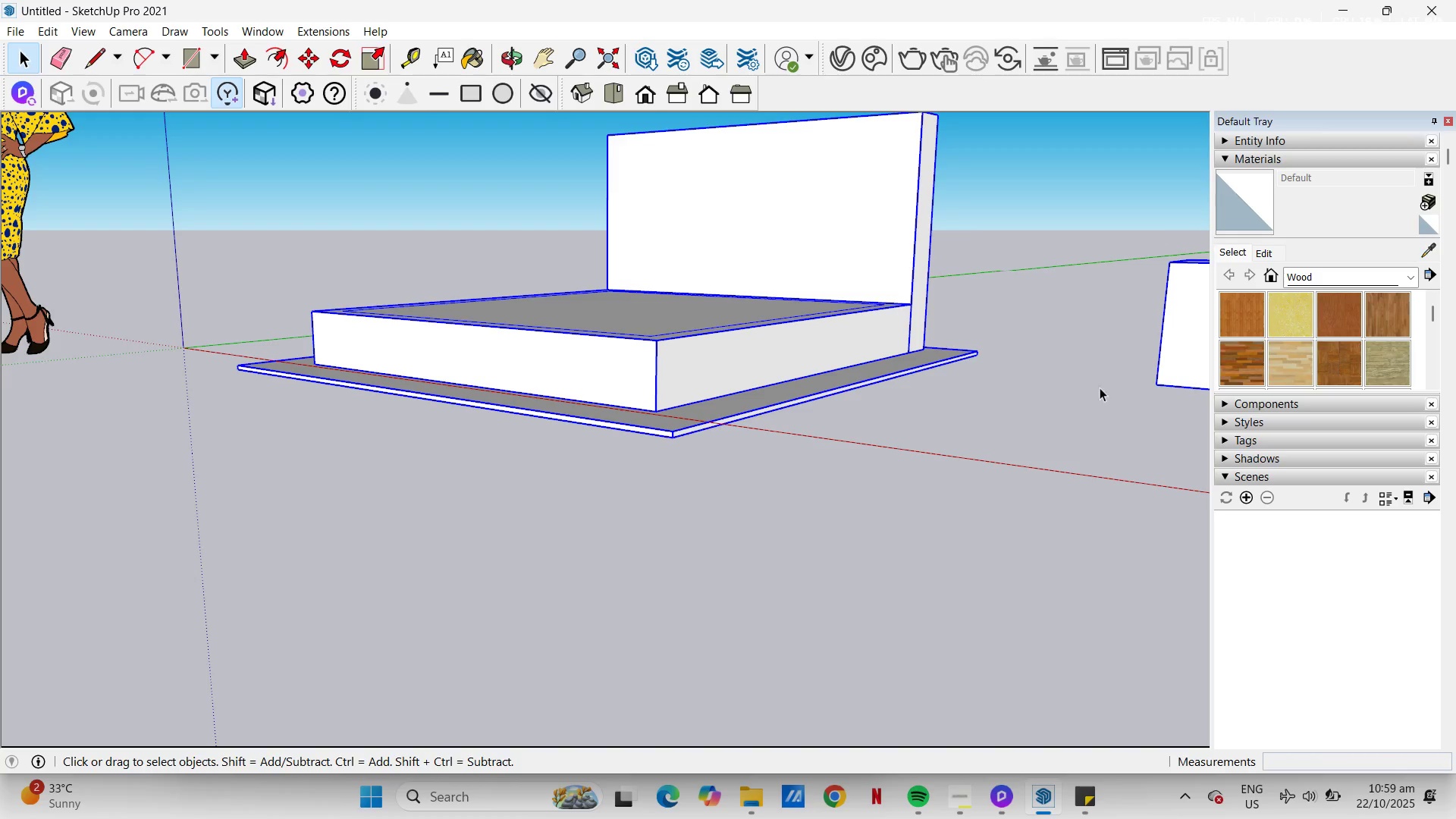 
key(Shift+ShiftLeft)
 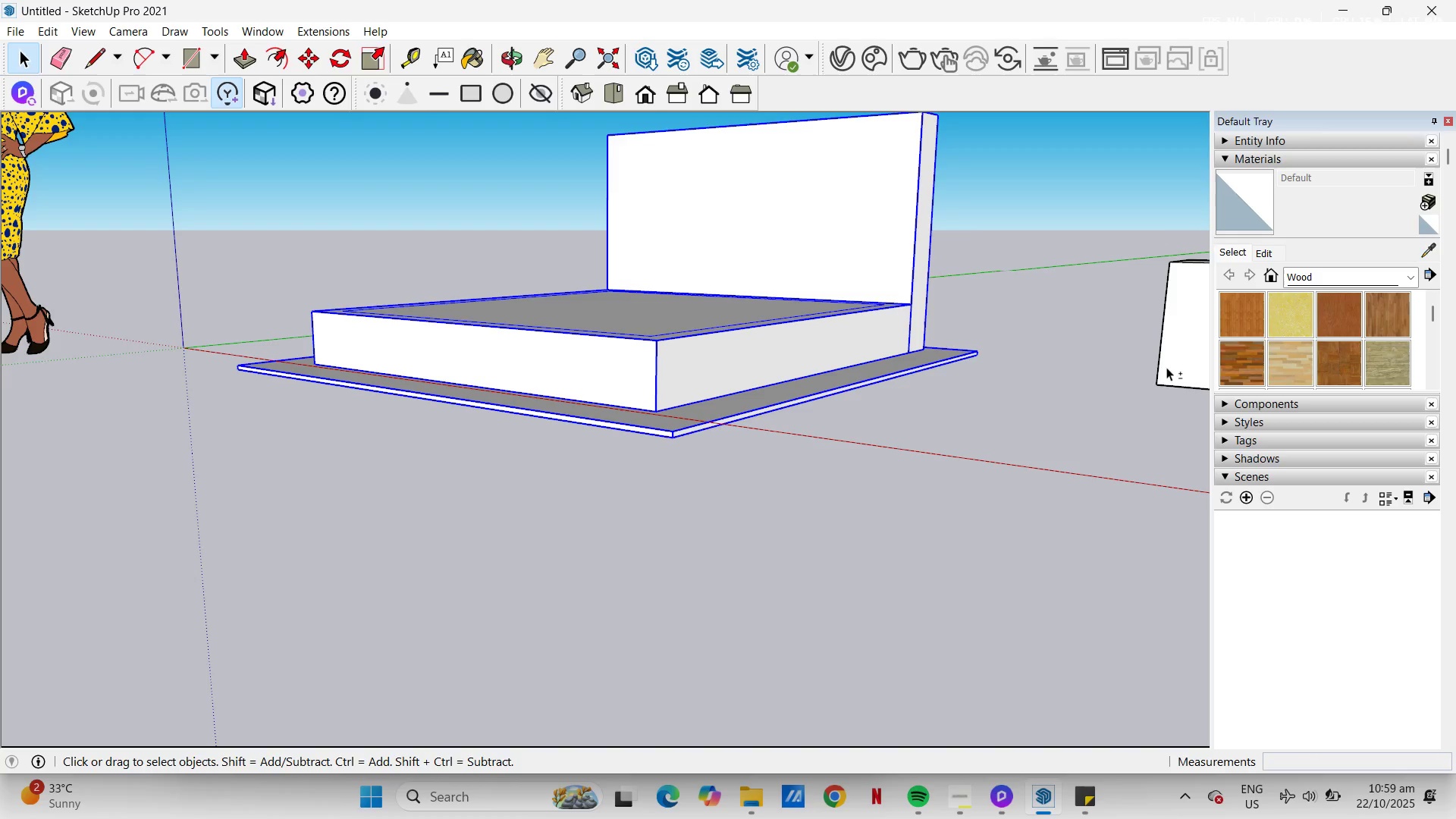 
left_click([1166, 367])
 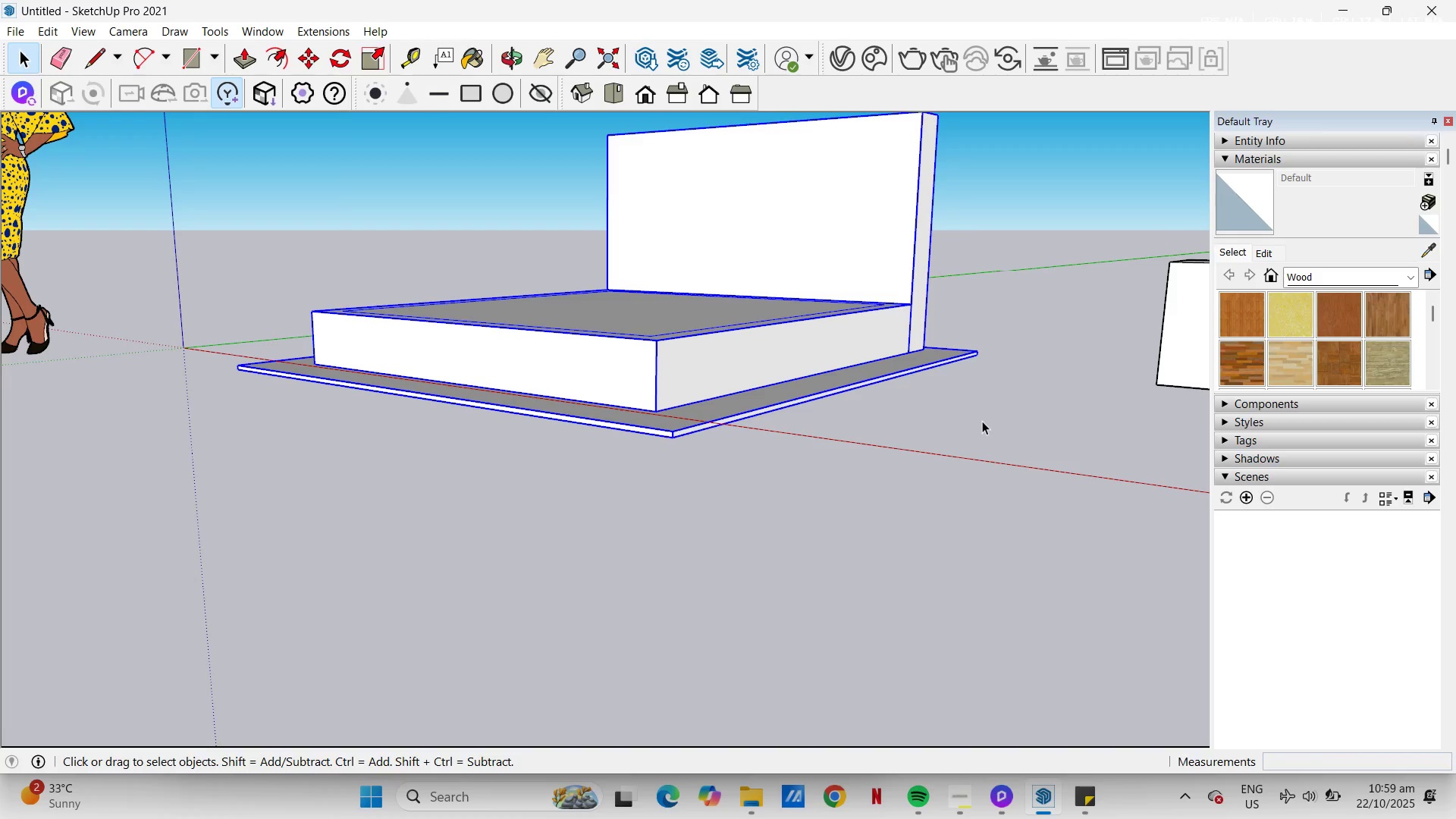 
key(M)
 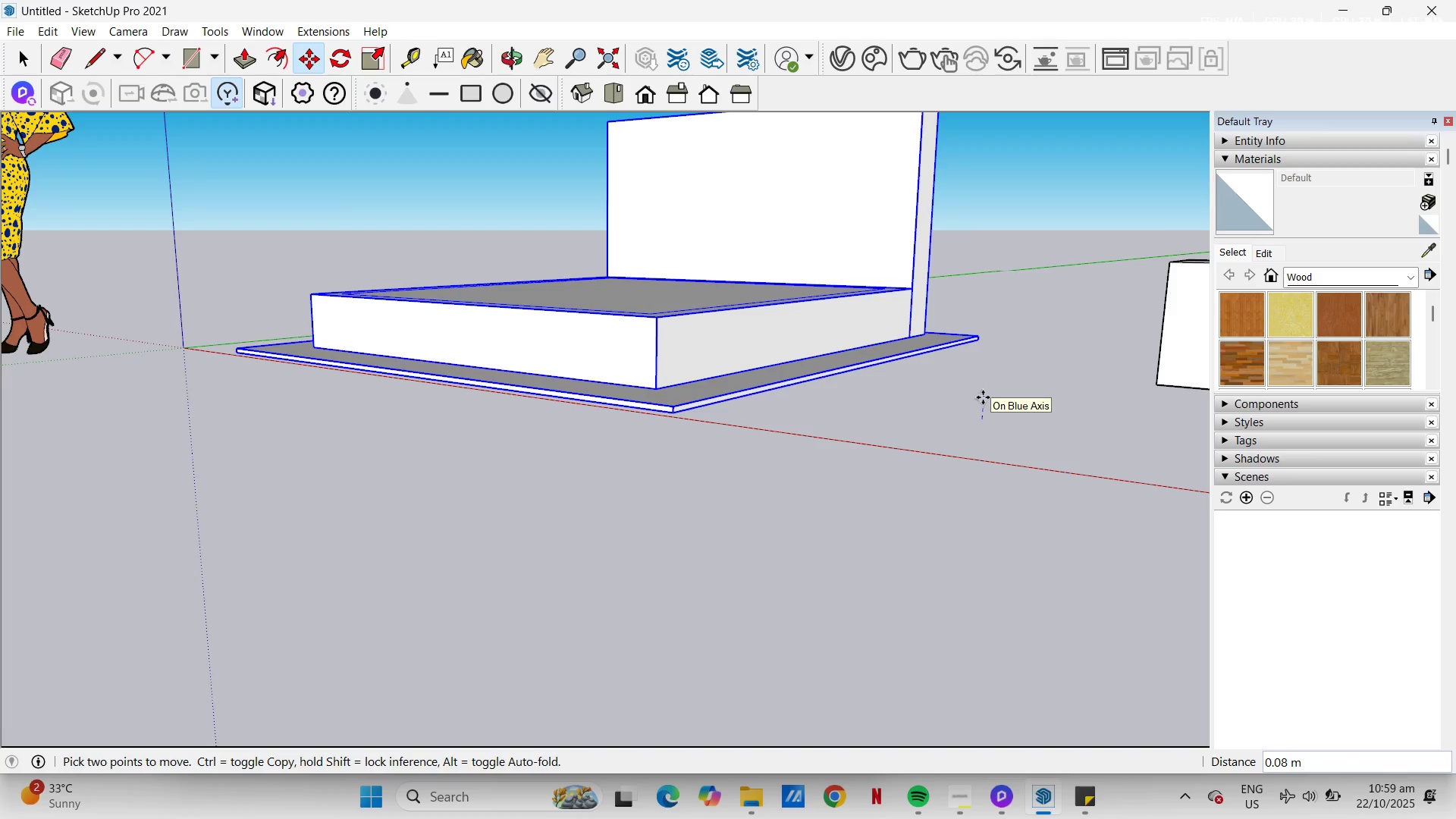 
key(NumpadDecimal)
 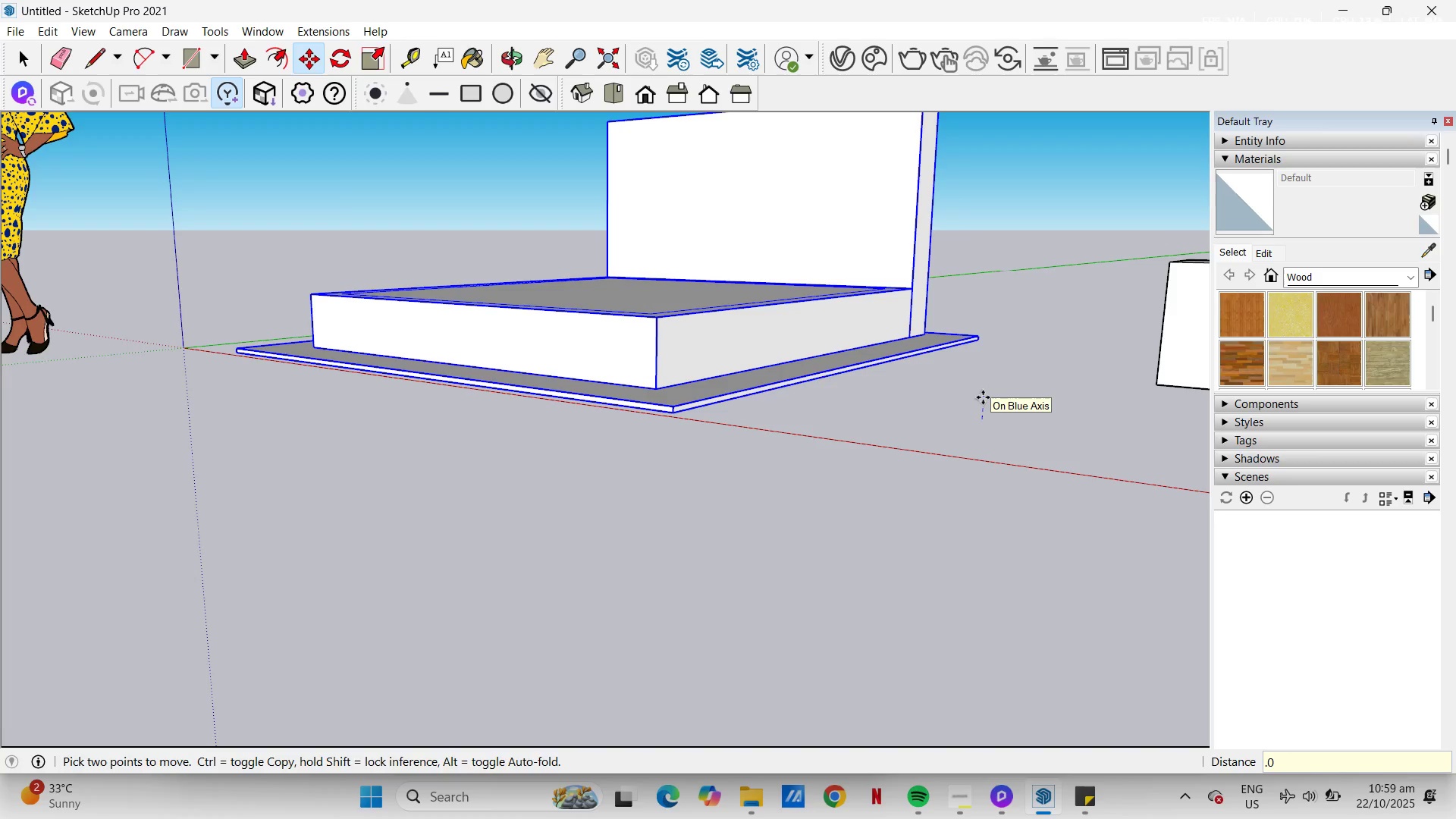 
key(Numpad0)
 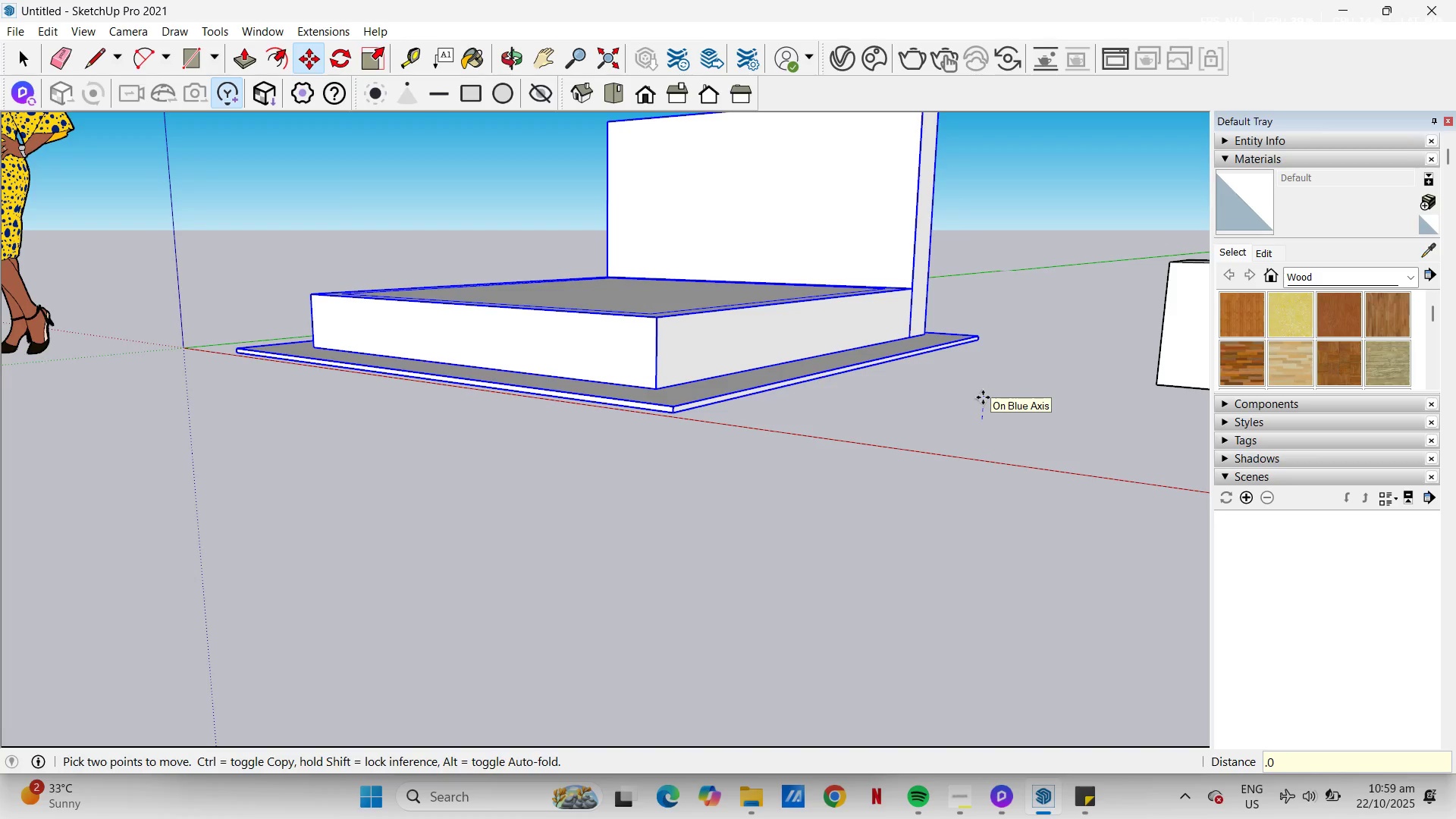 
key(Numpad2)
 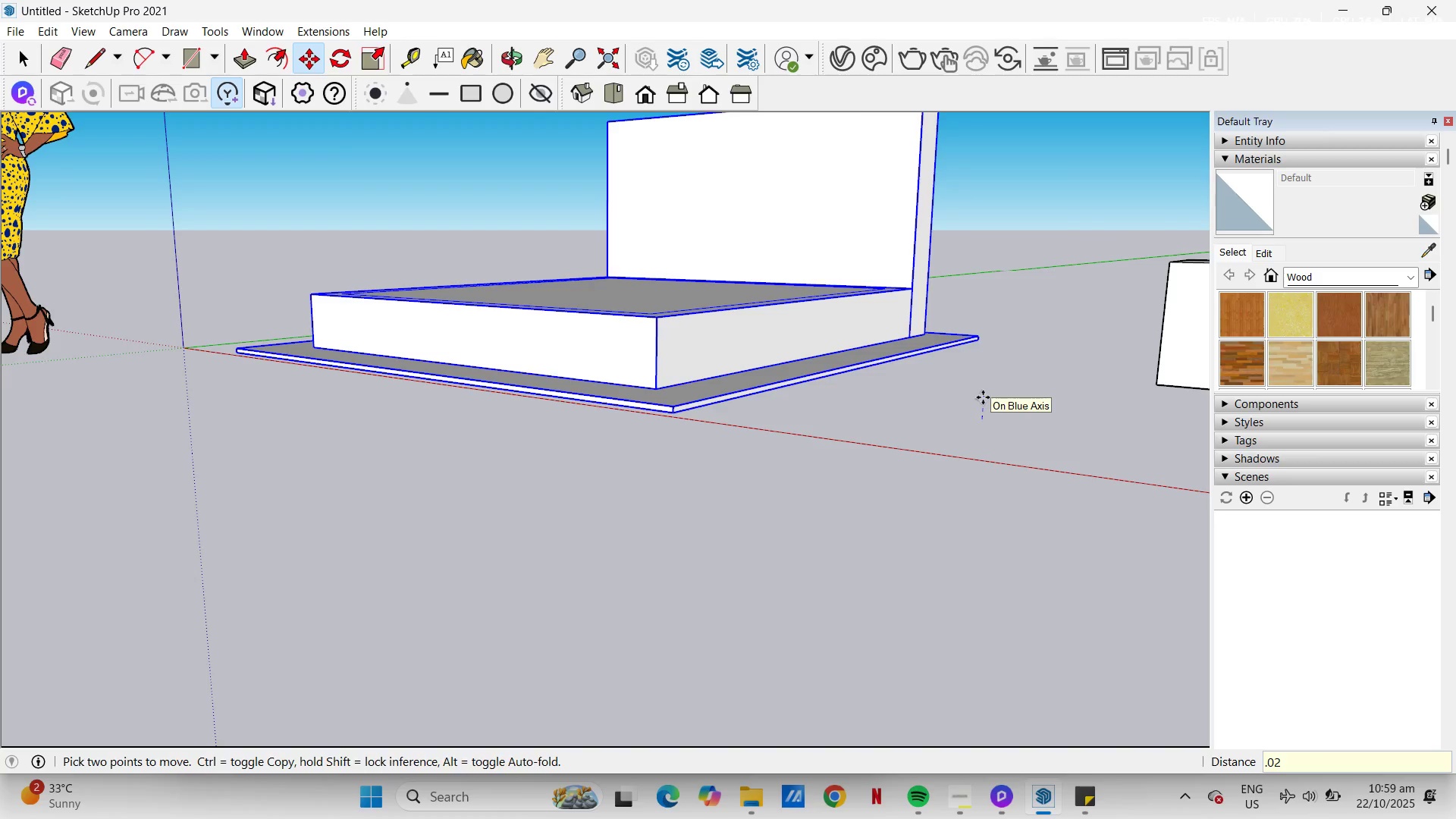 
key(NumpadEnter)
 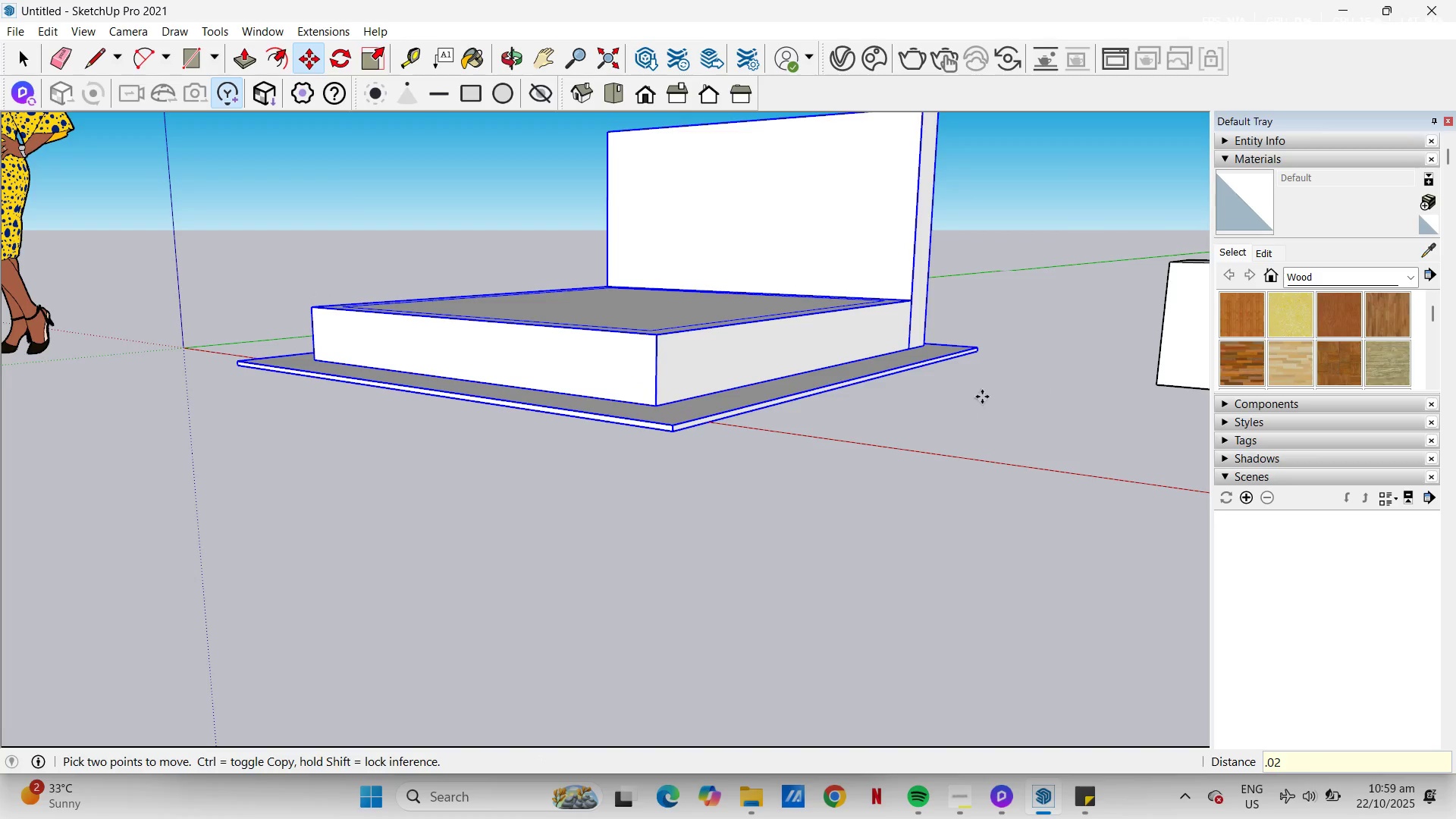 
key(Escape)
 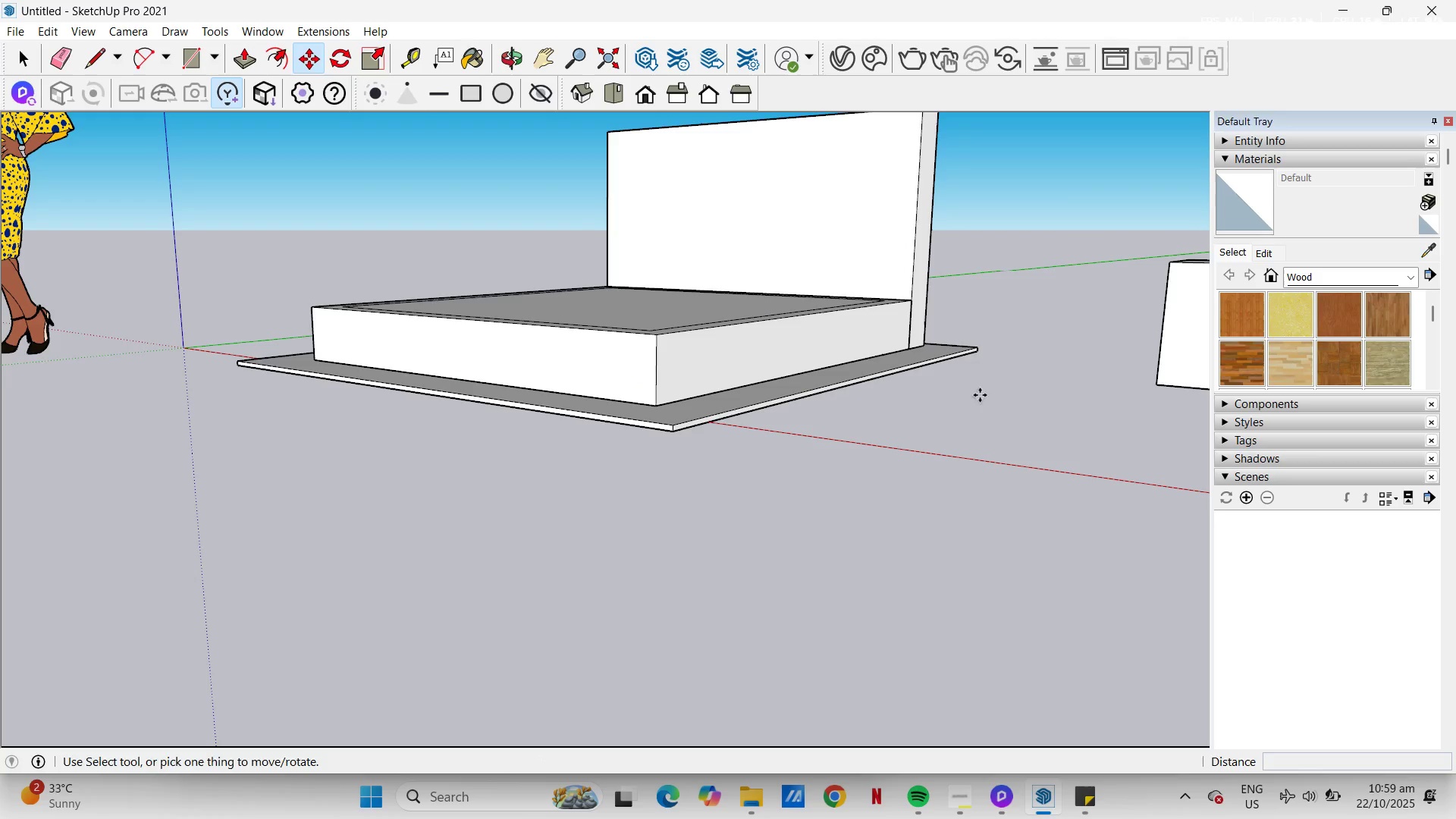 
key(Space)
 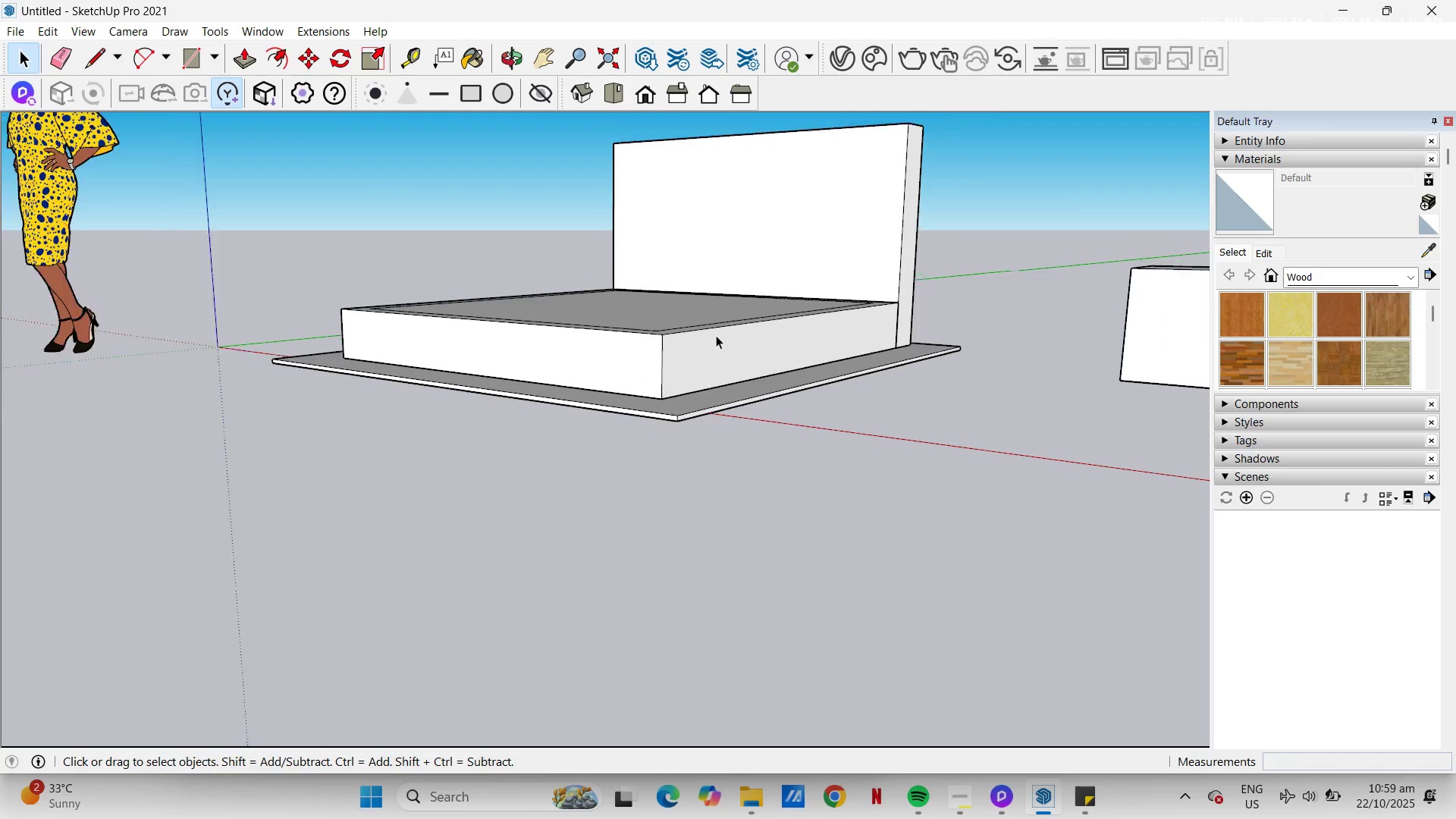 
scroll: coordinate [686, 336], scroll_direction: down, amount: 7.0
 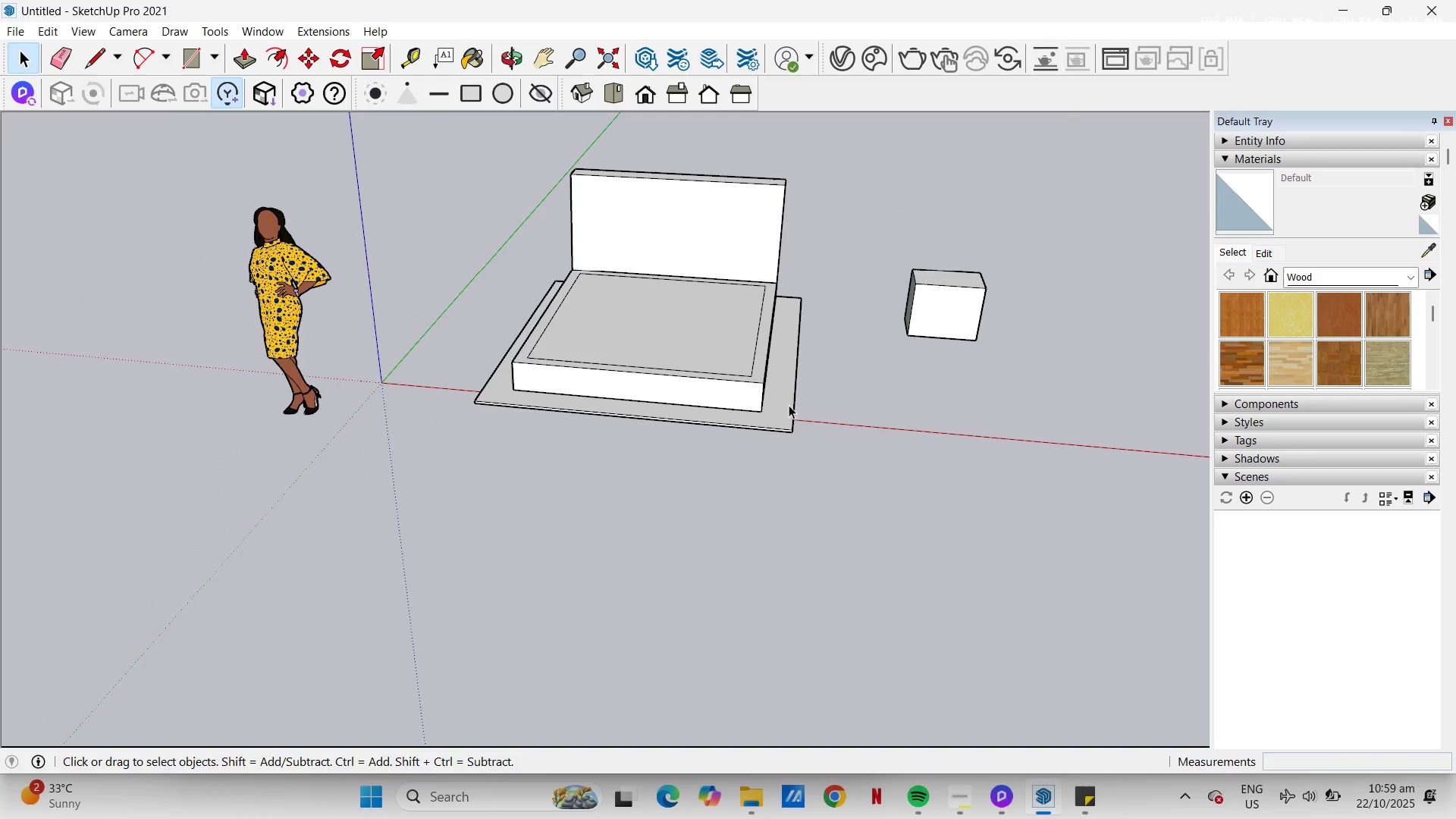 
left_click([788, 406])
 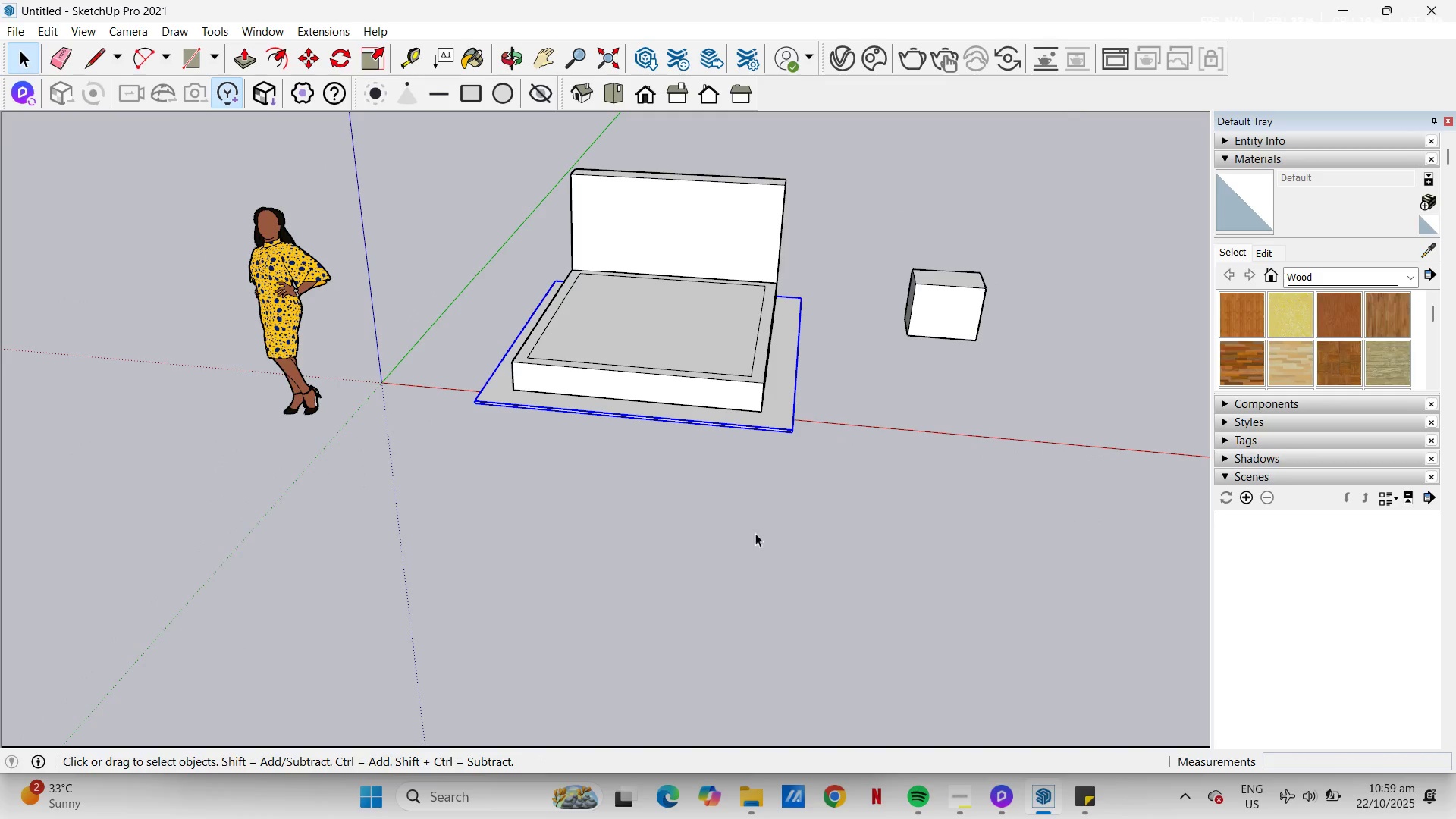 
key(M)
 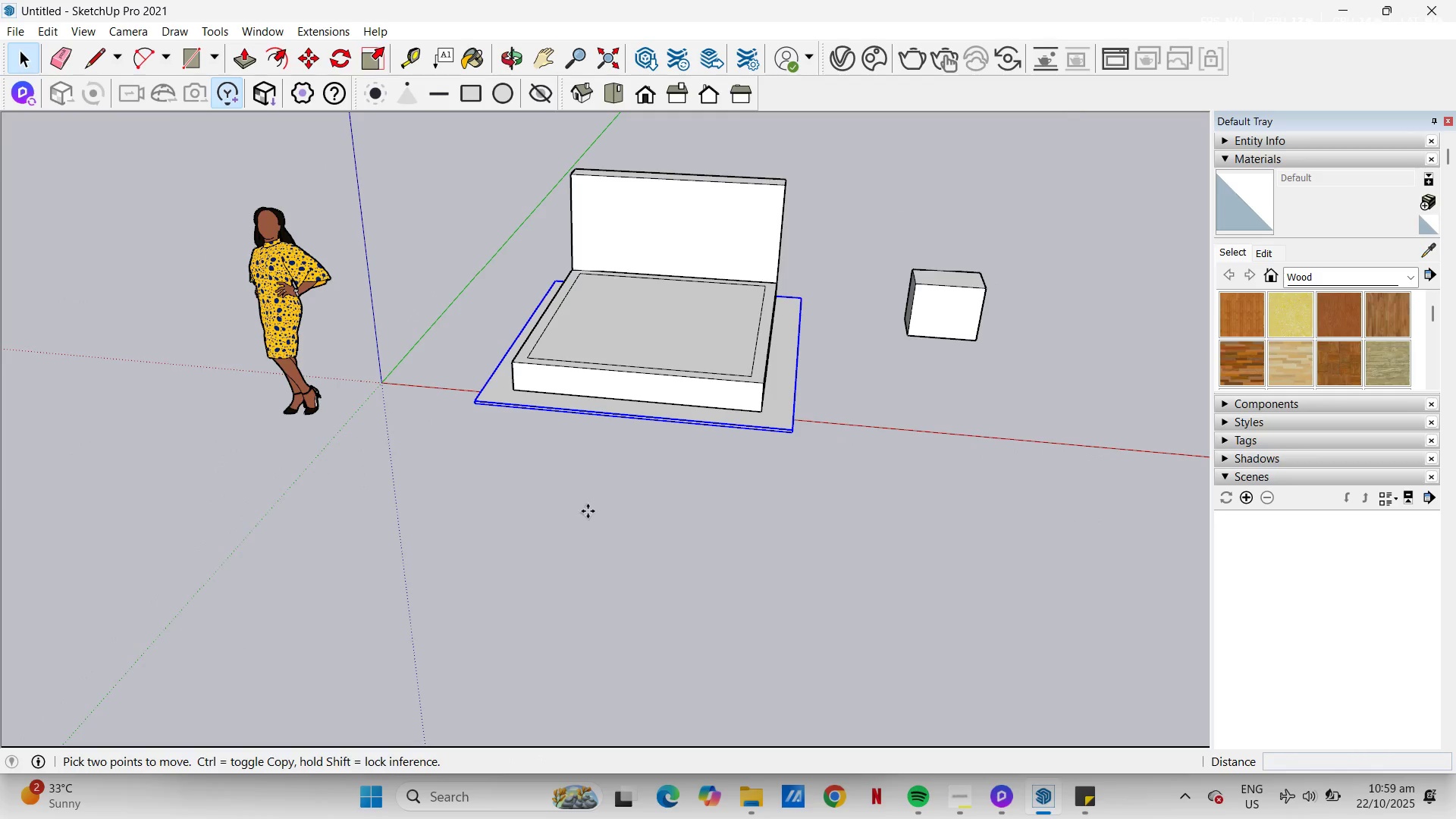 
left_click([586, 511])
 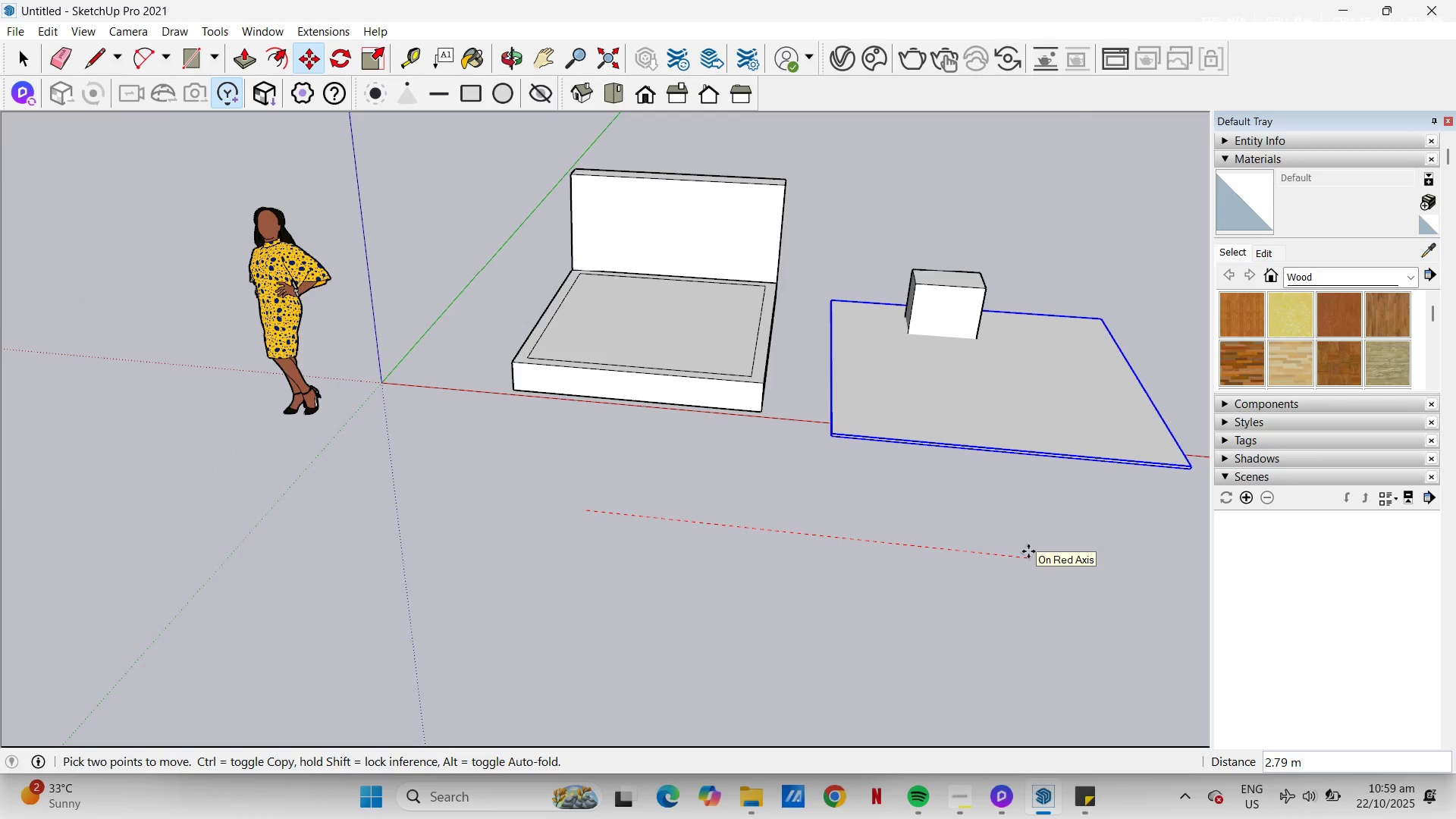 
key(Numpad5)
 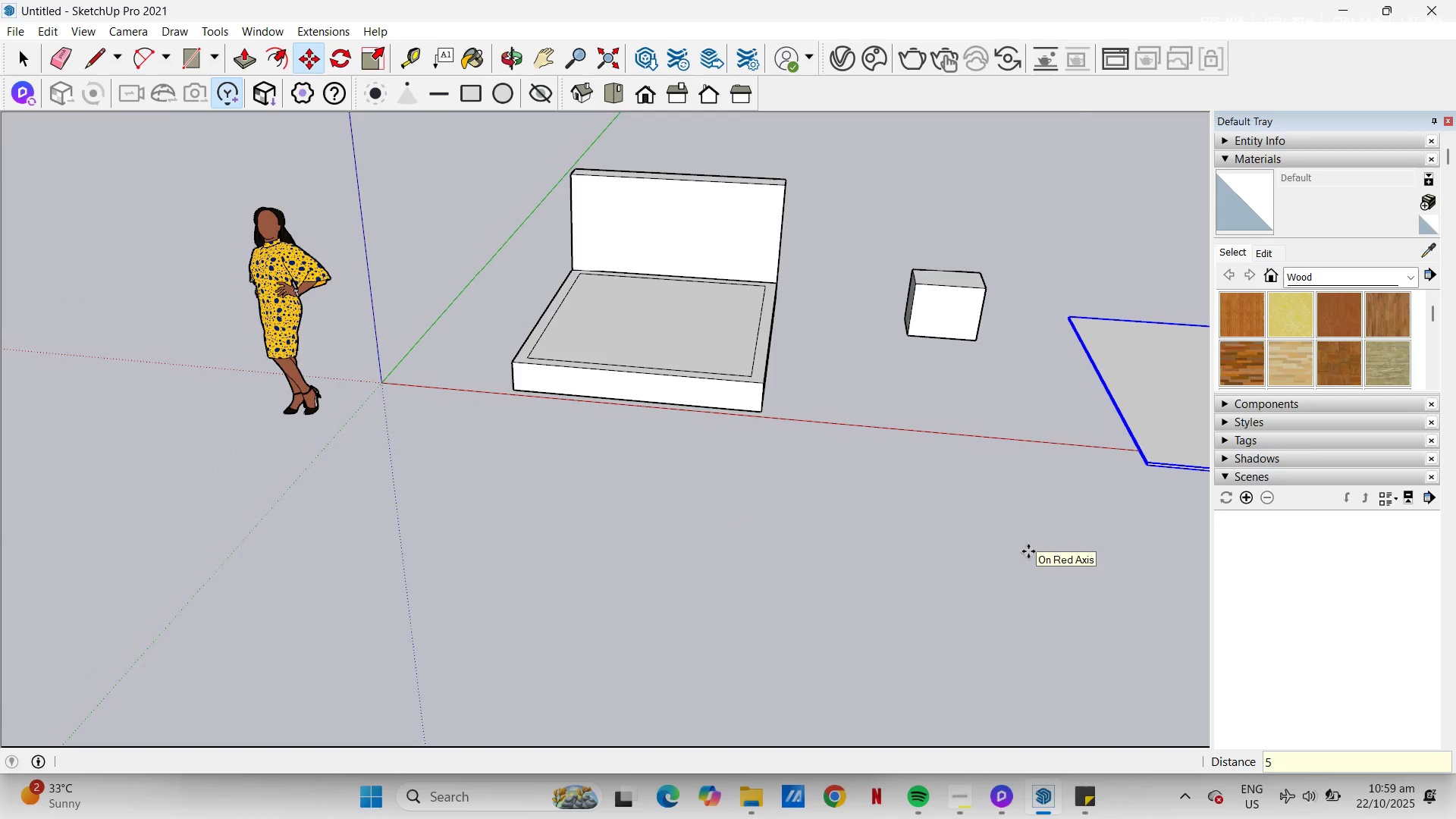 
key(NumpadEnter)
 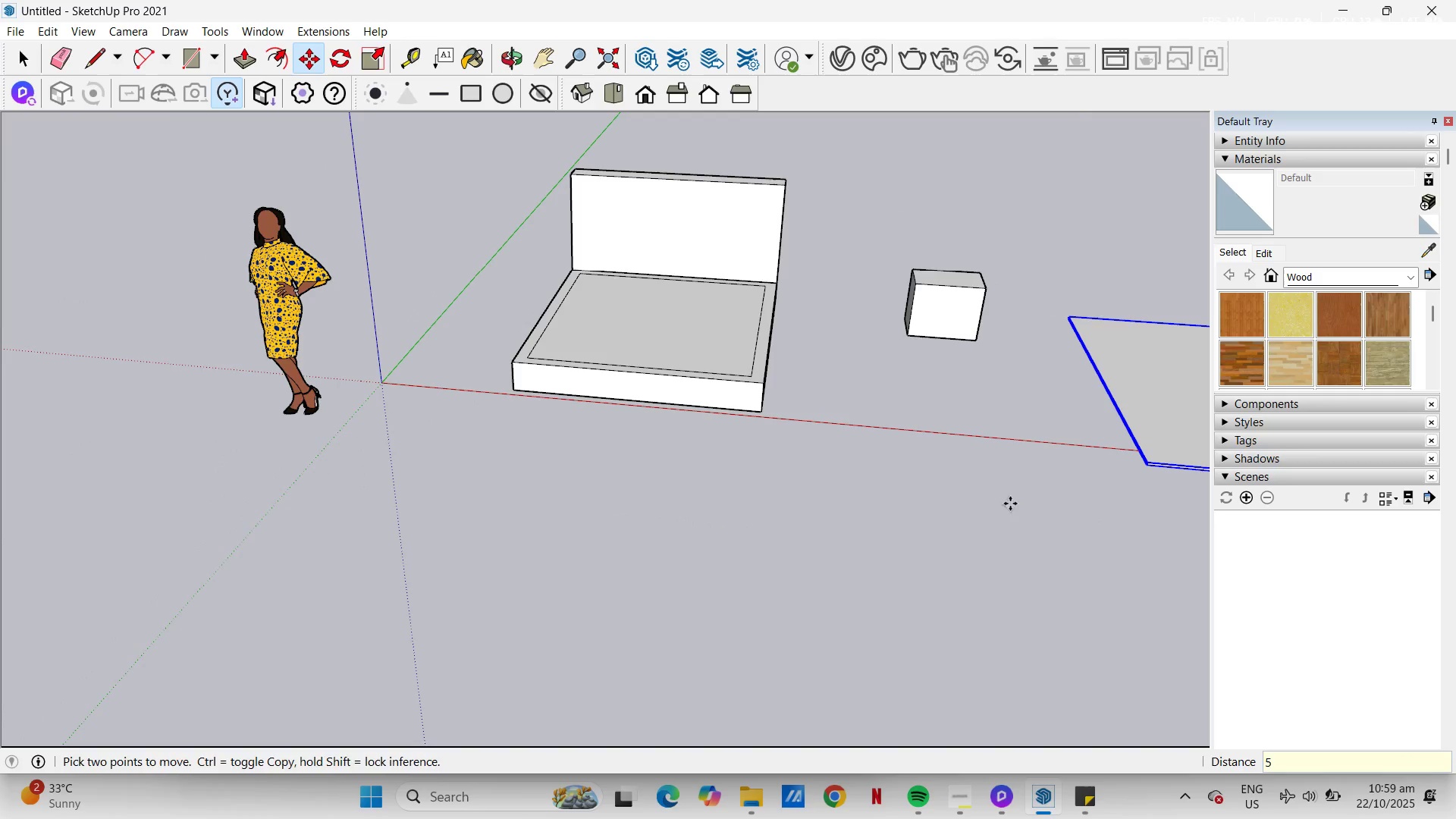 
key(Space)
 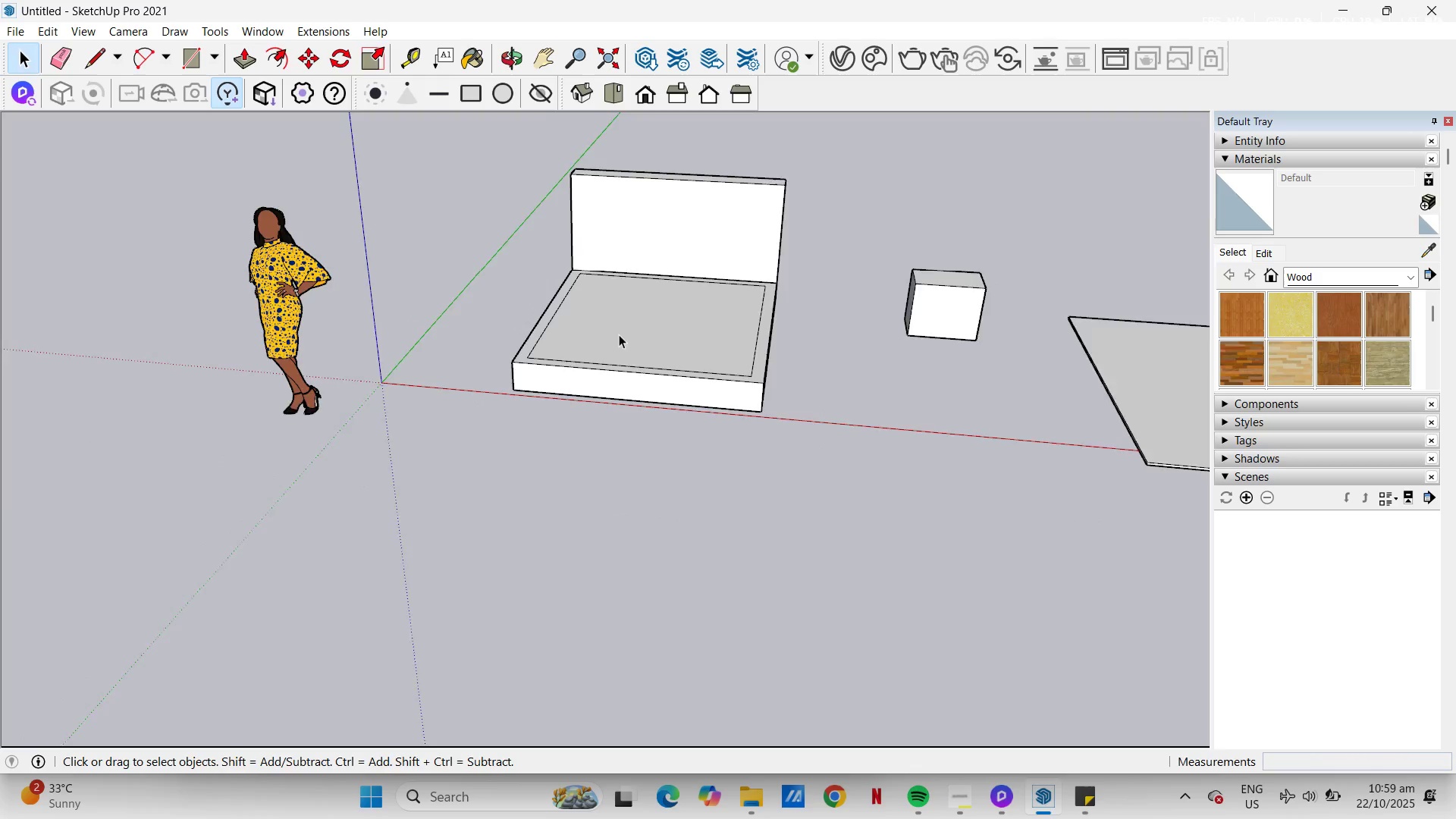 
scroll: coordinate [614, 281], scroll_direction: up, amount: 4.0
 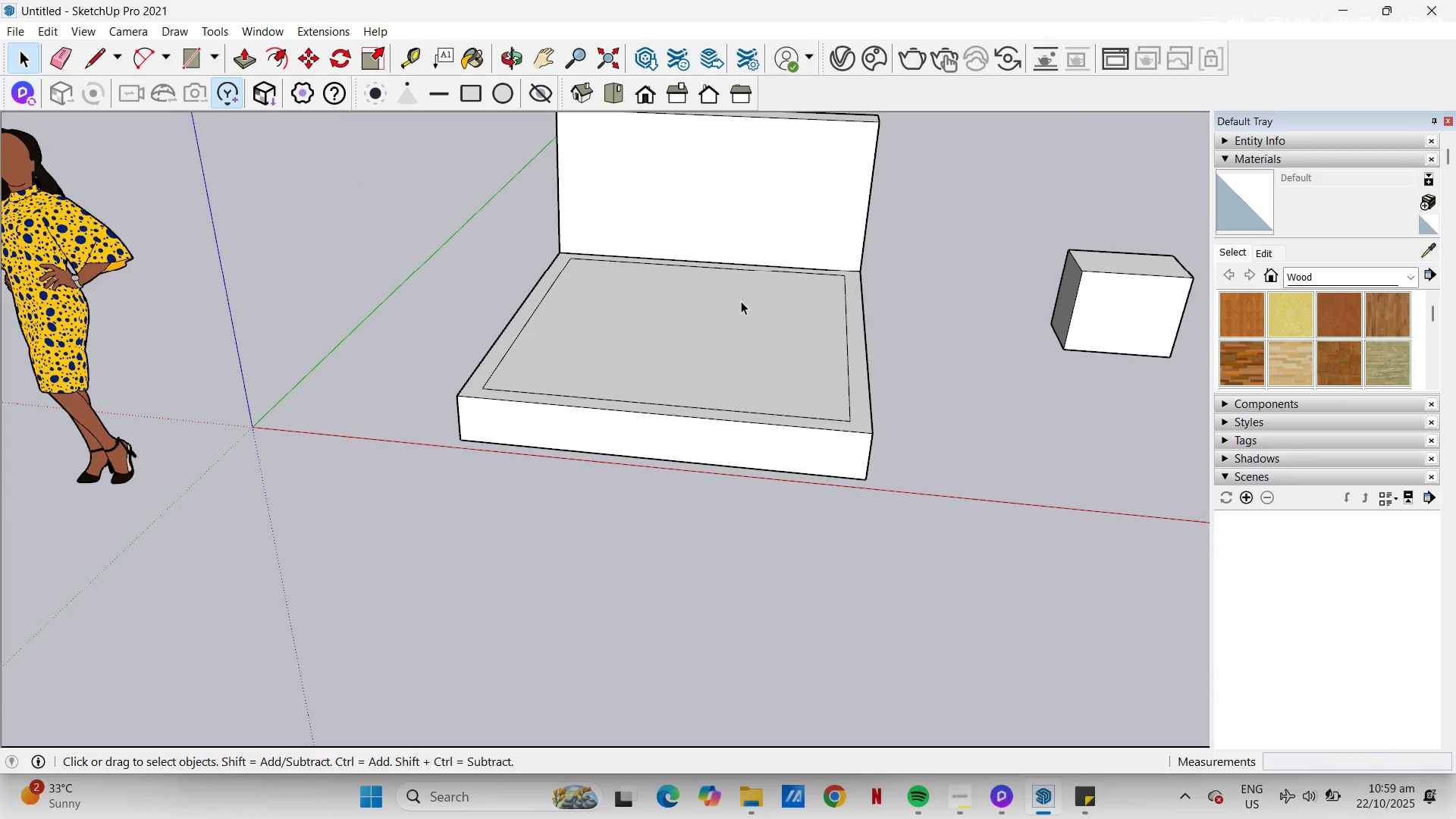 
key(H)
 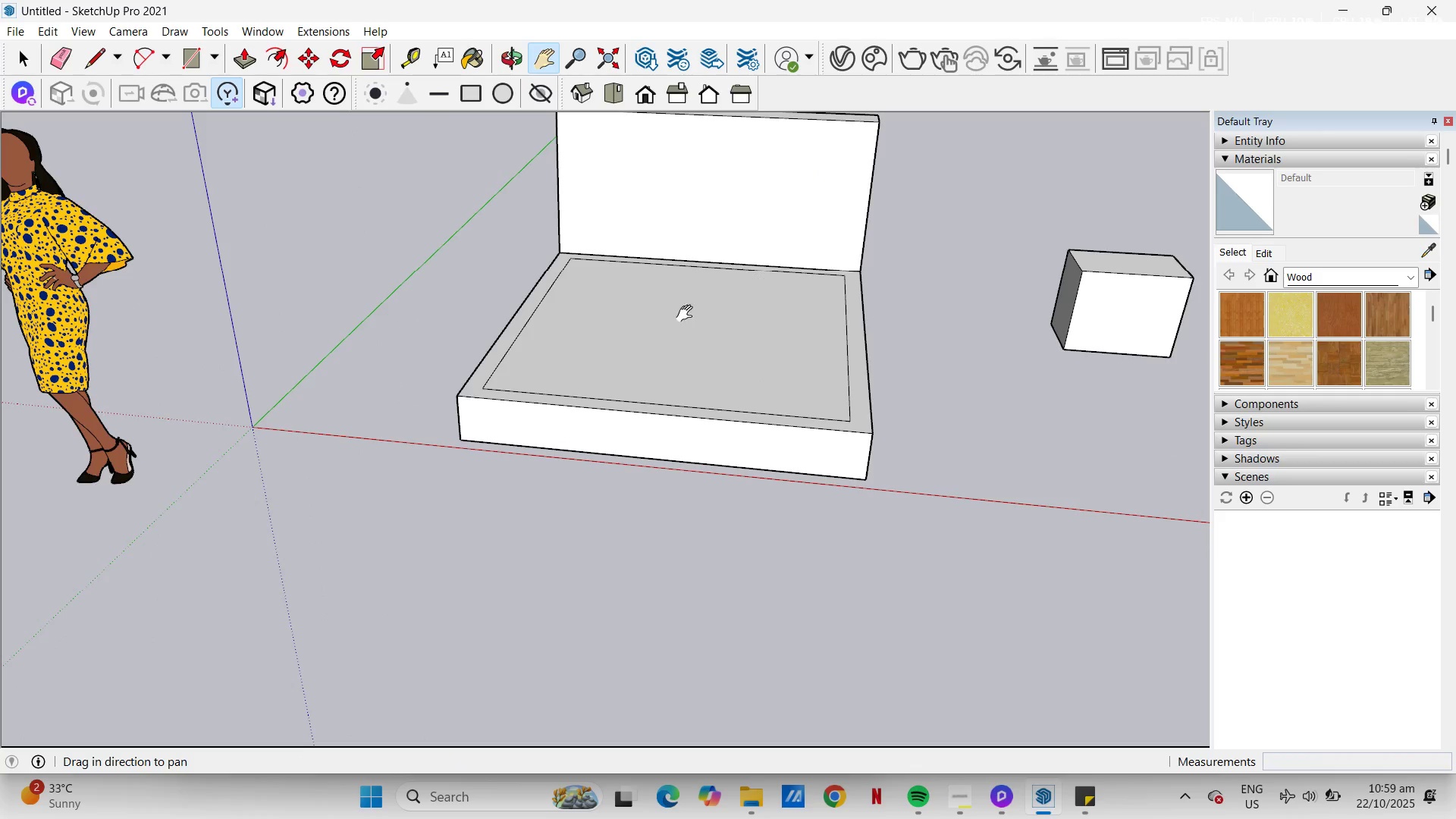 
left_click_drag(start_coordinate=[673, 324], to_coordinate=[511, 399])
 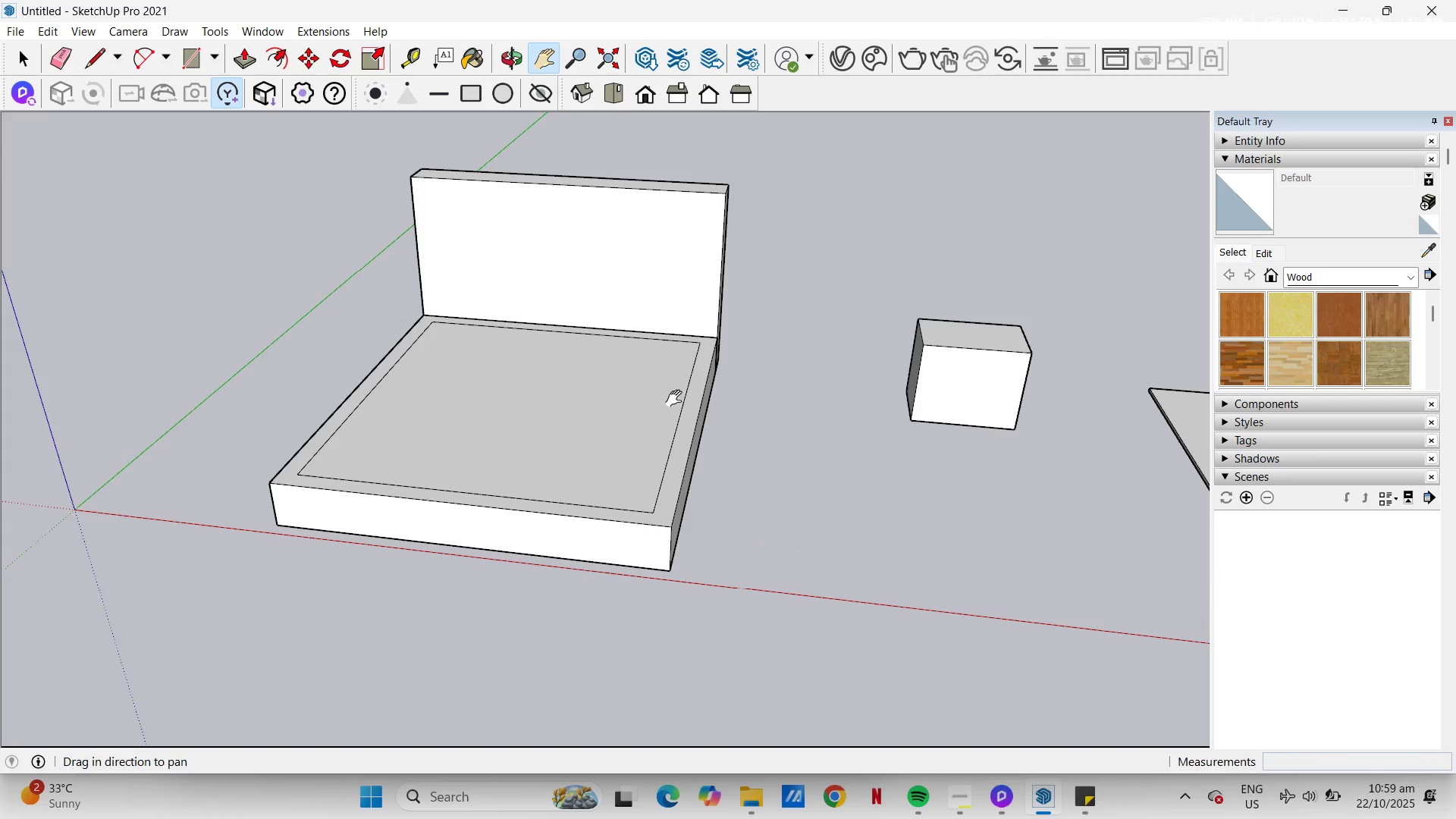 
scroll: coordinate [657, 404], scroll_direction: down, amount: 12.0
 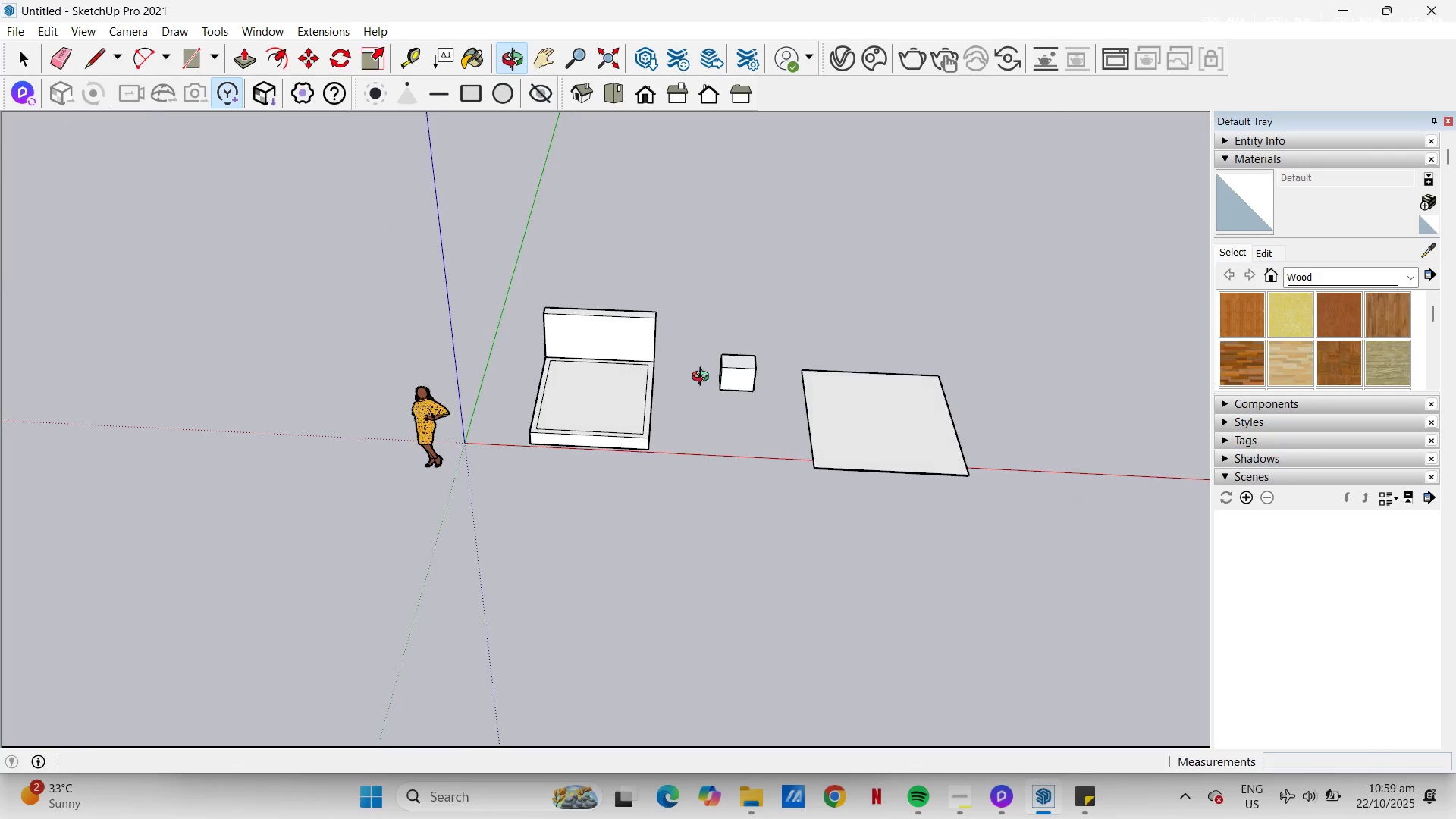 
scroll: coordinate [672, 380], scroll_direction: up, amount: 18.0
 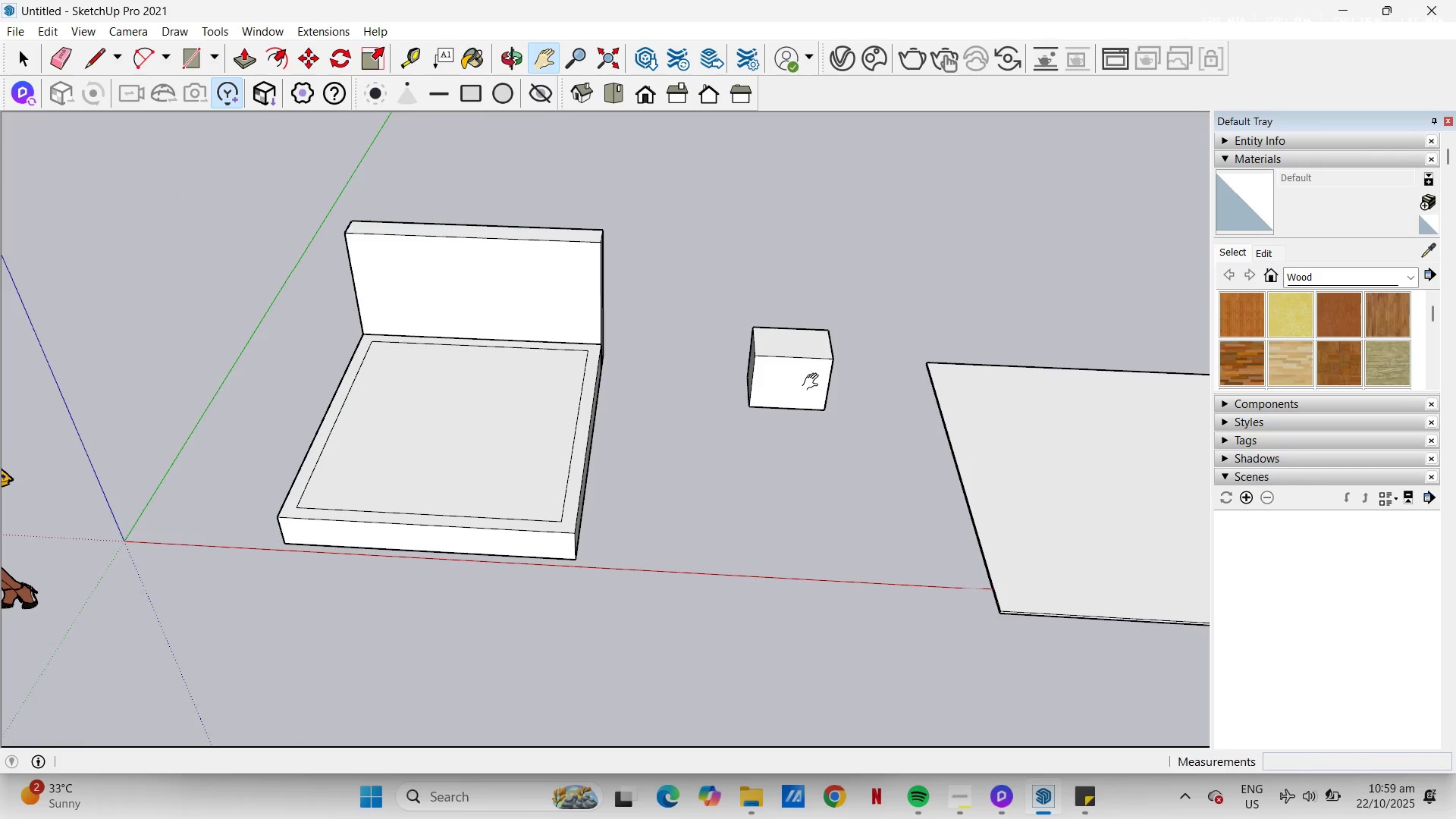 
key(Space)
 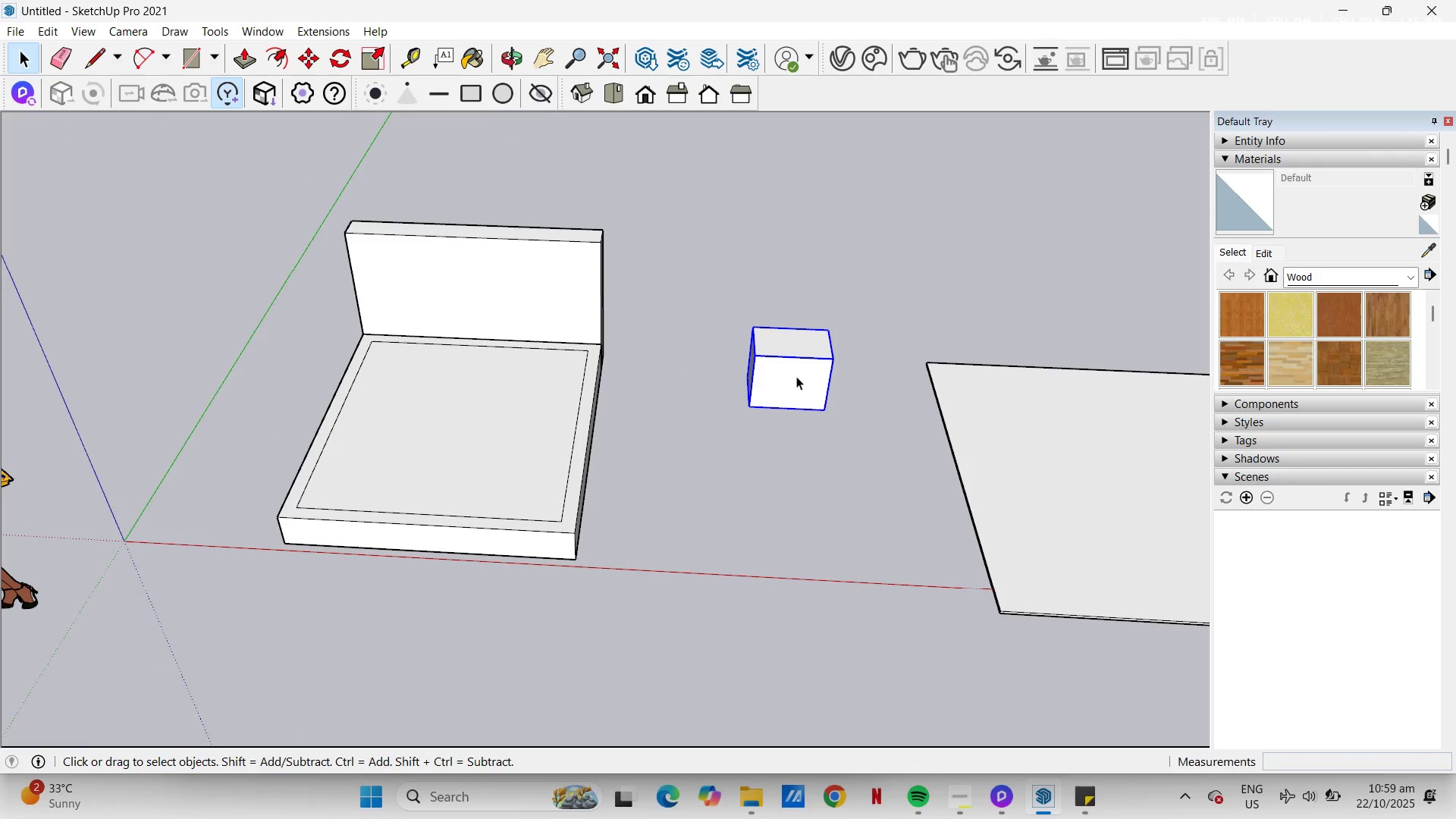 
left_click([796, 376])
 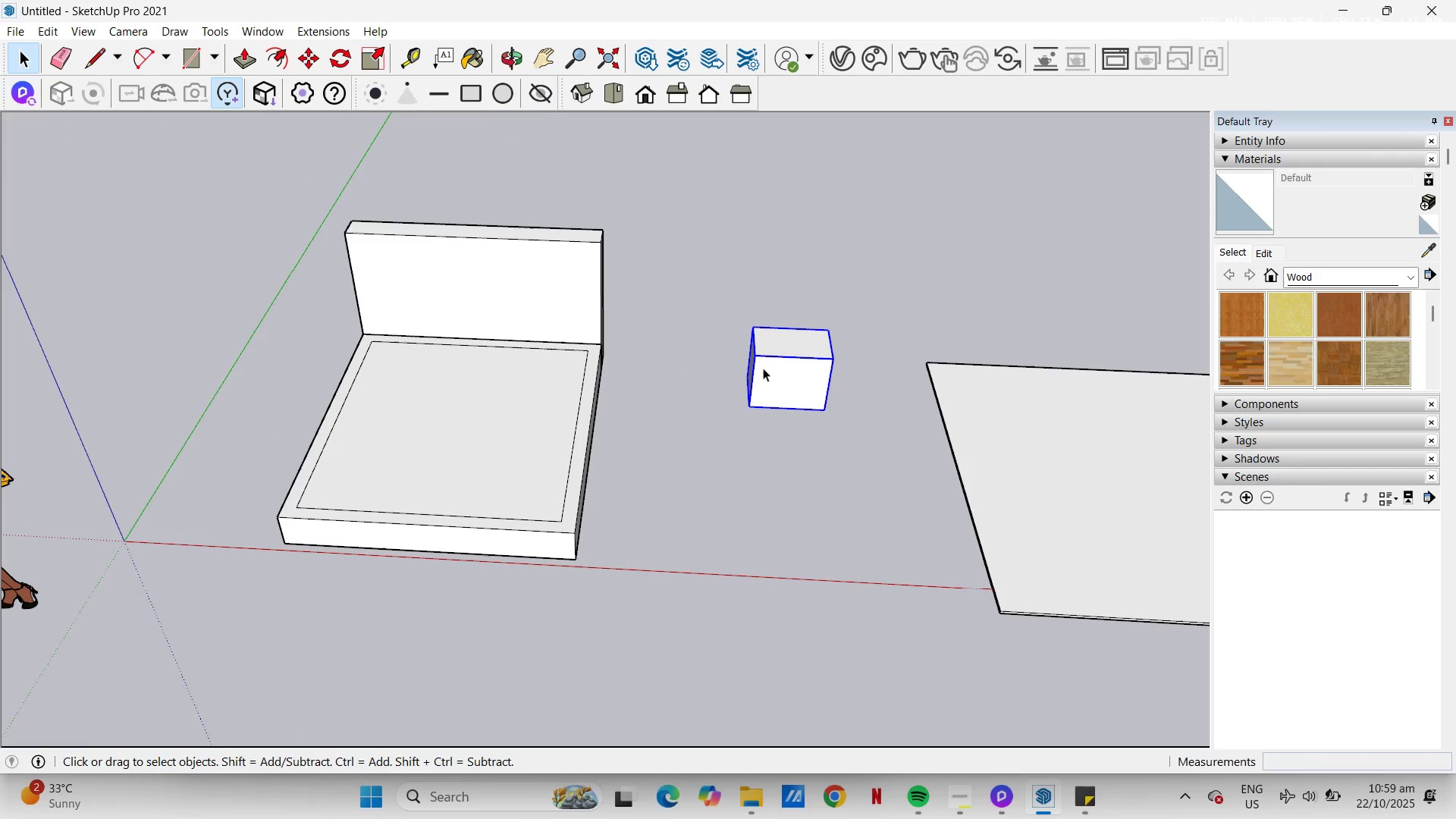 
key(M)
 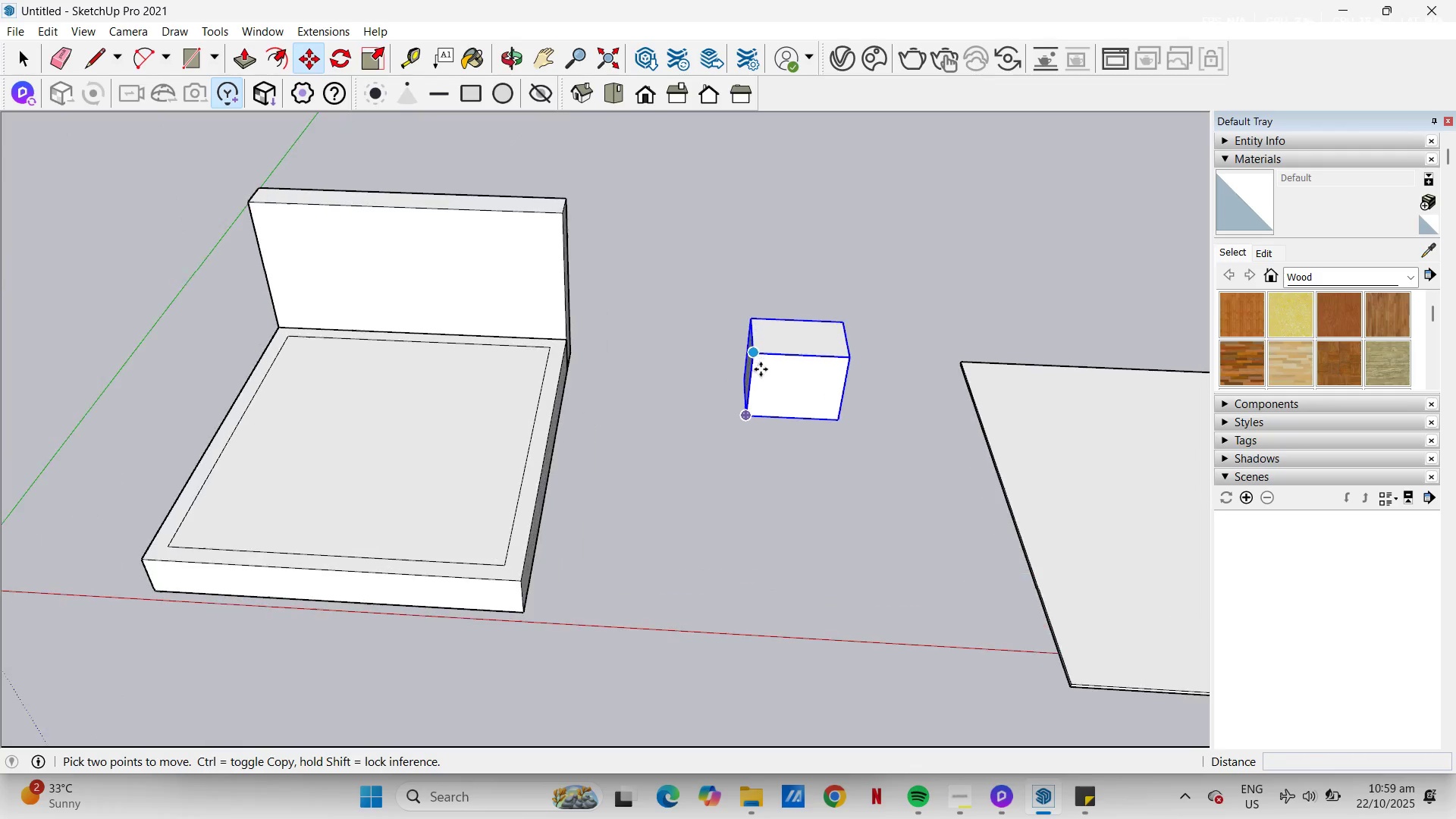 
scroll: coordinate [707, 390], scroll_direction: up, amount: 6.0
 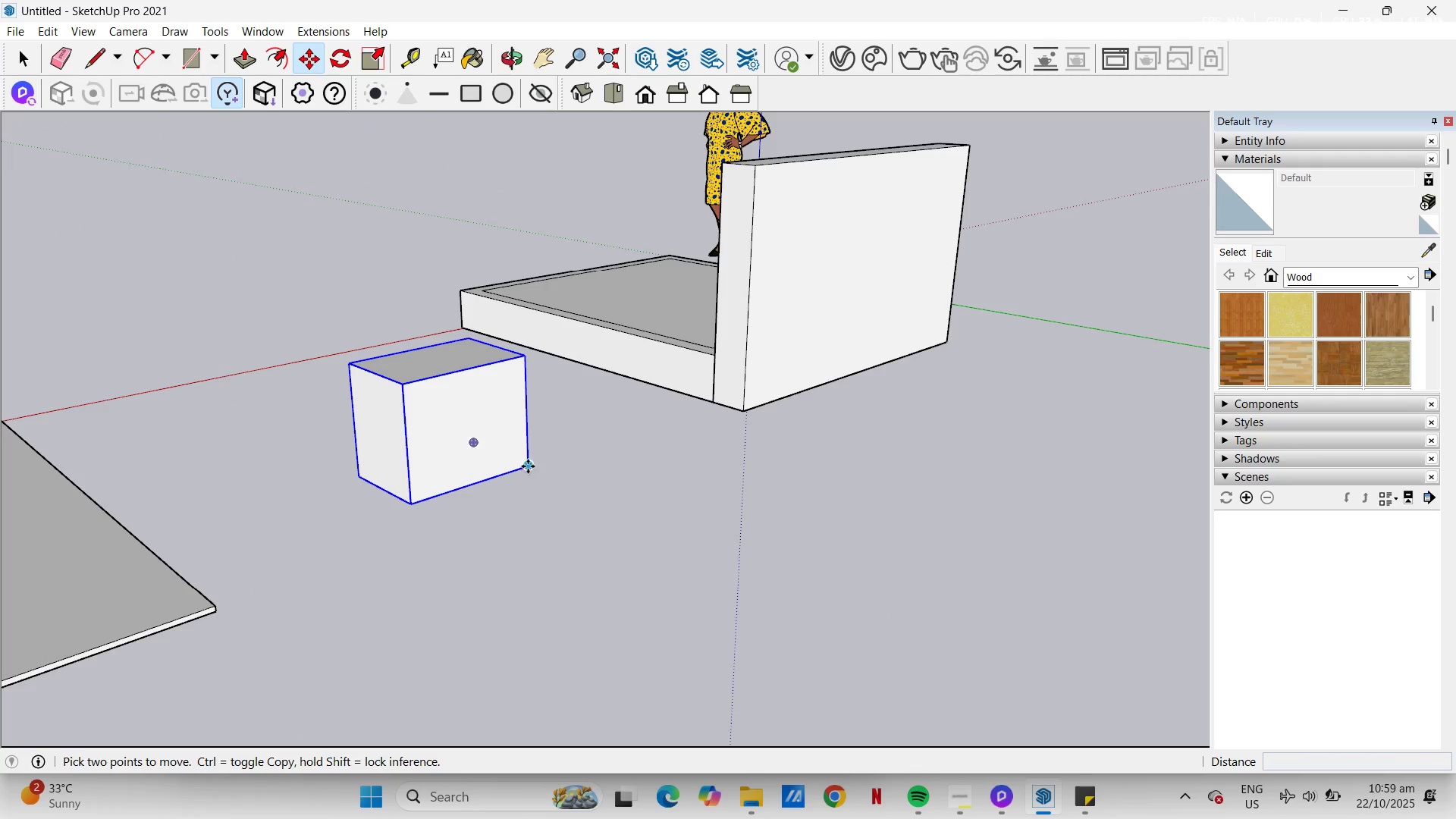 
left_click_drag(start_coordinate=[529, 466], to_coordinate=[541, 460])
 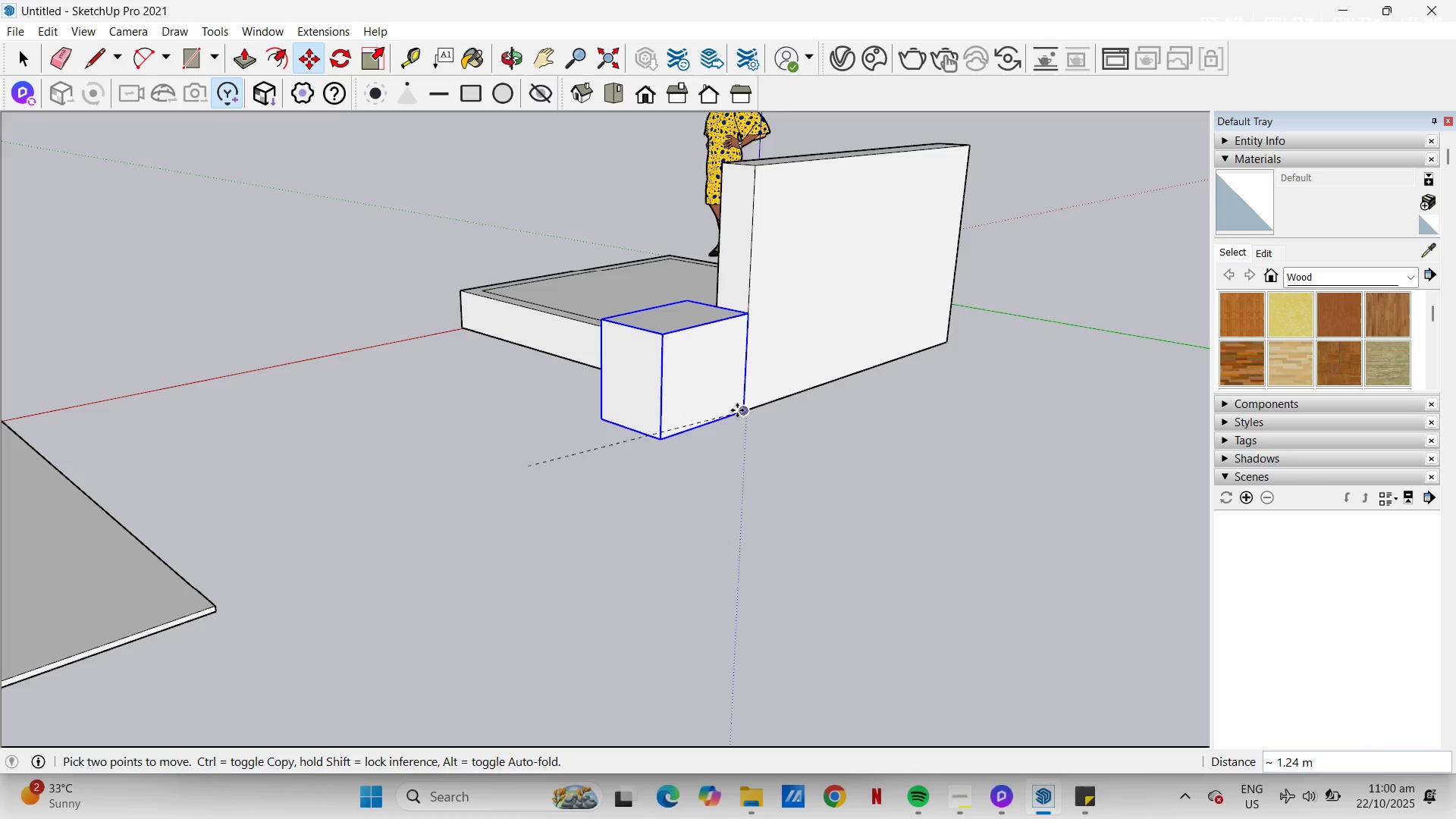 
left_click([737, 410])
 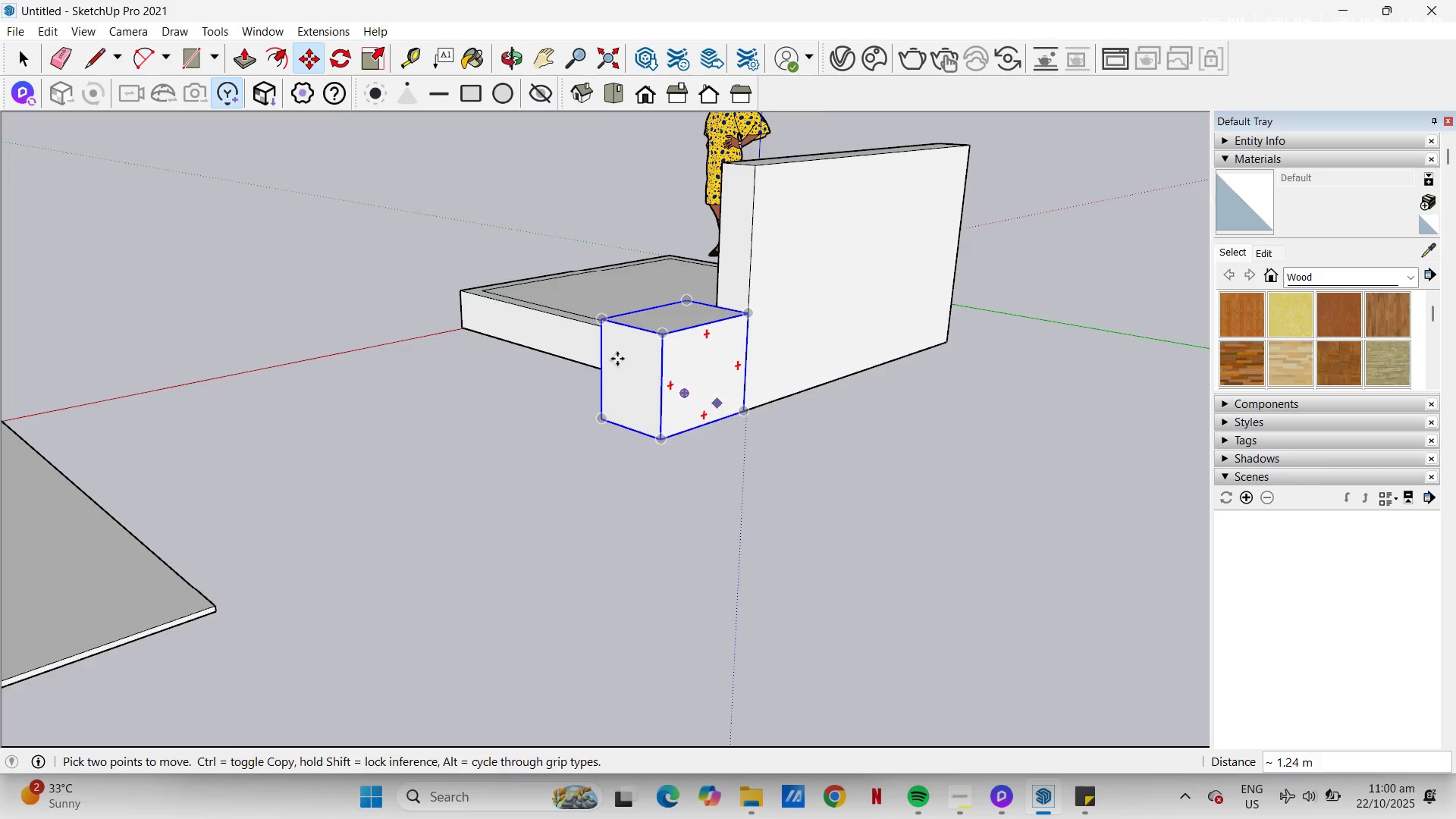 
scroll: coordinate [612, 346], scroll_direction: down, amount: 1.0
 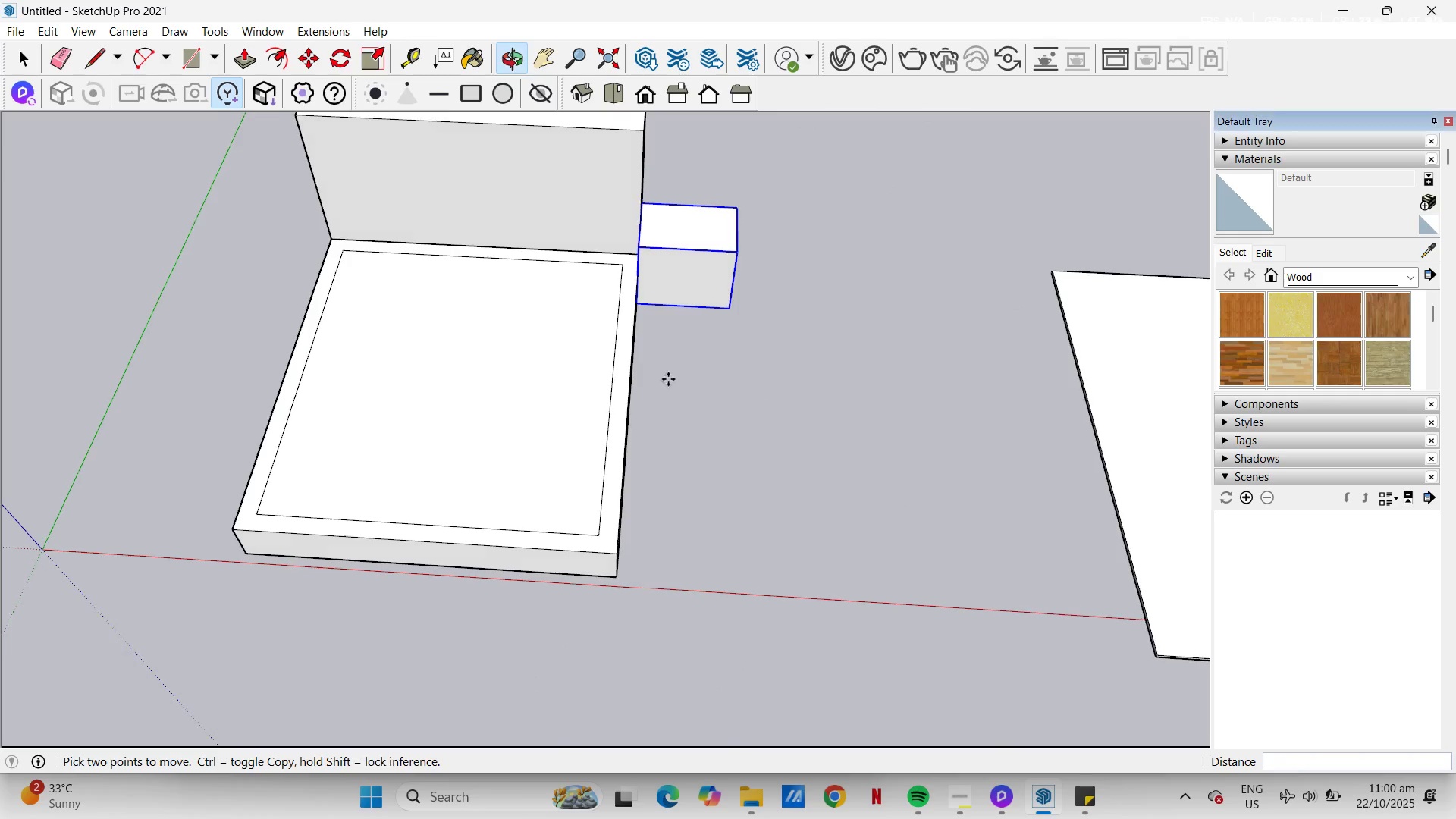 
left_click([682, 359])
 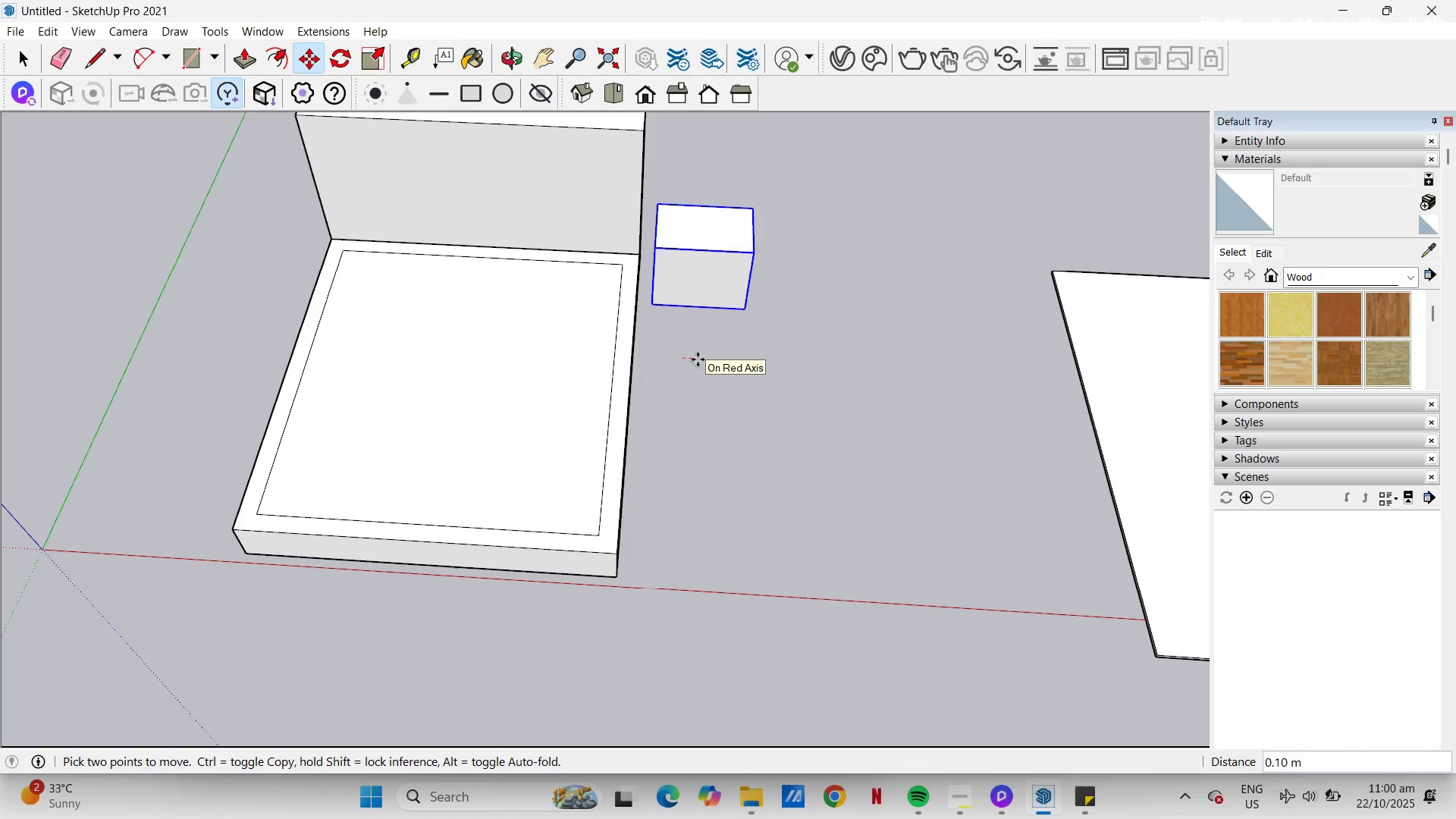 
left_click([698, 359])
 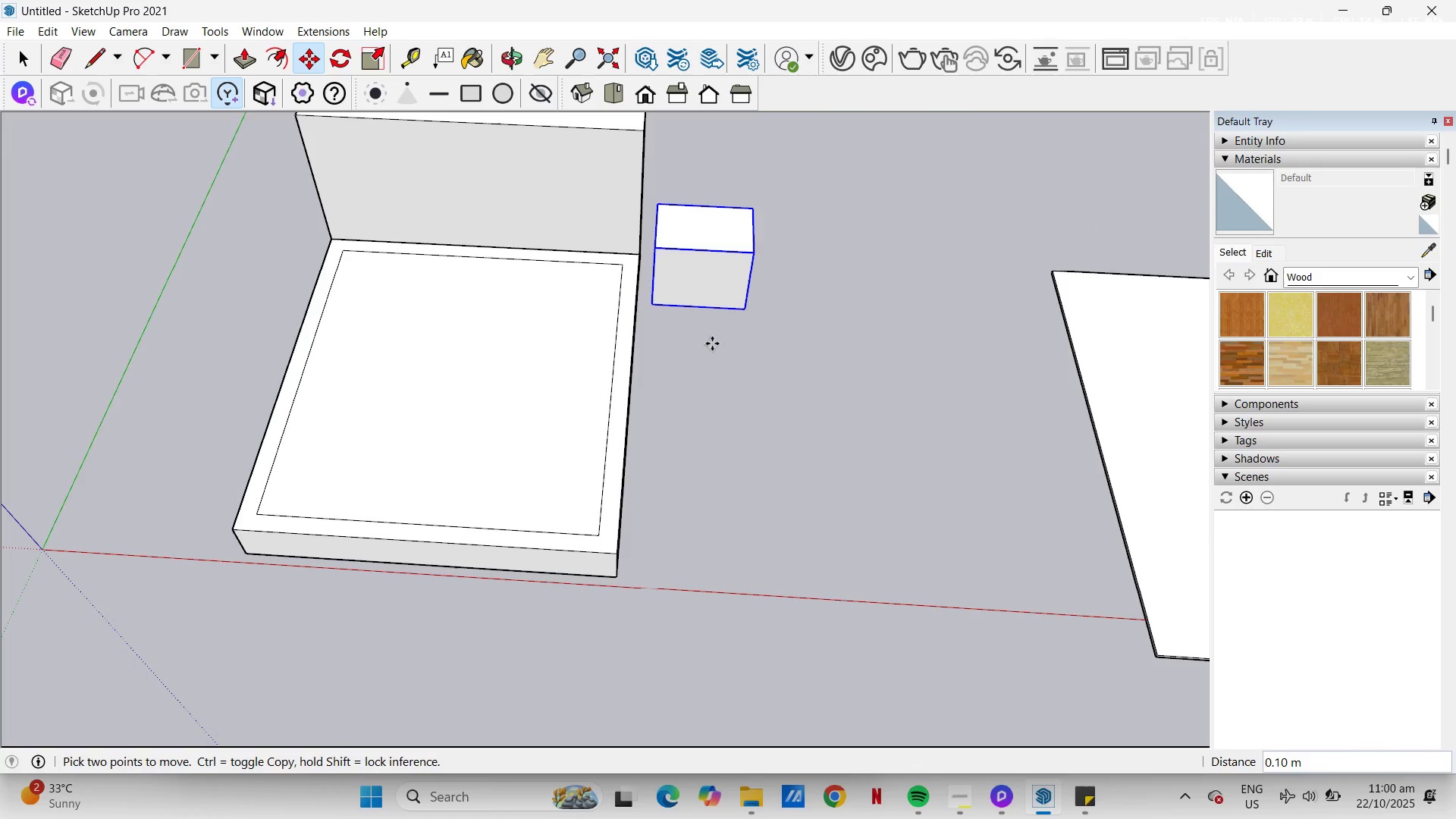 
key(M)
 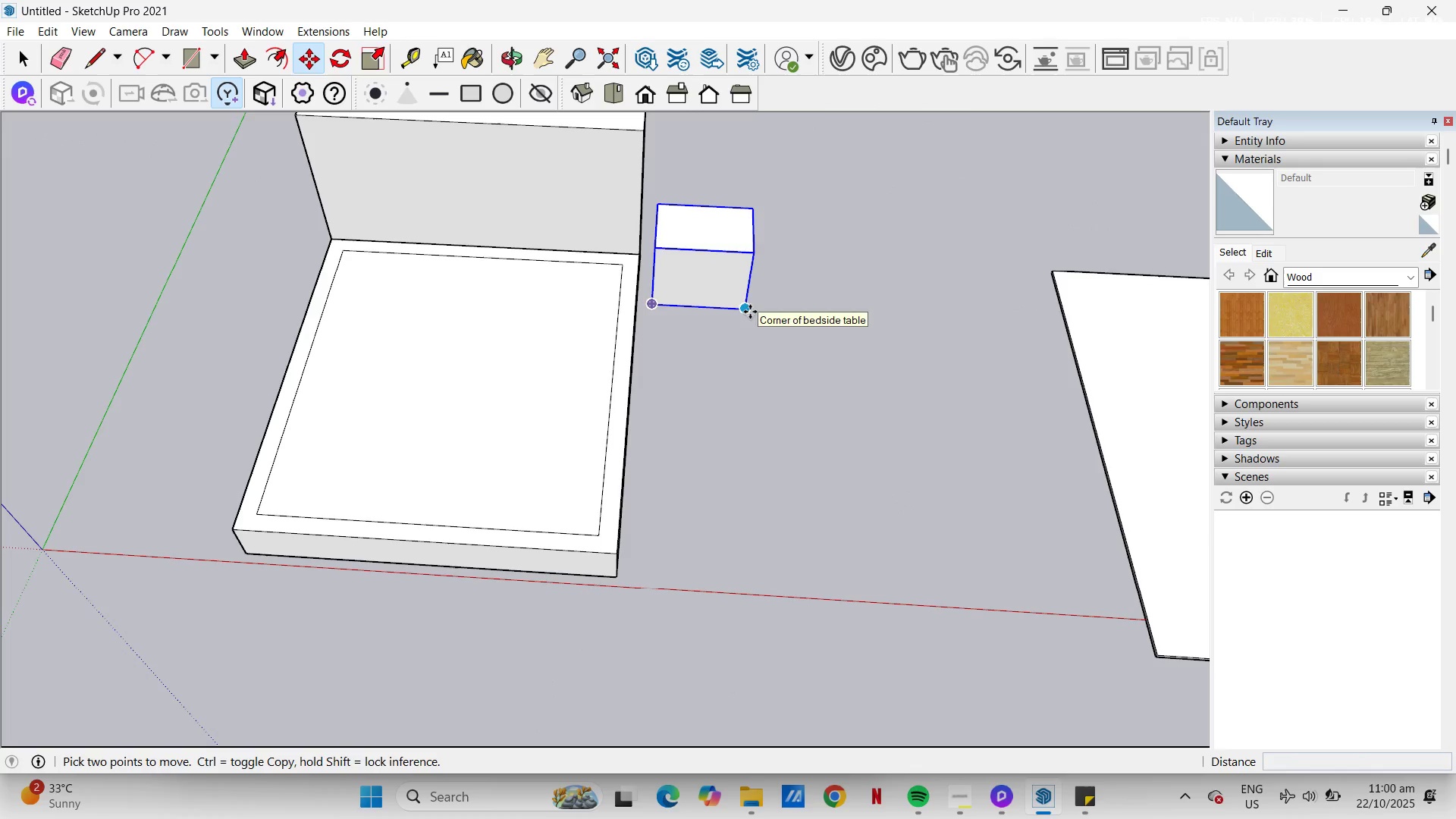 
left_click([750, 312])
 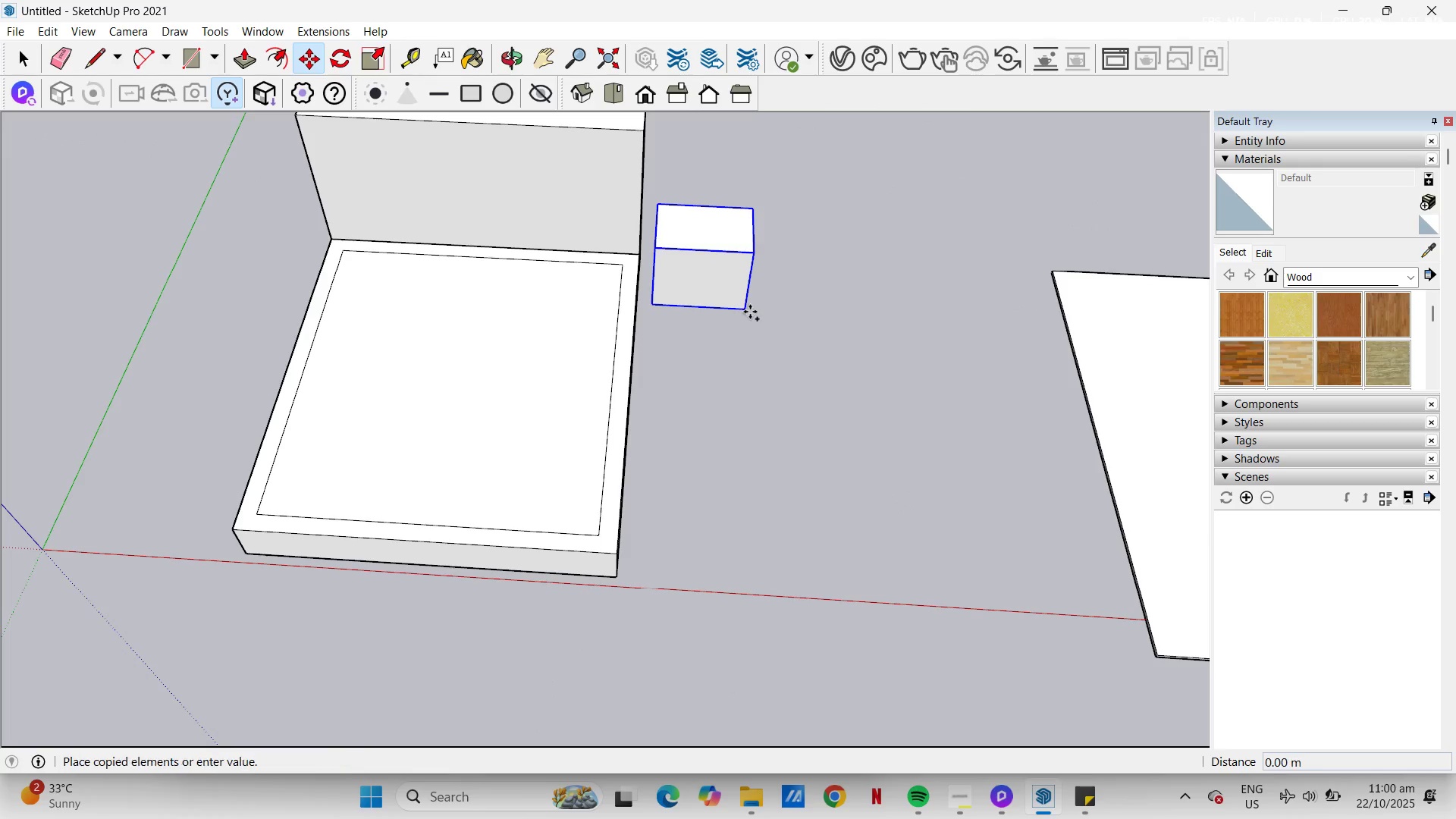 
key(Control+ControlLeft)
 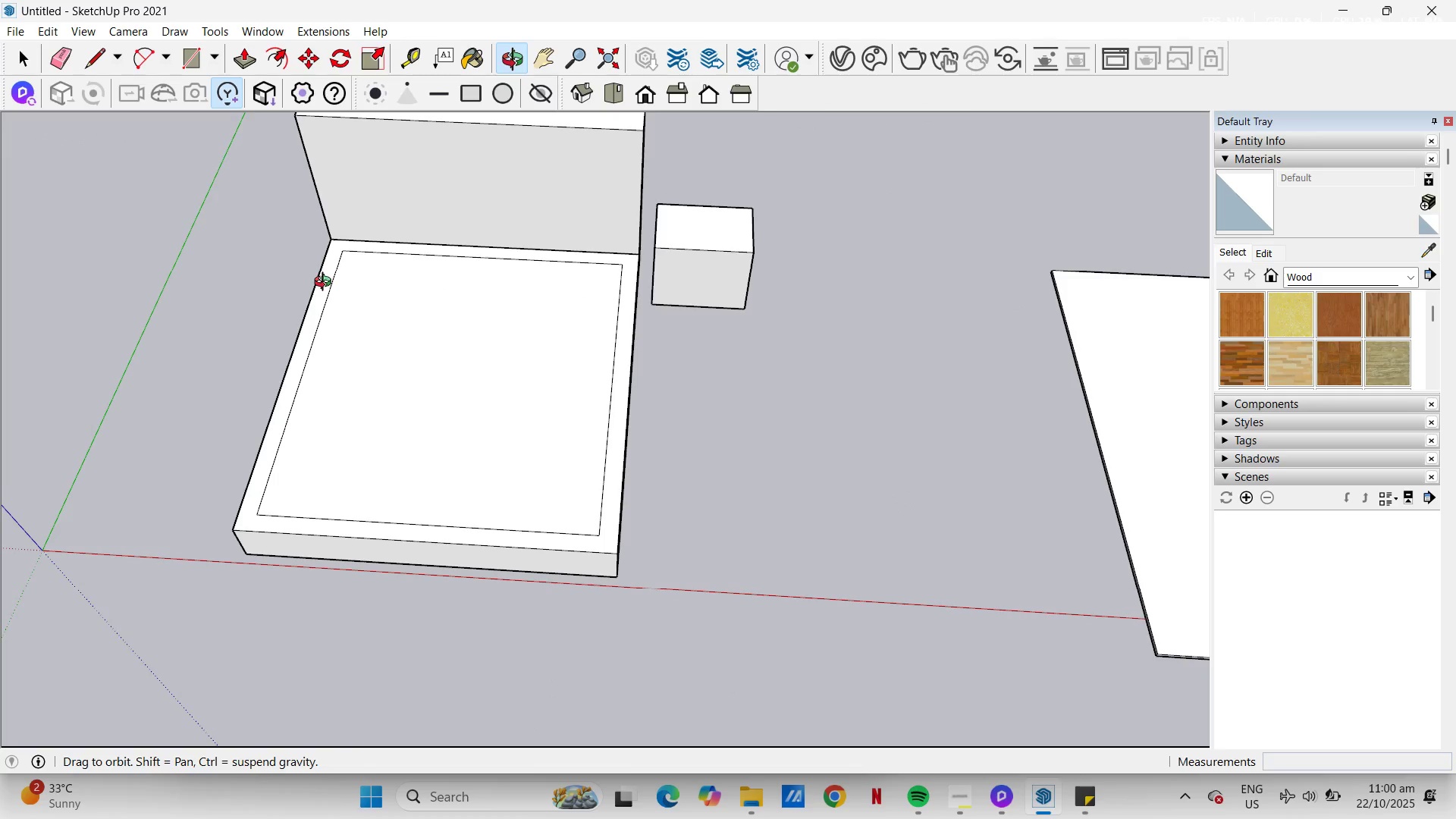 
scroll: coordinate [312, 337], scroll_direction: down, amount: 3.0
 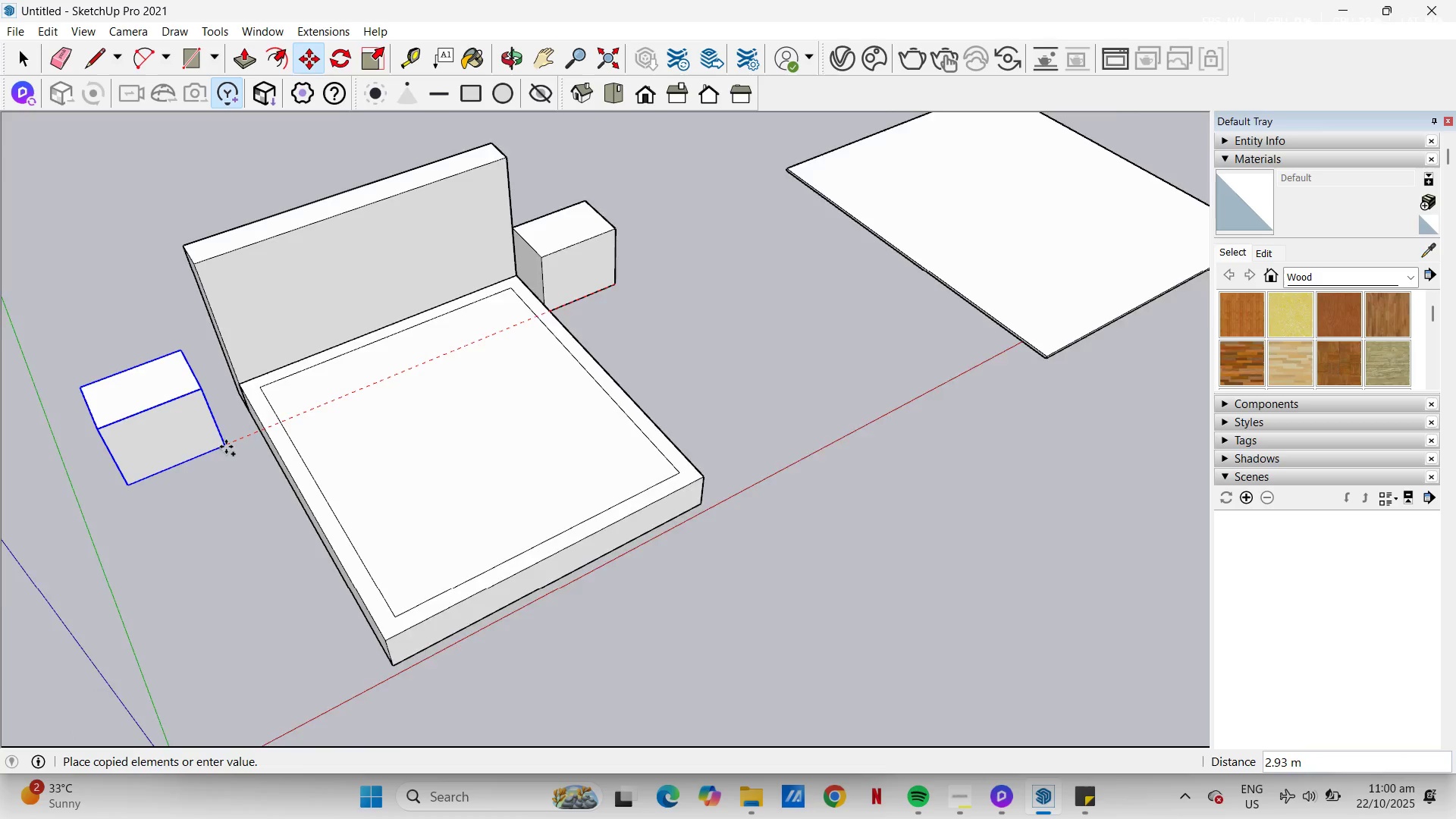 
scroll: coordinate [226, 447], scroll_direction: up, amount: 4.0
 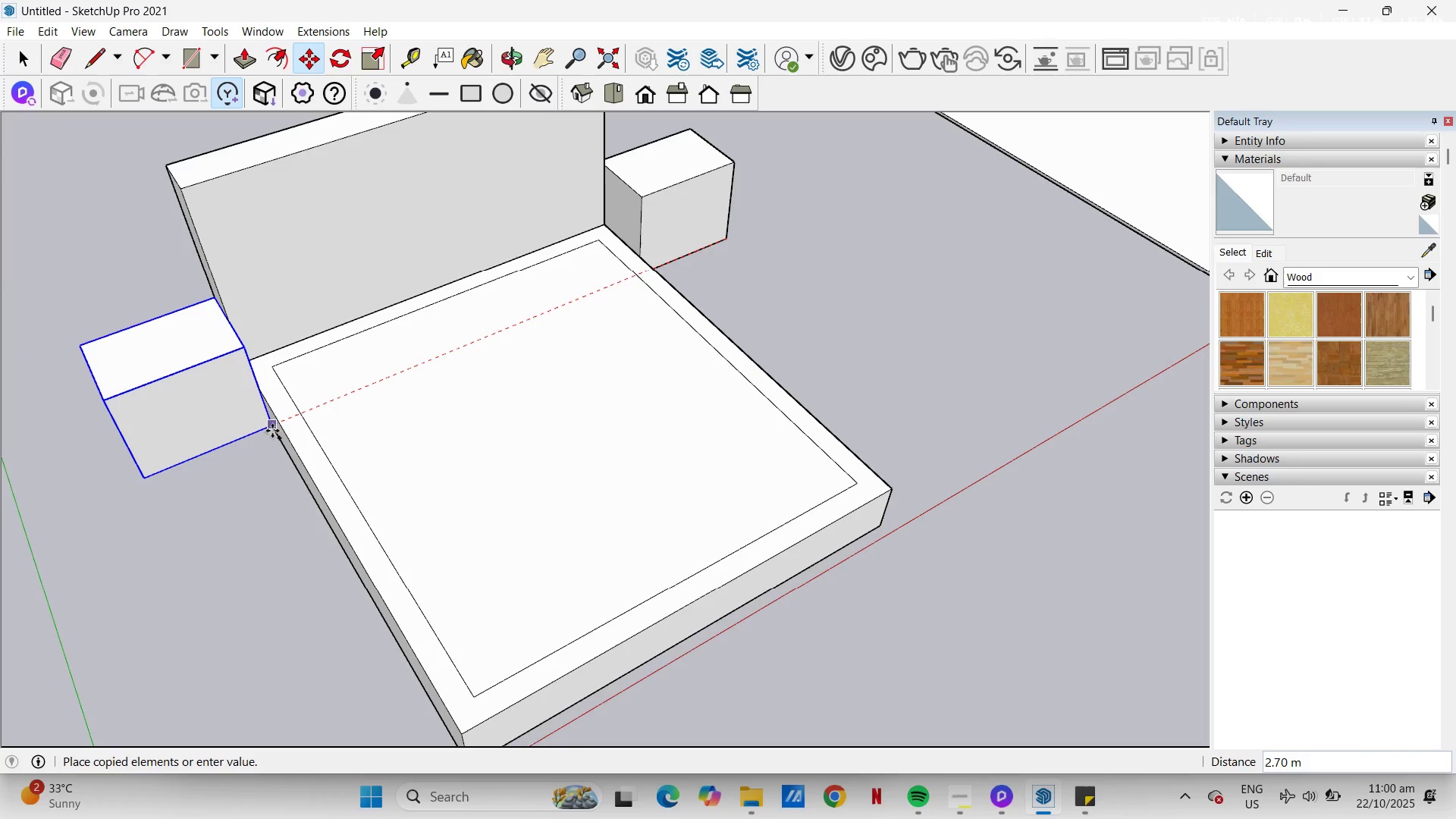 
left_click([272, 431])
 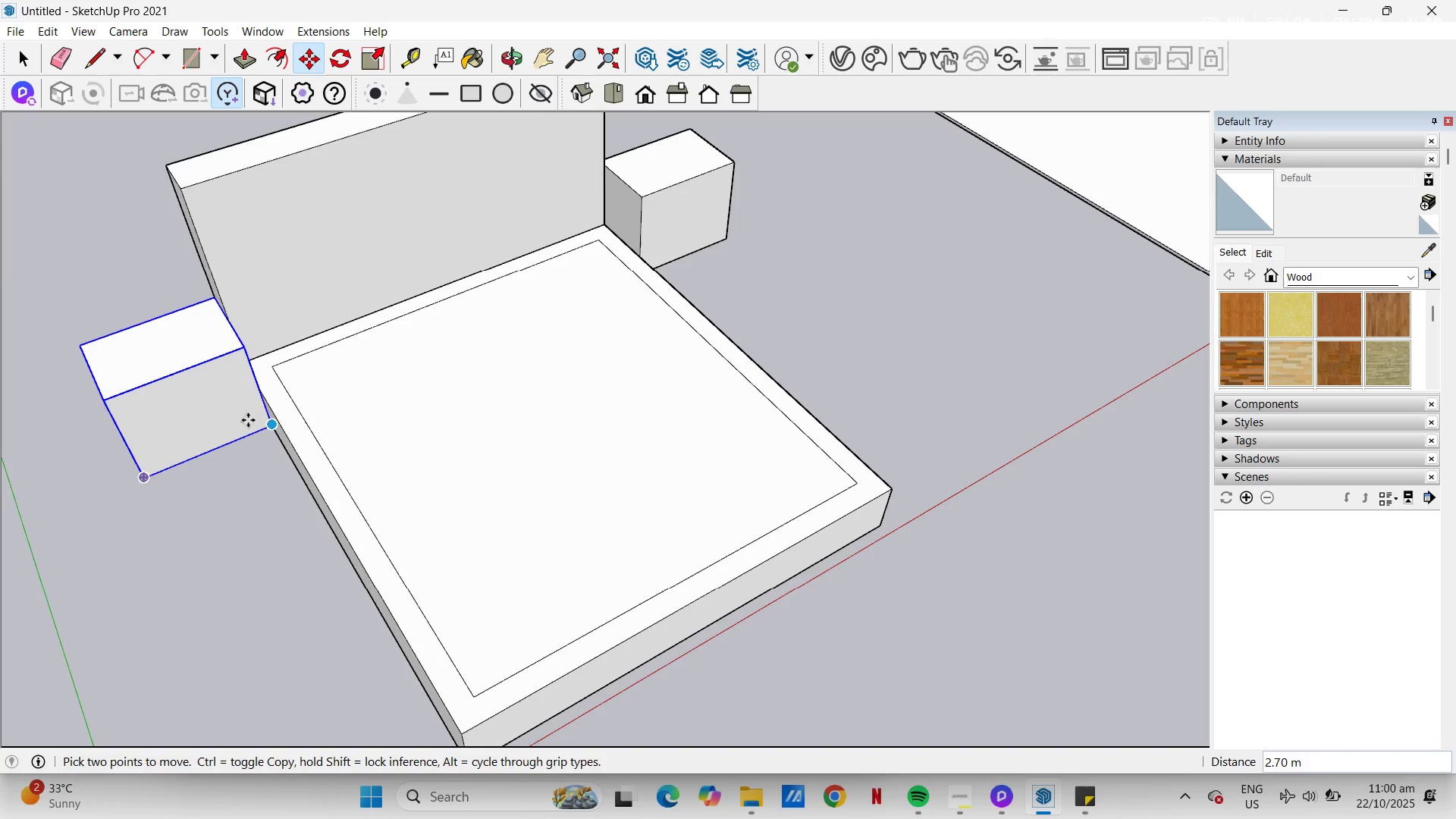 
right_click([248, 420])
 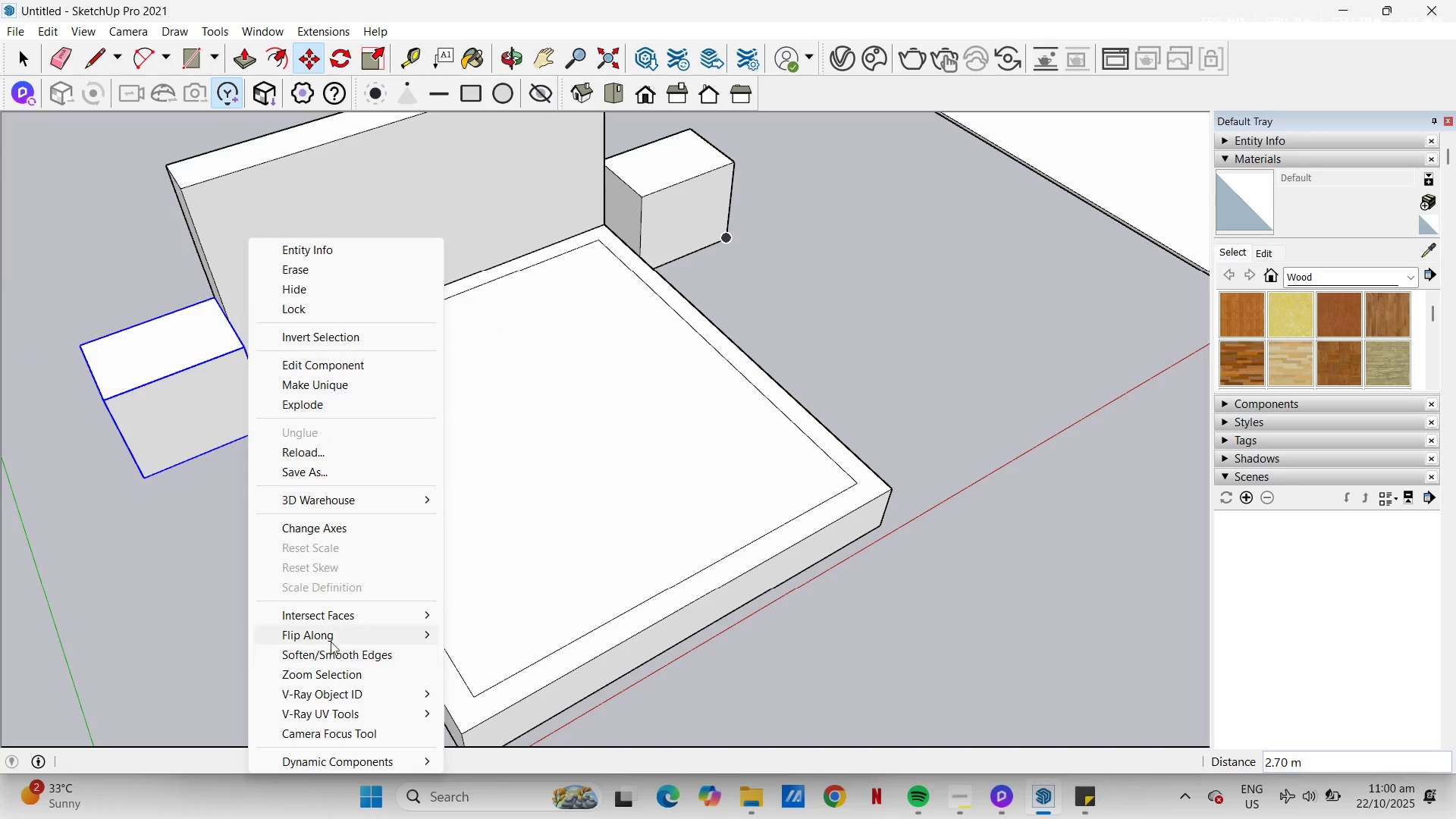 
left_click([331, 635])
 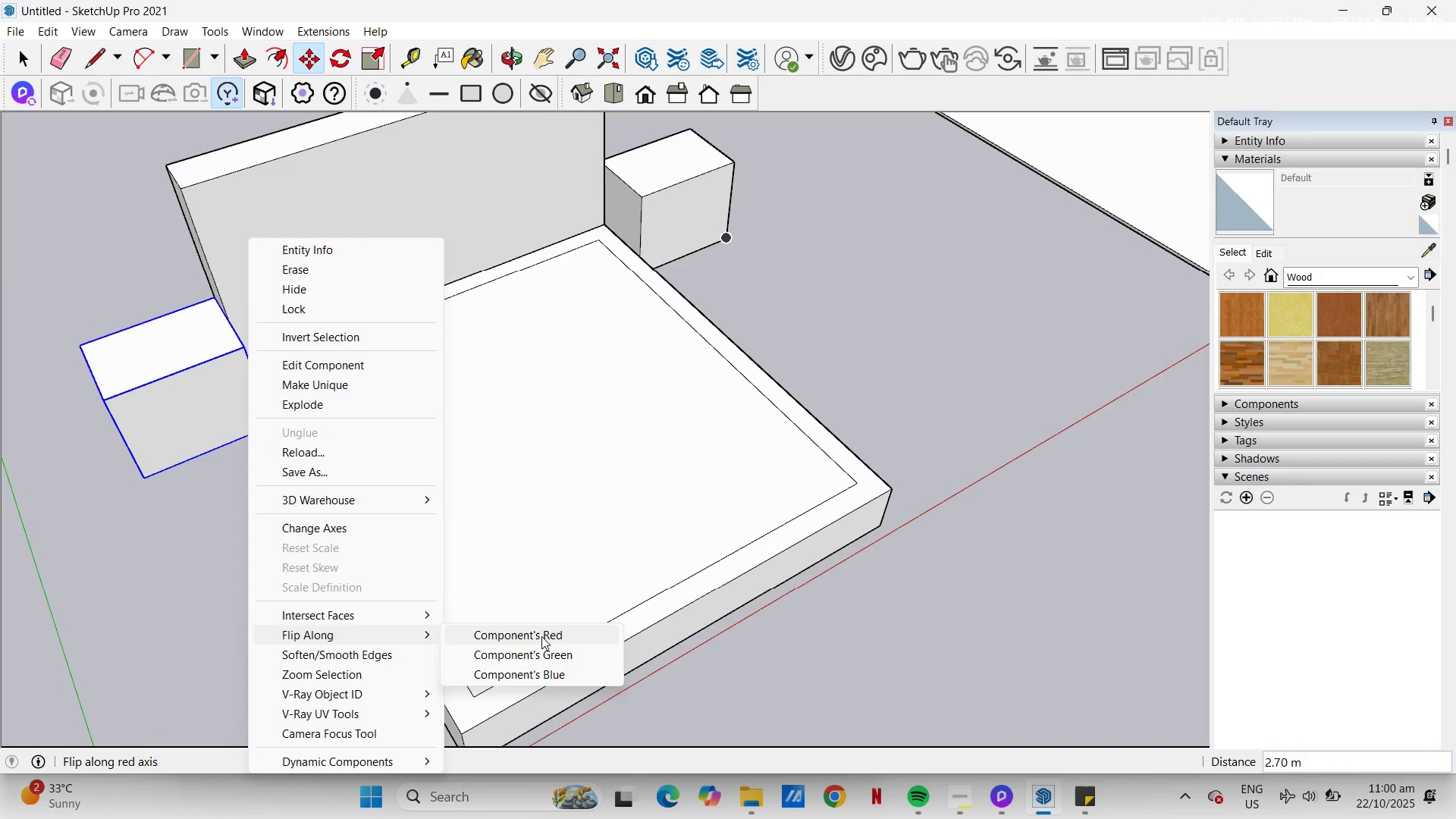 
left_click([541, 636])
 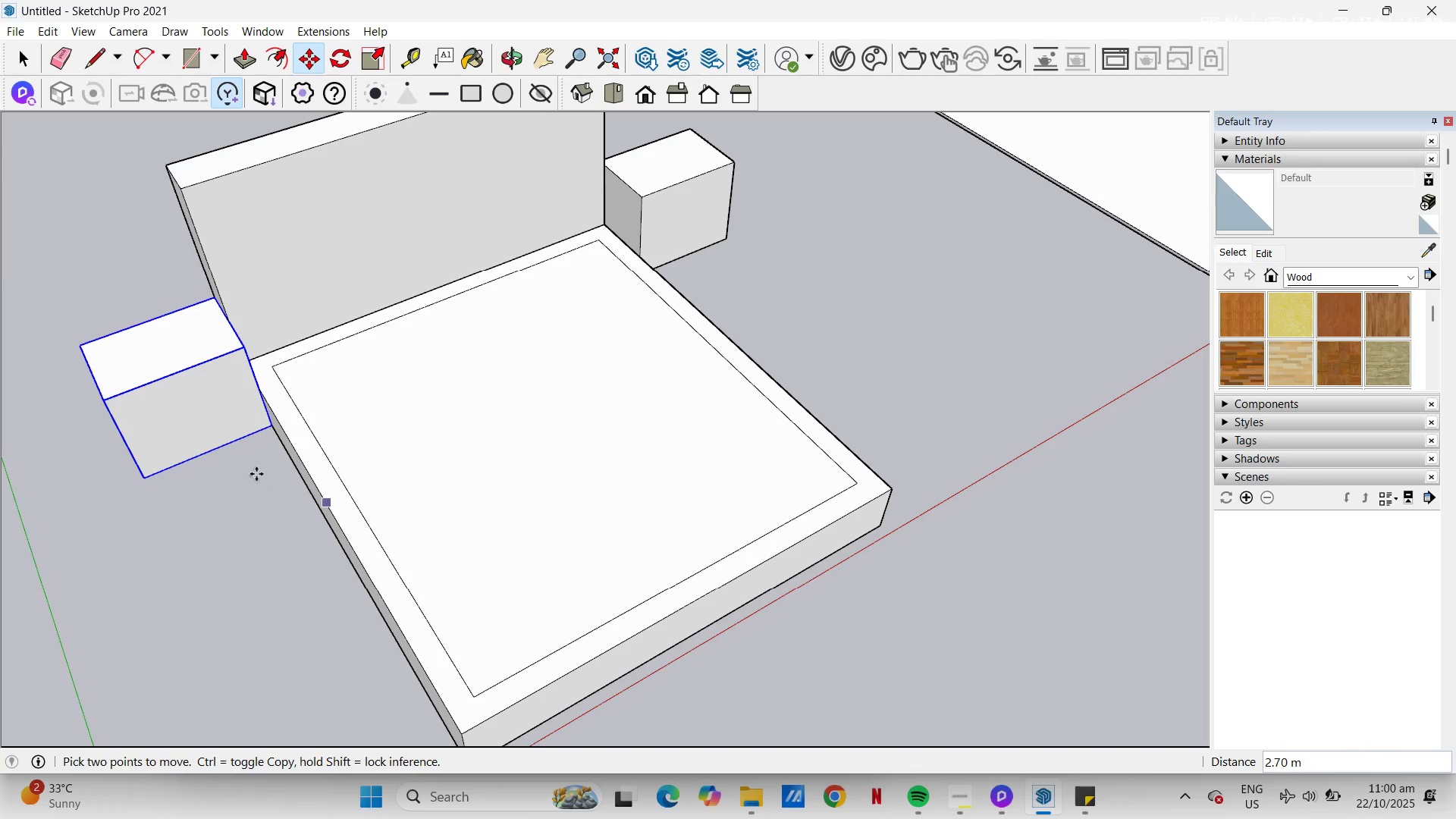 
left_click([256, 474])
 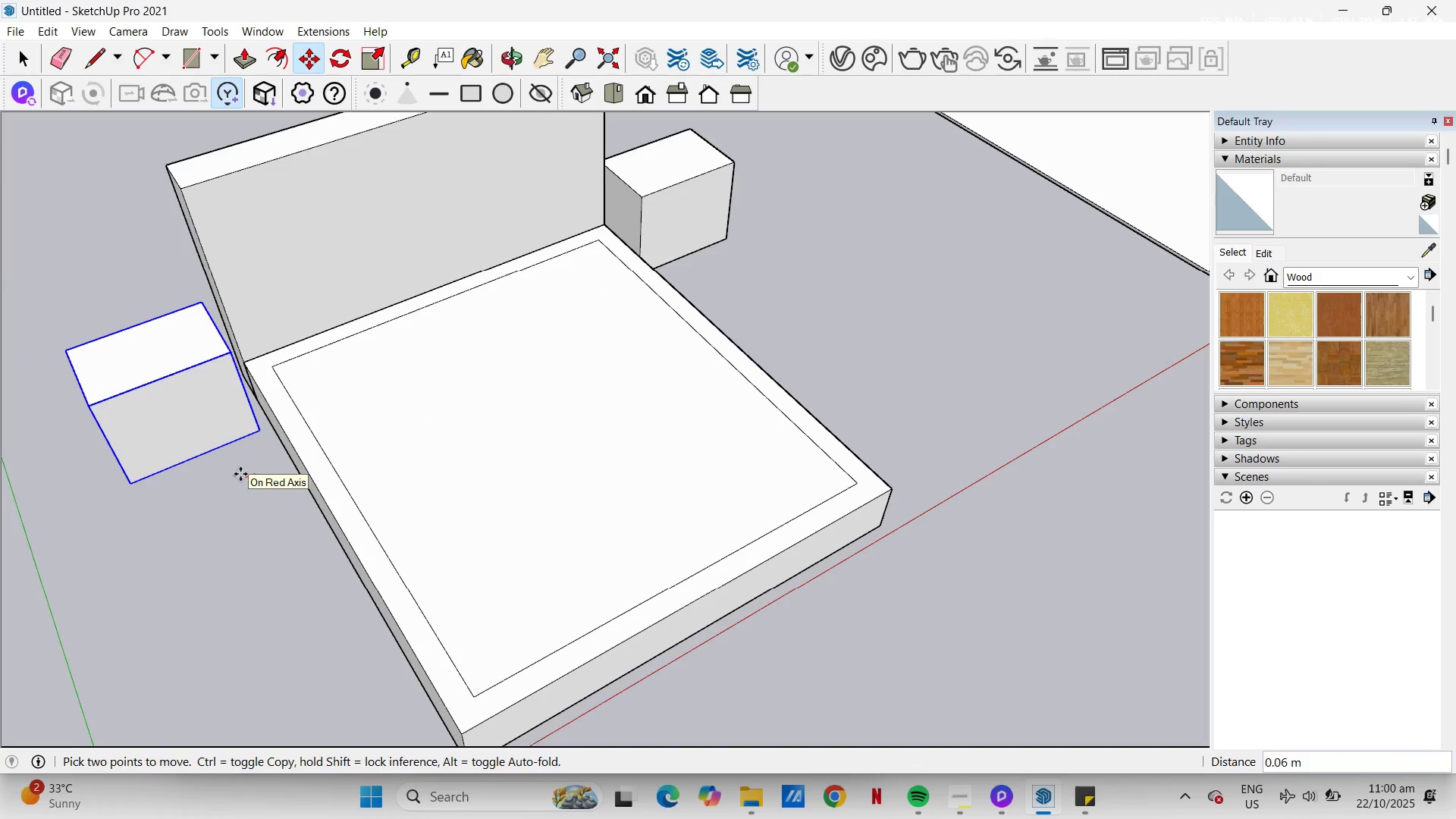 
key(NumpadDecimal)
 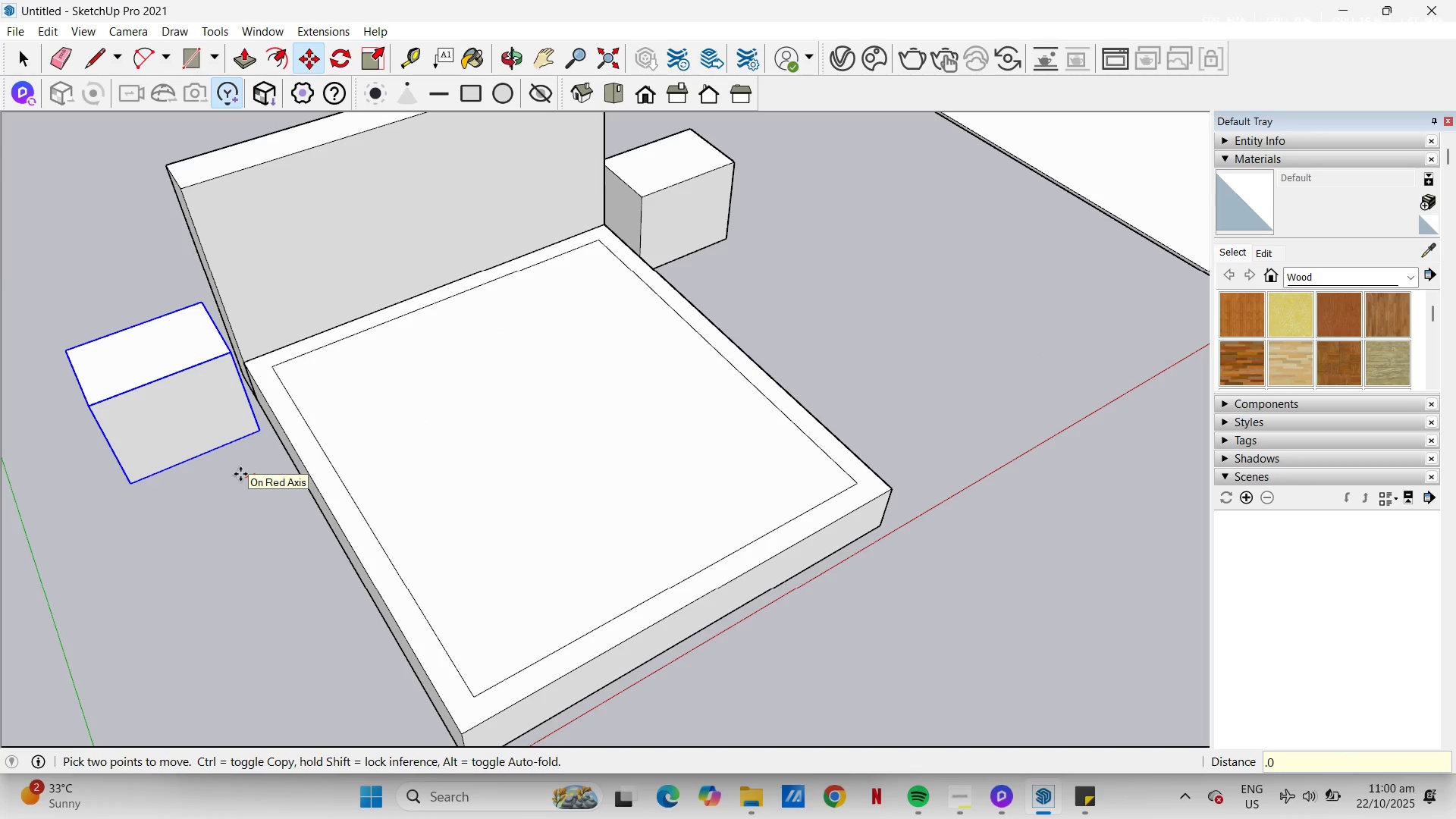 
key(Numpad0)
 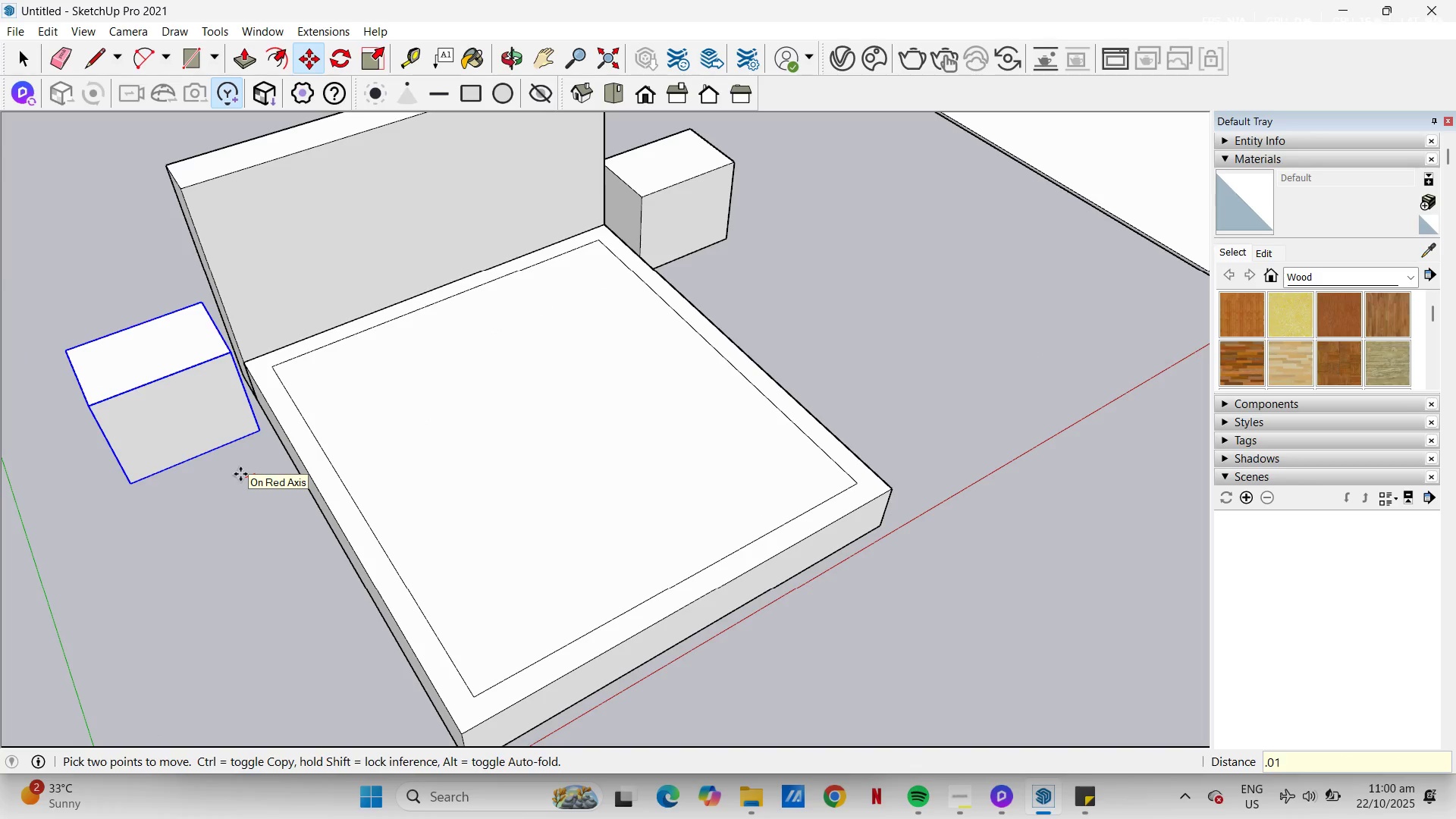 
key(Numpad1)
 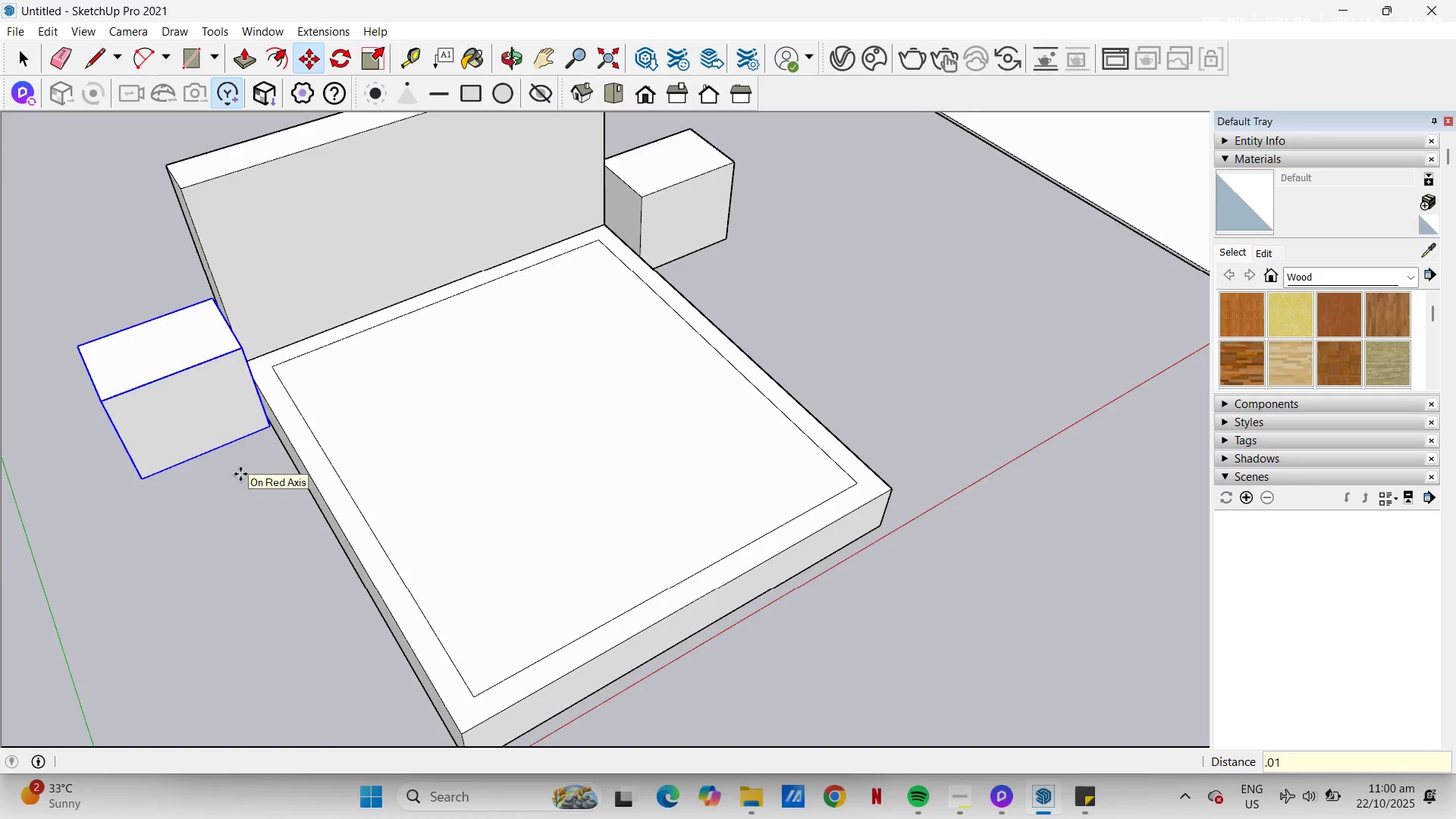 
key(NumpadEnter)
 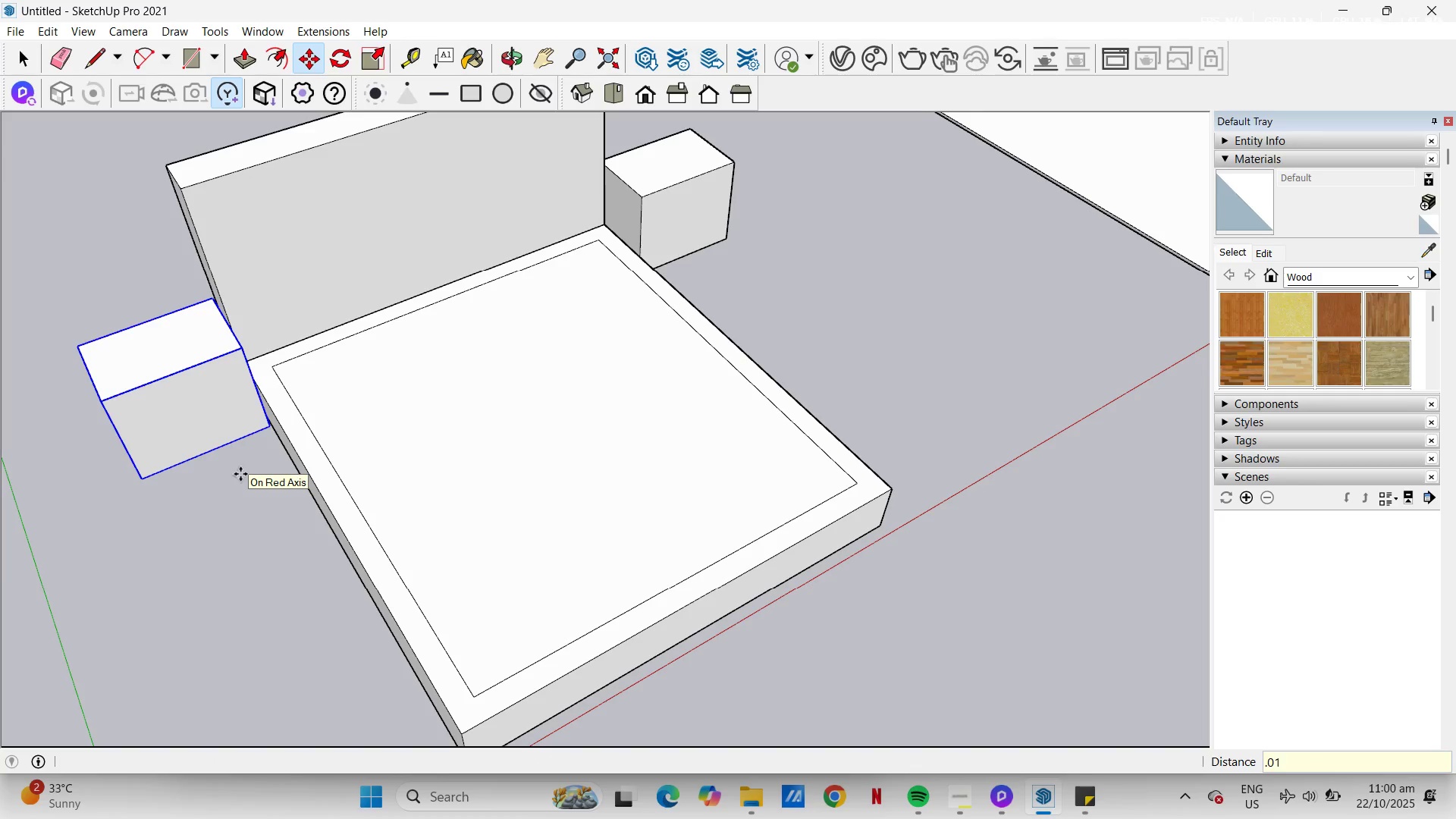 
key(Control+Z)
 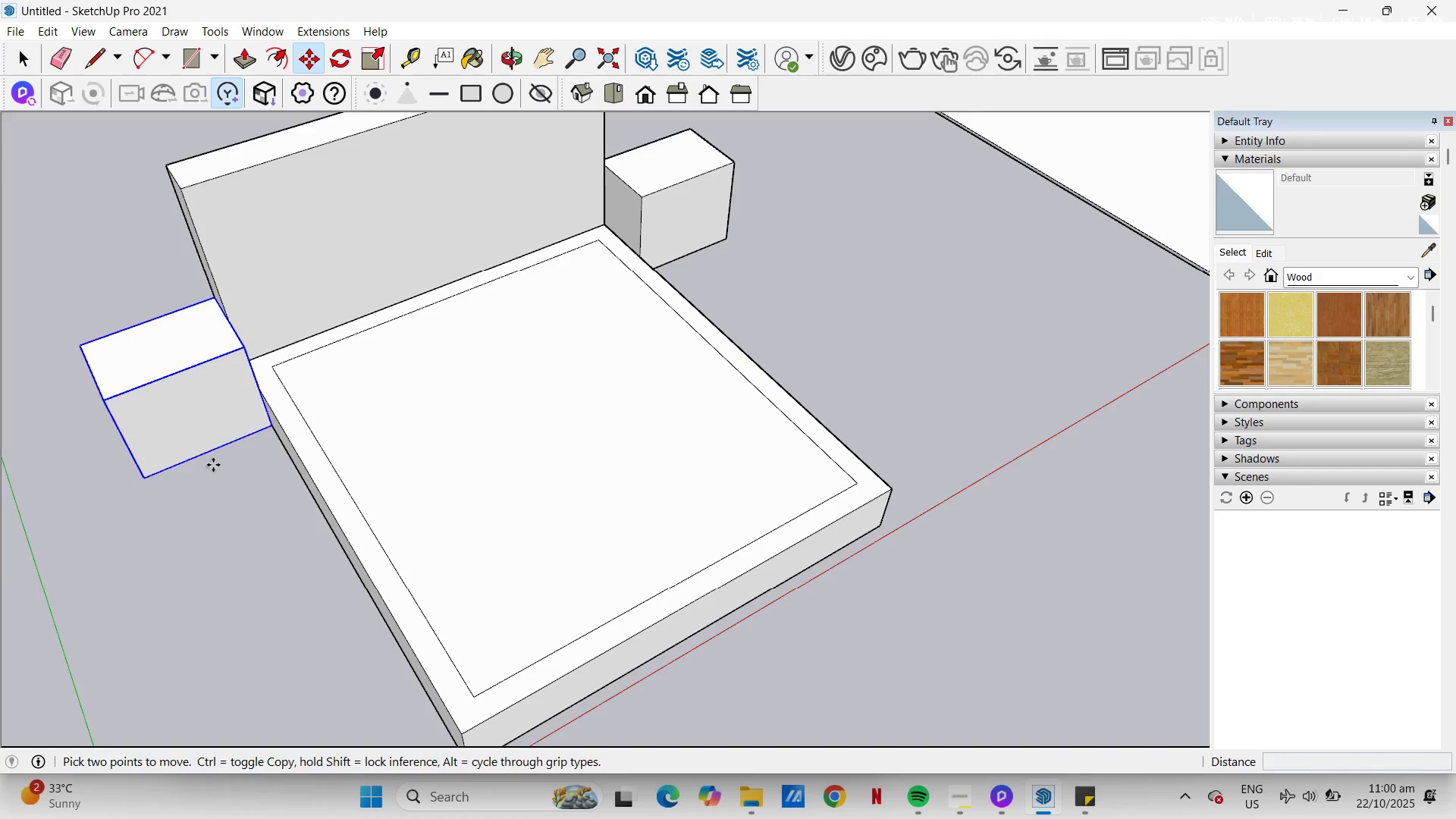 
left_click([213, 465])
 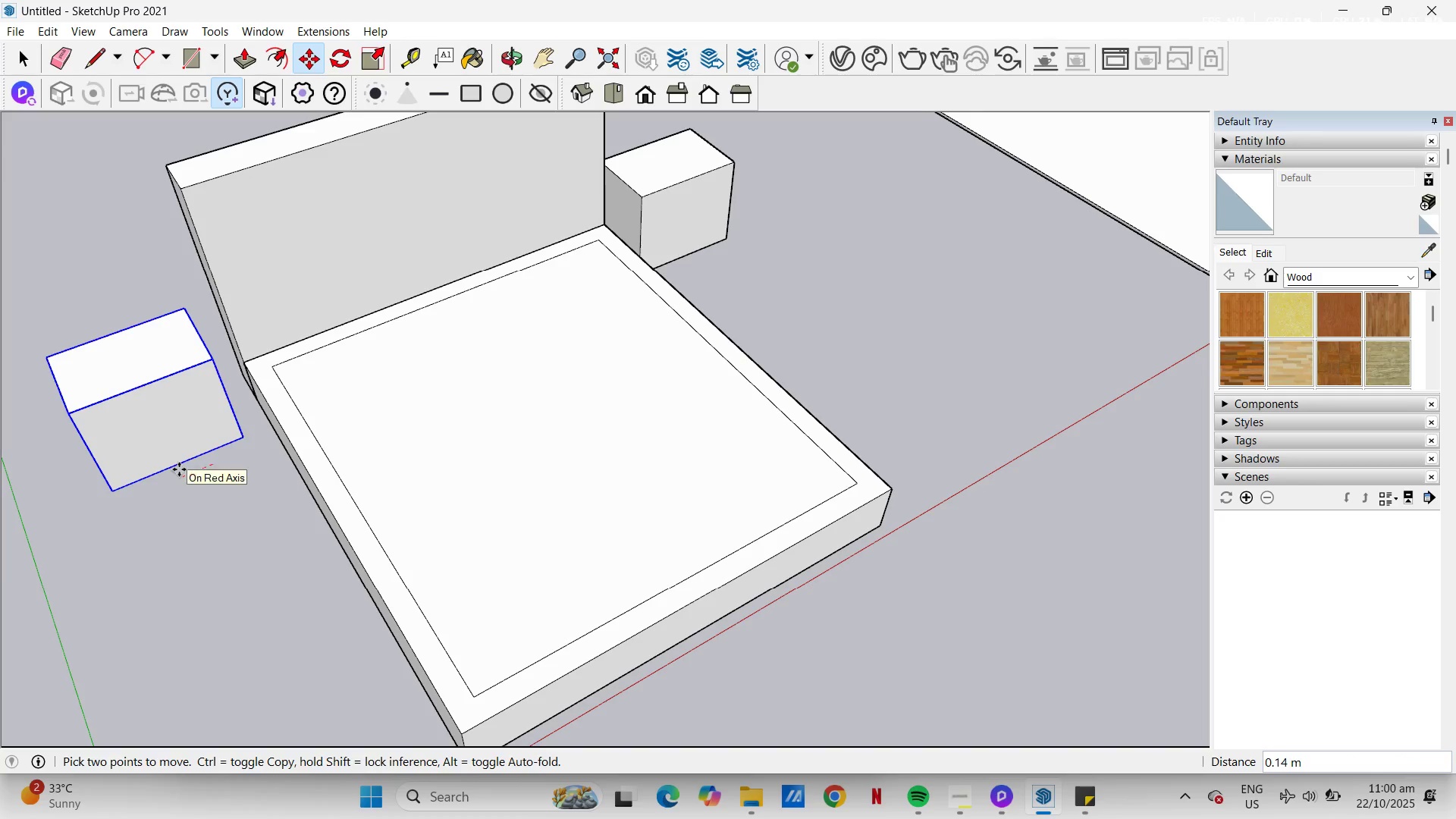 
key(NumpadDecimal)
 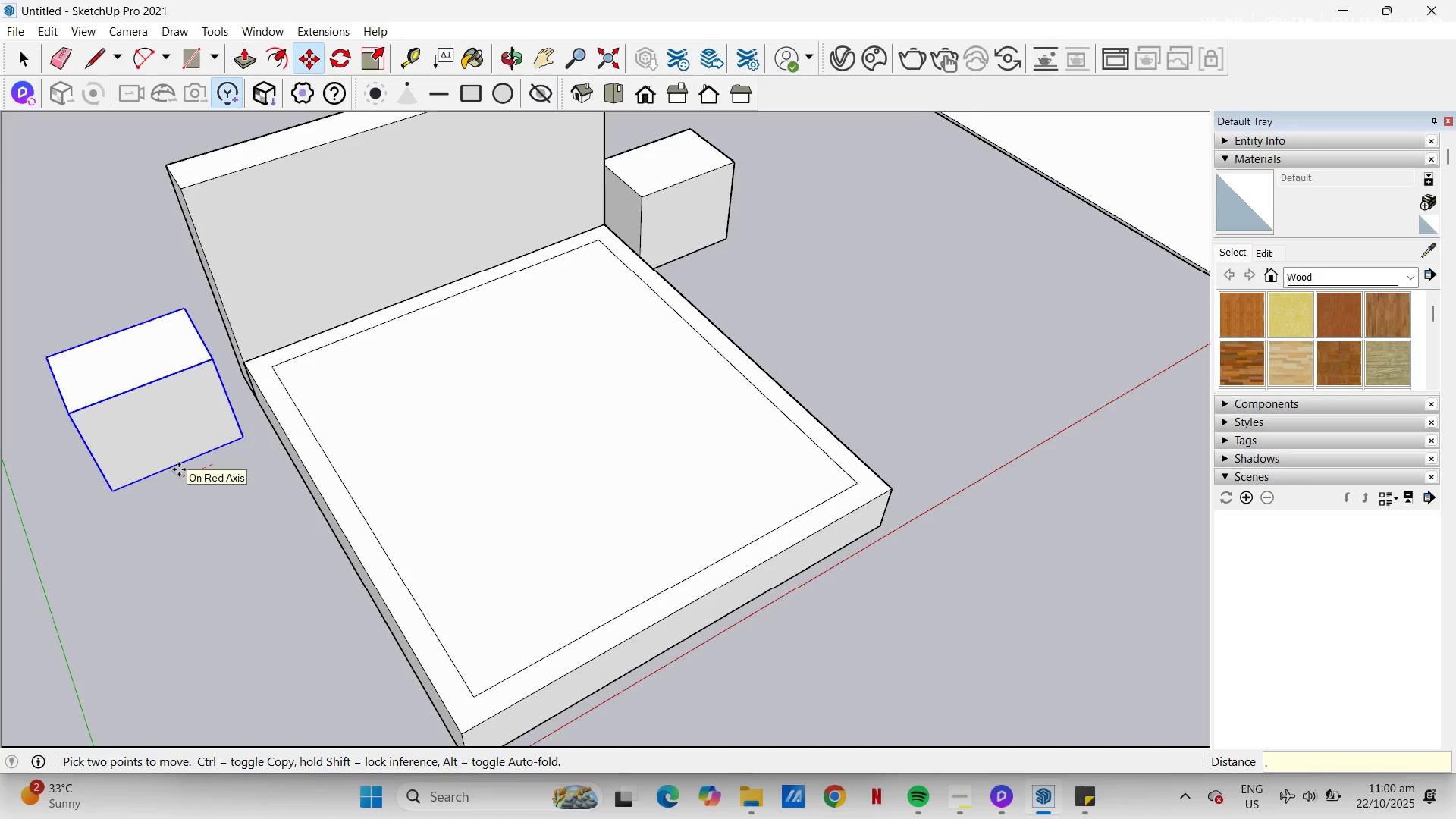 
key(Numpad1)
 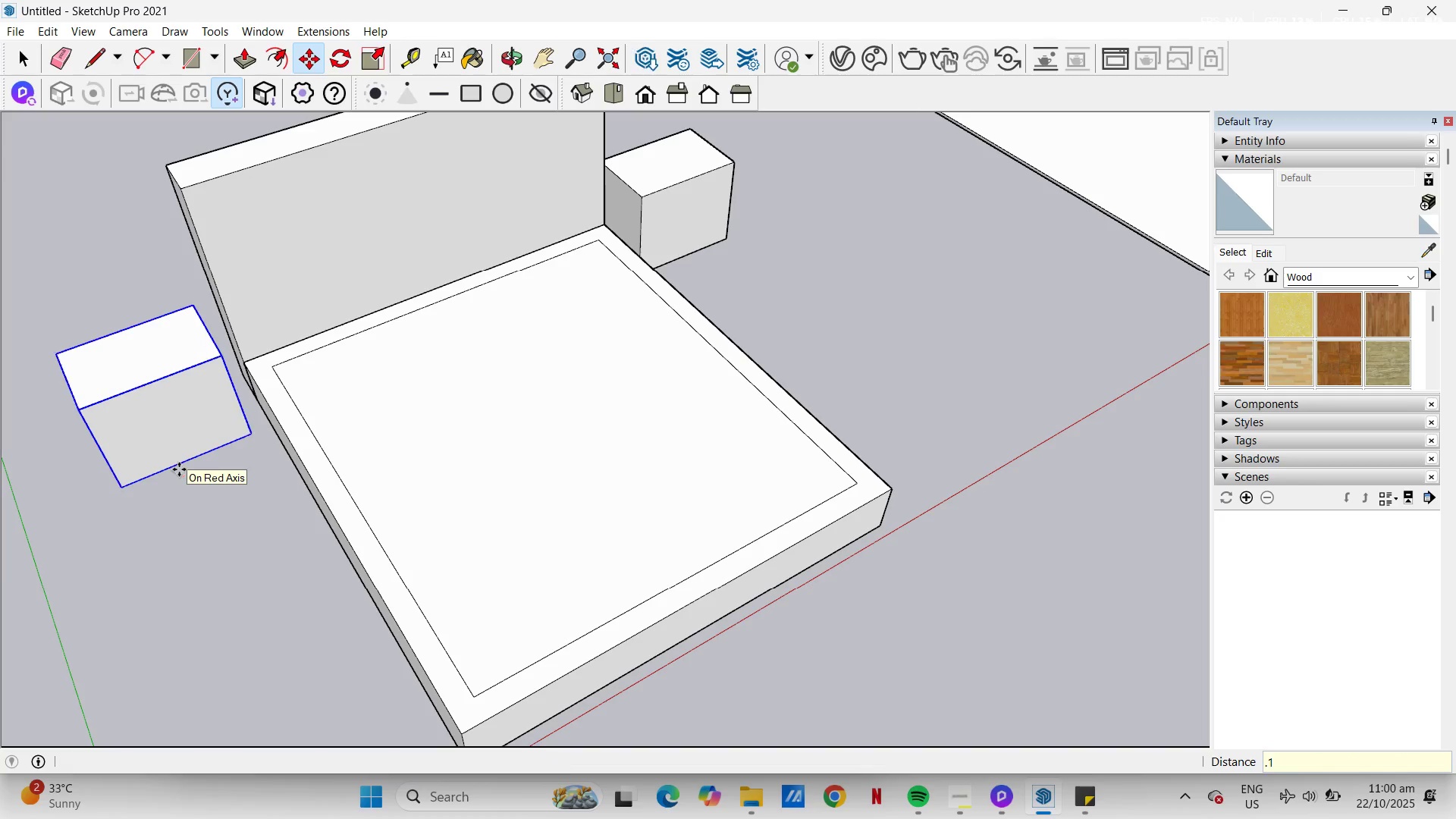 
key(NumpadEnter)
 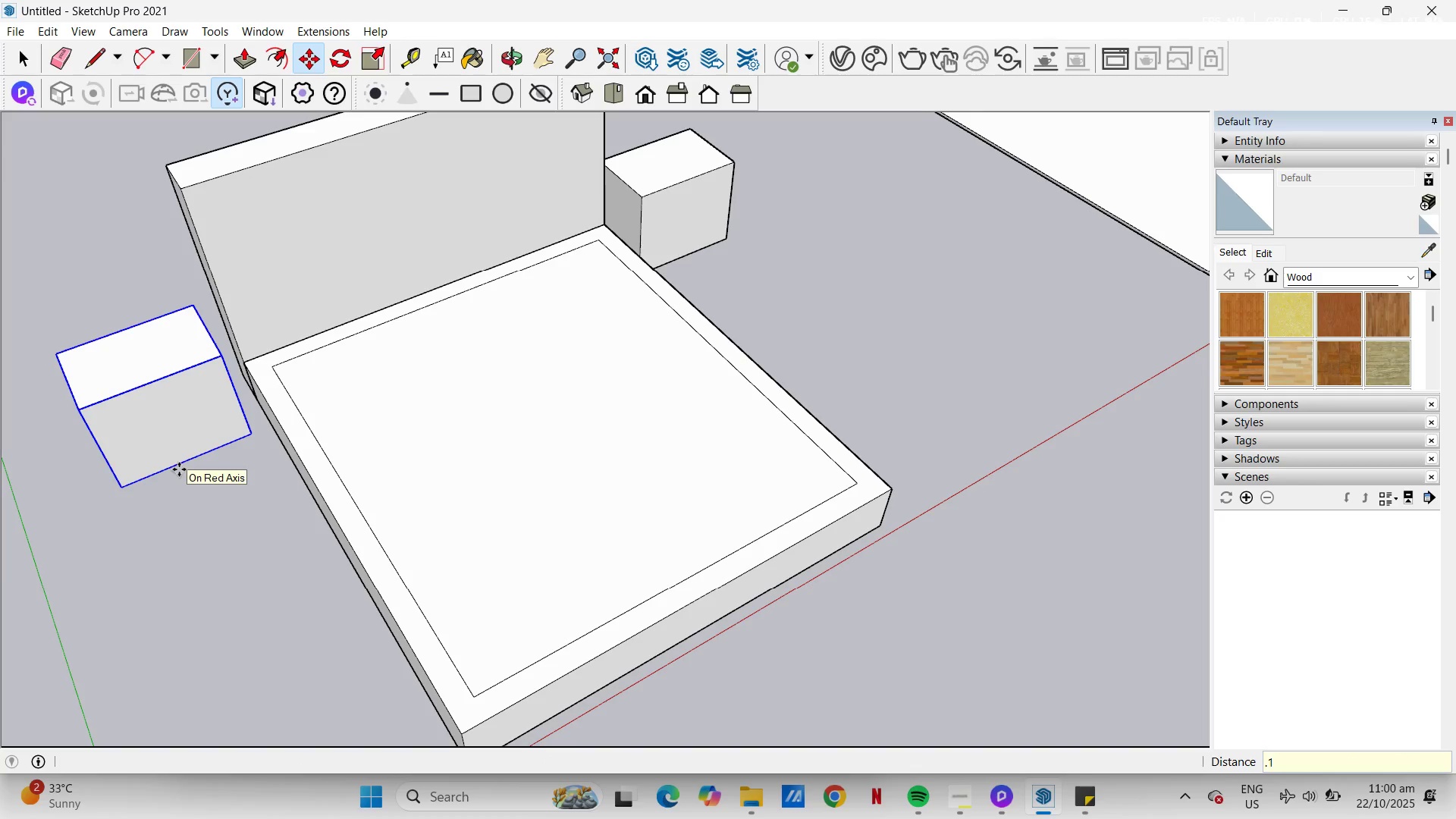 
key(Escape)
 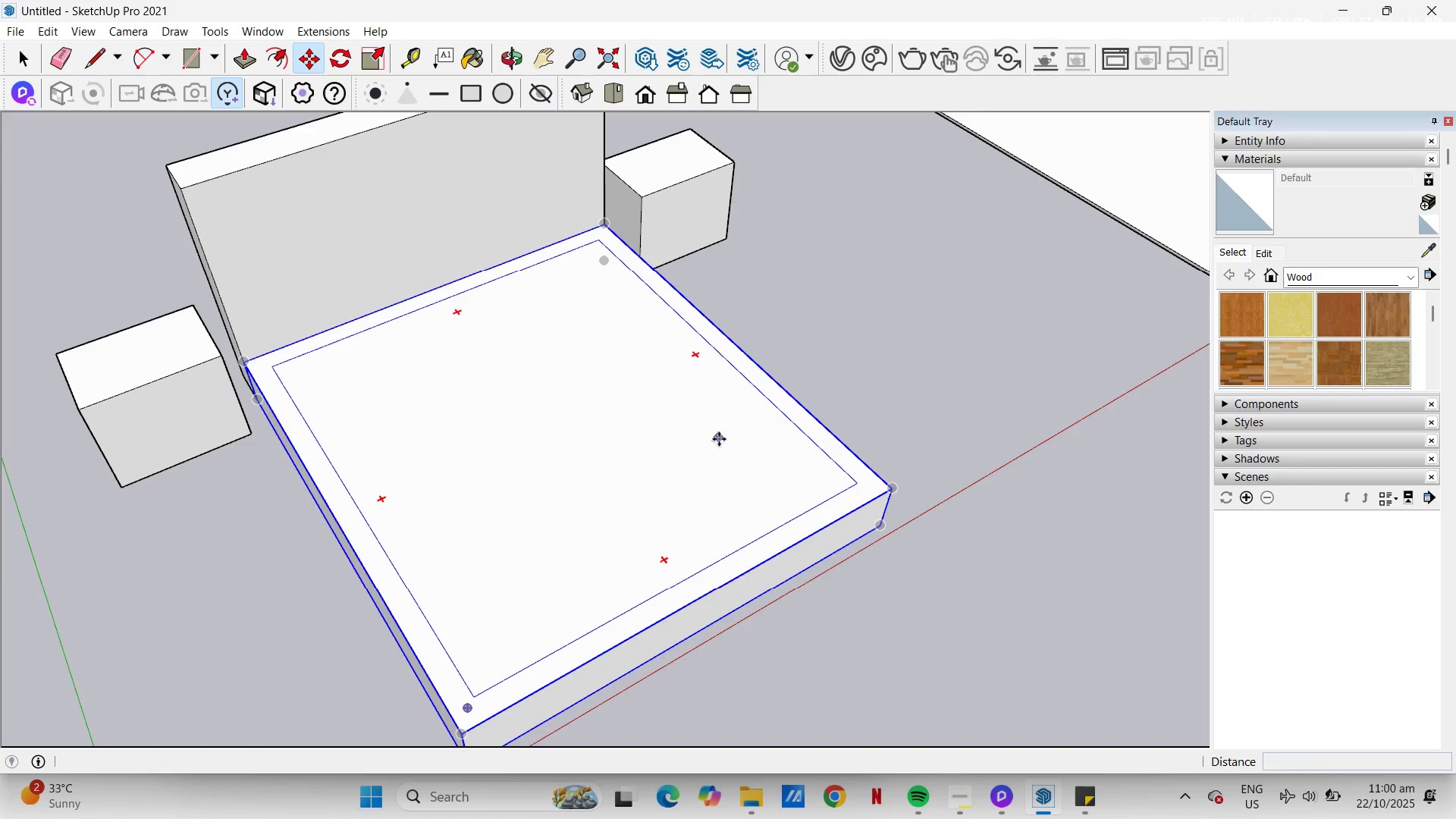 
key(Space)
 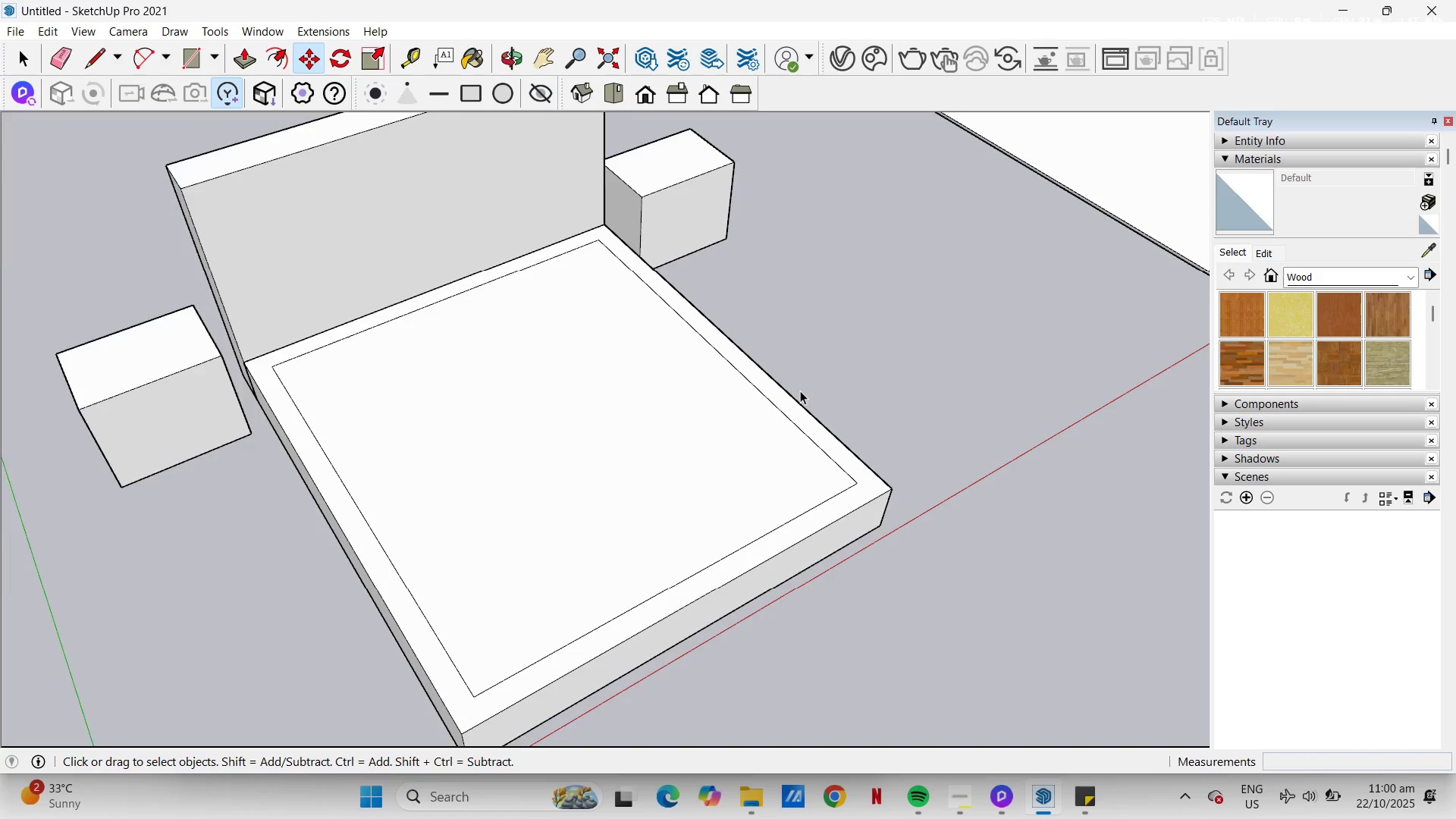 
scroll: coordinate [620, 375], scroll_direction: down, amount: 13.0
 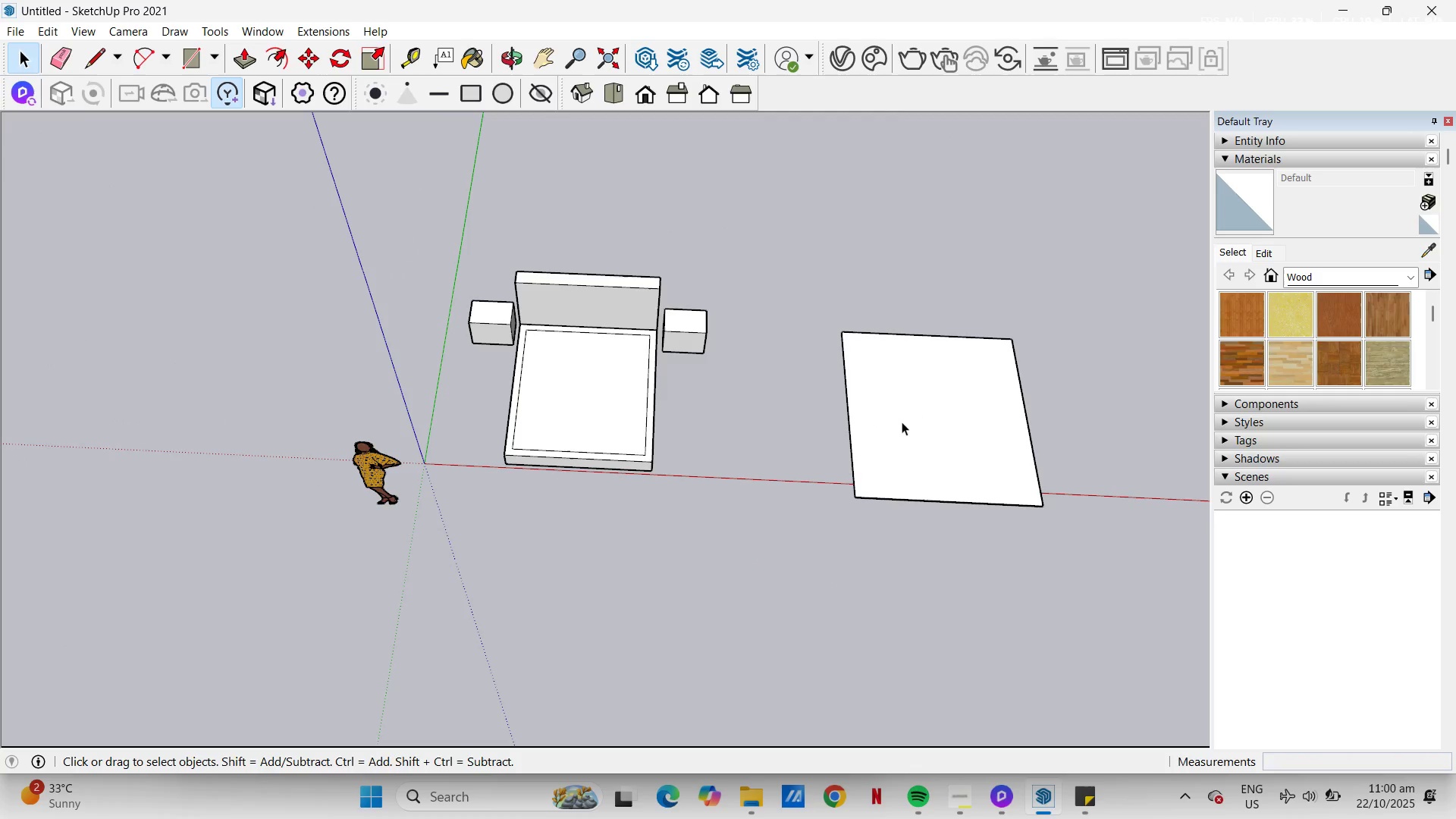 
key(Space)
 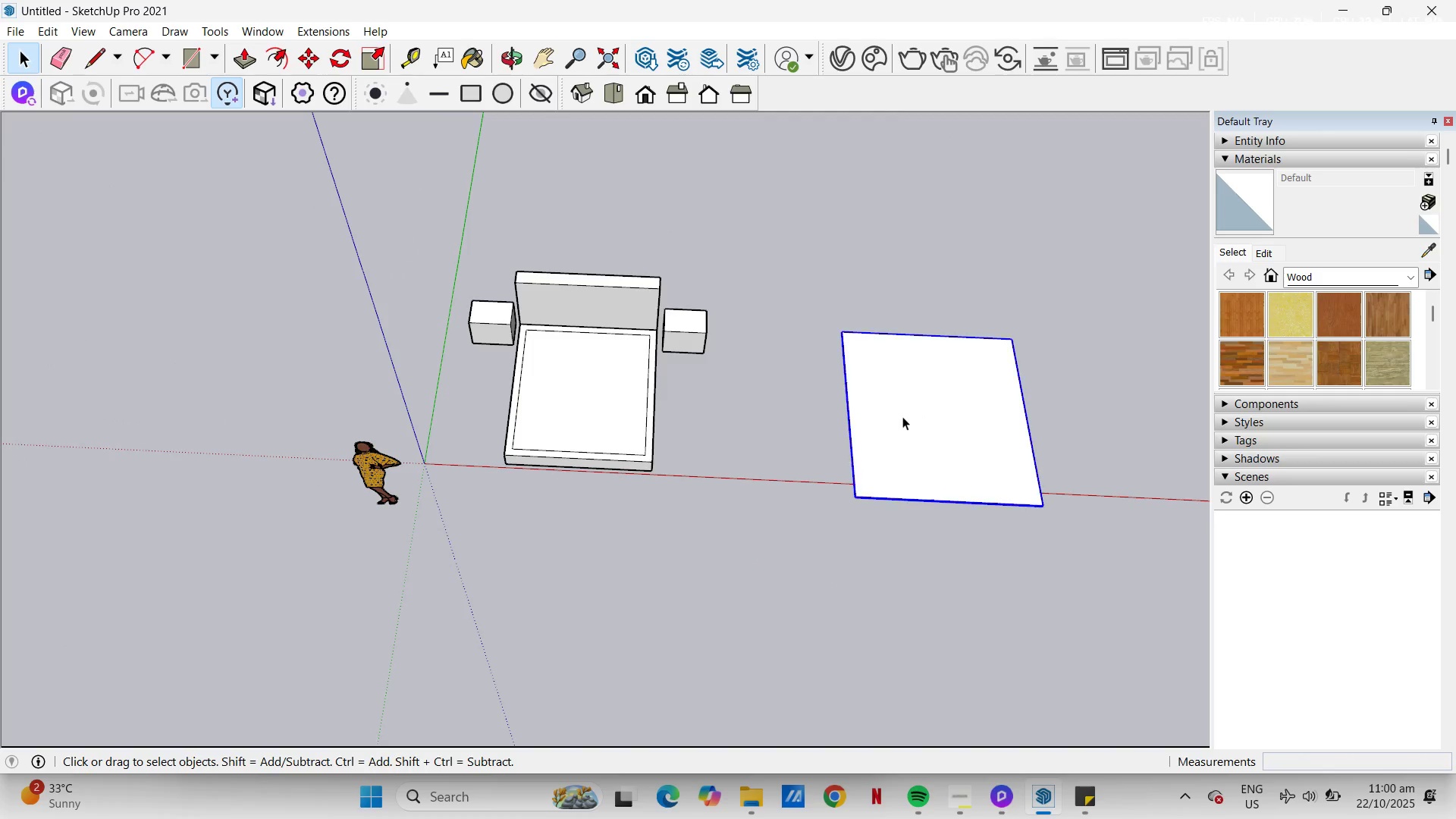 
left_click([902, 416])
 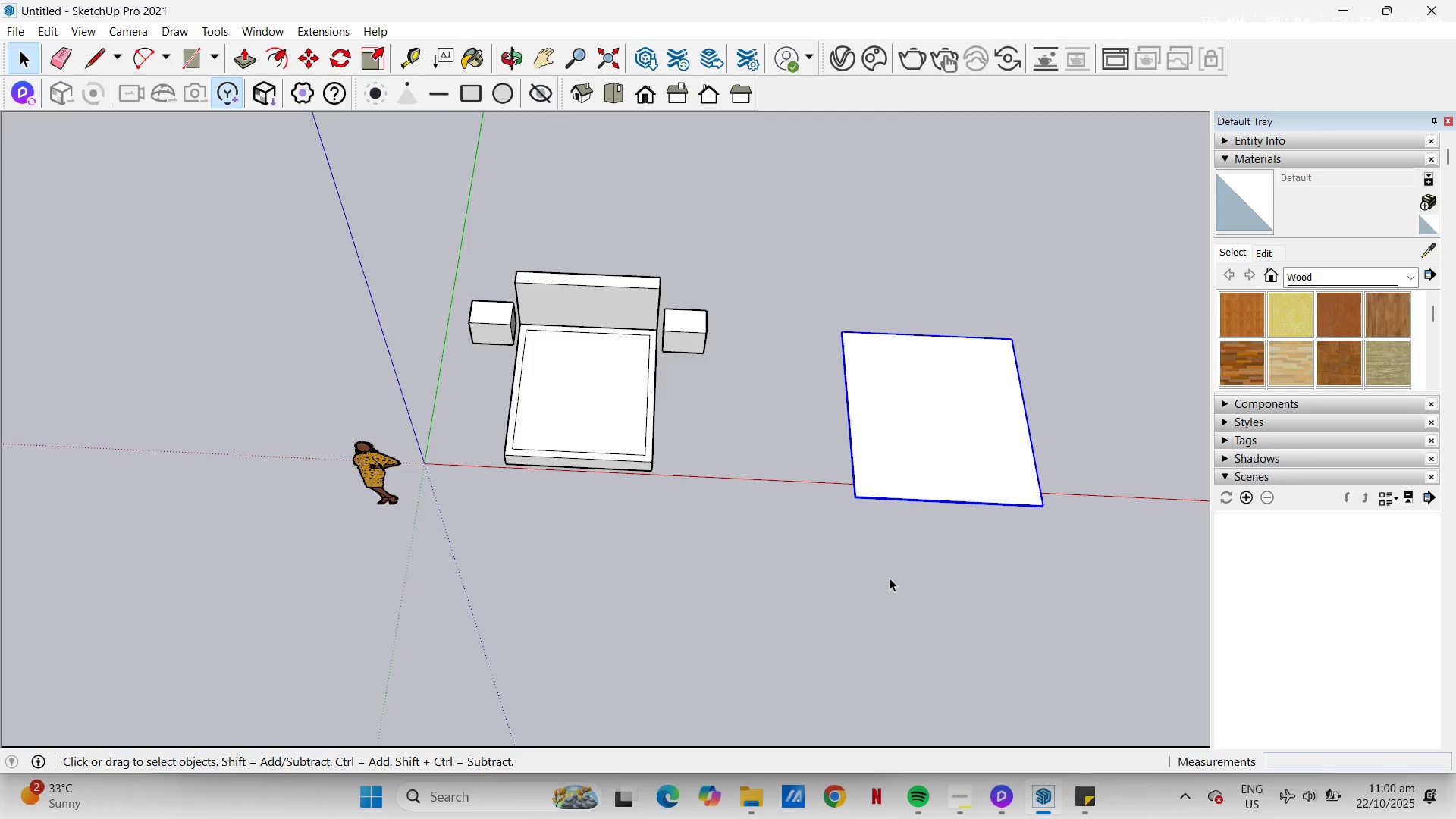 
key(M)
 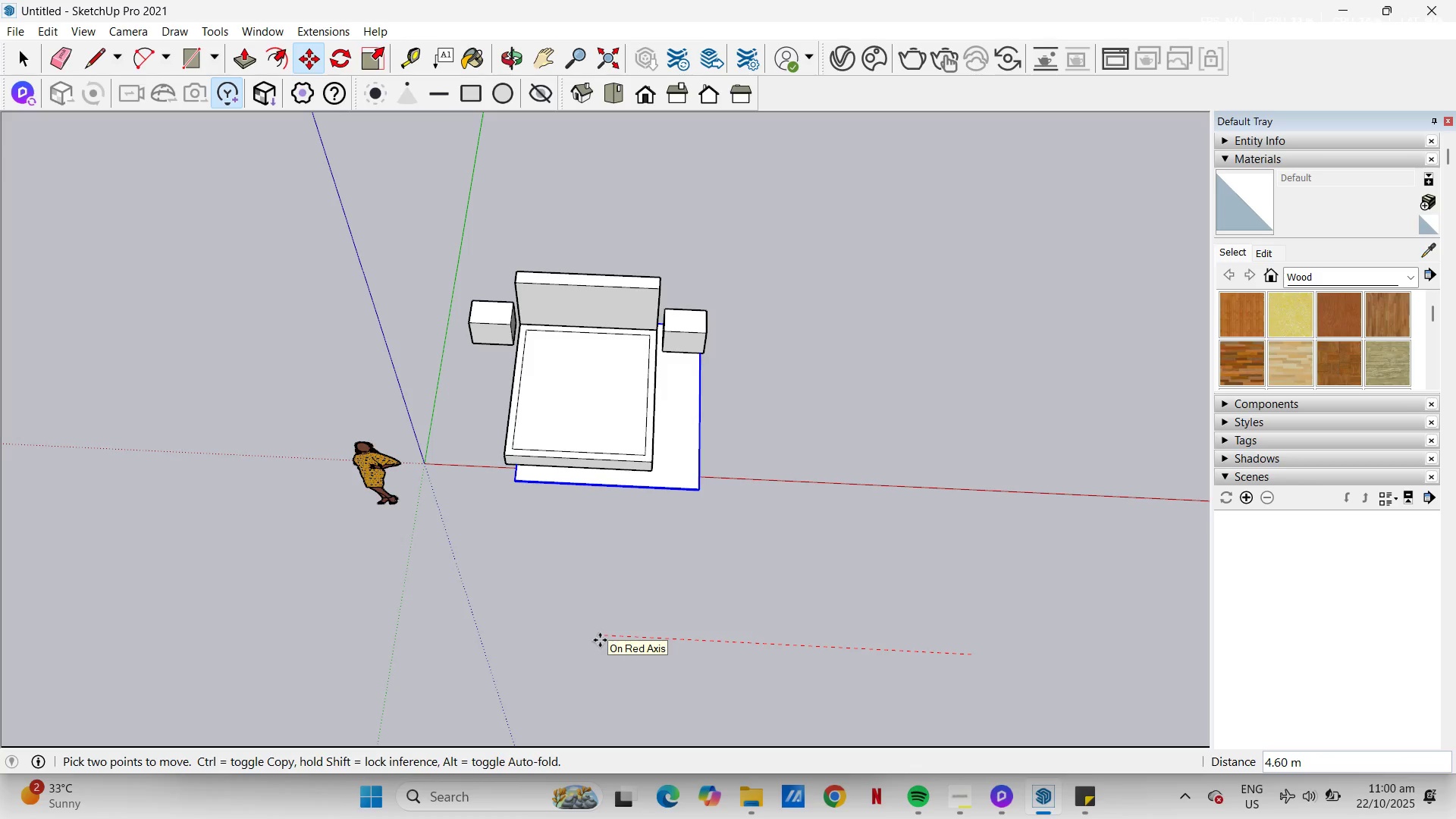 
key(Numpad5)
 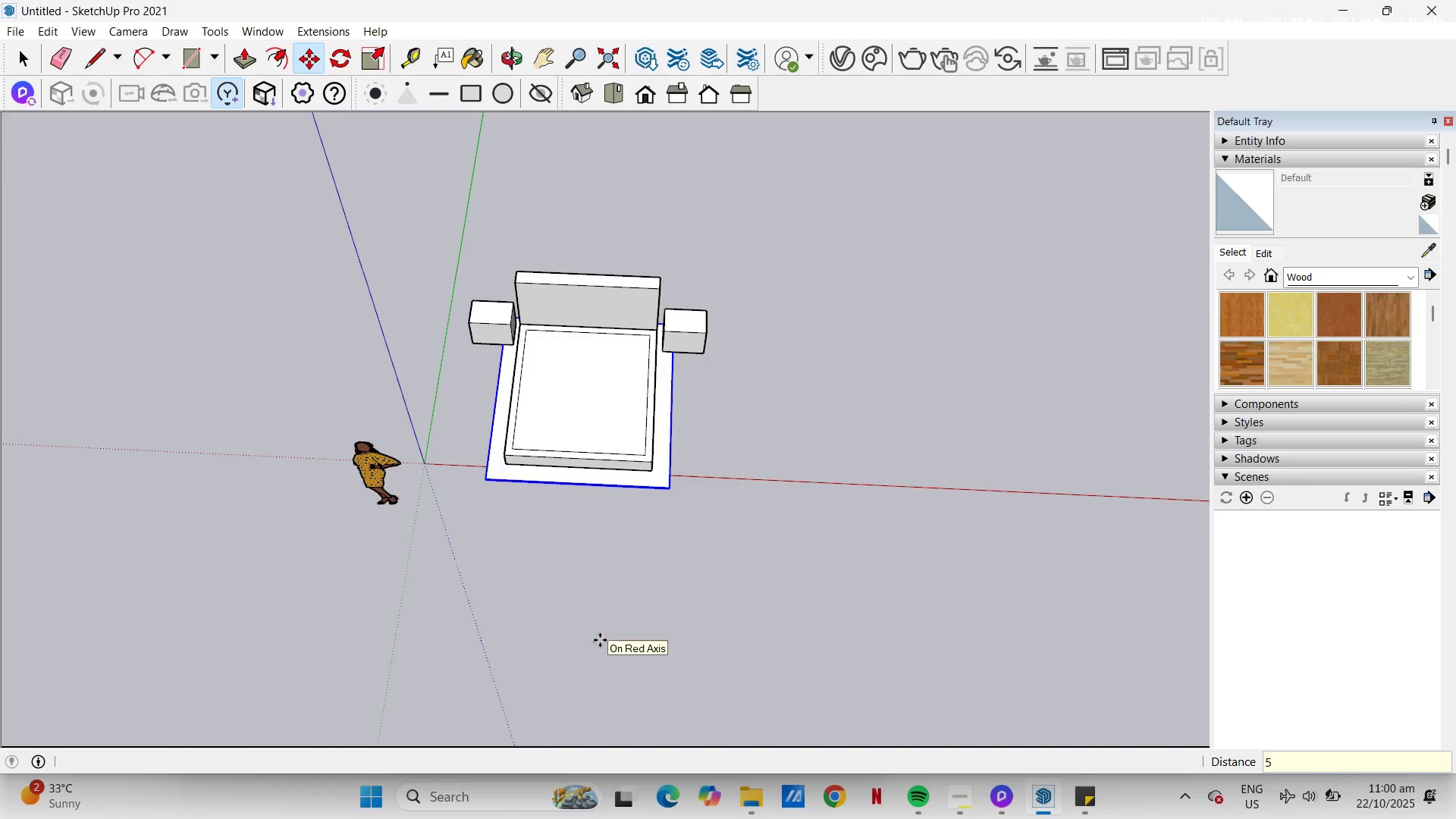 
key(NumpadEnter)
 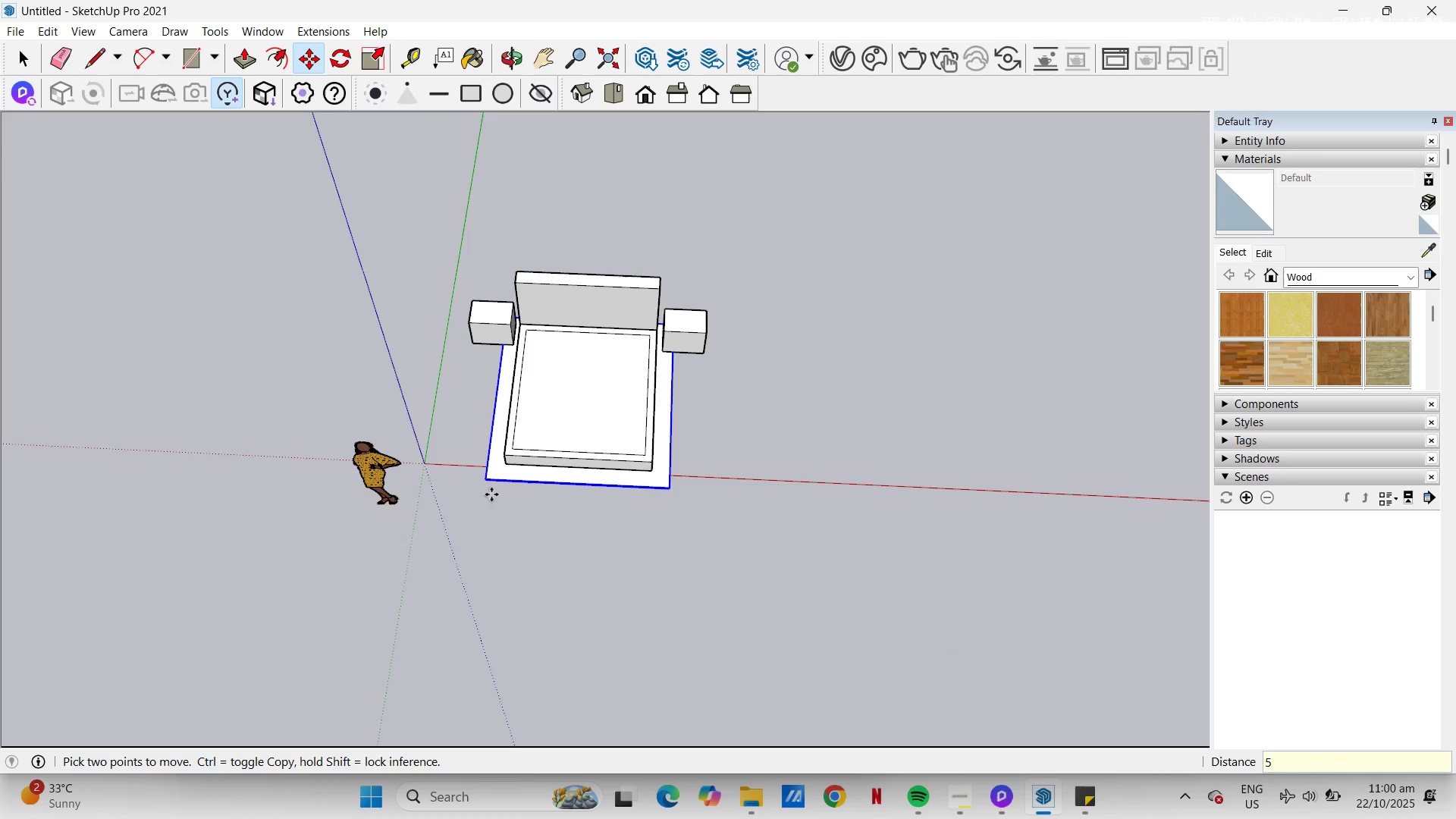 
scroll: coordinate [689, 416], scroll_direction: up, amount: 15.0
 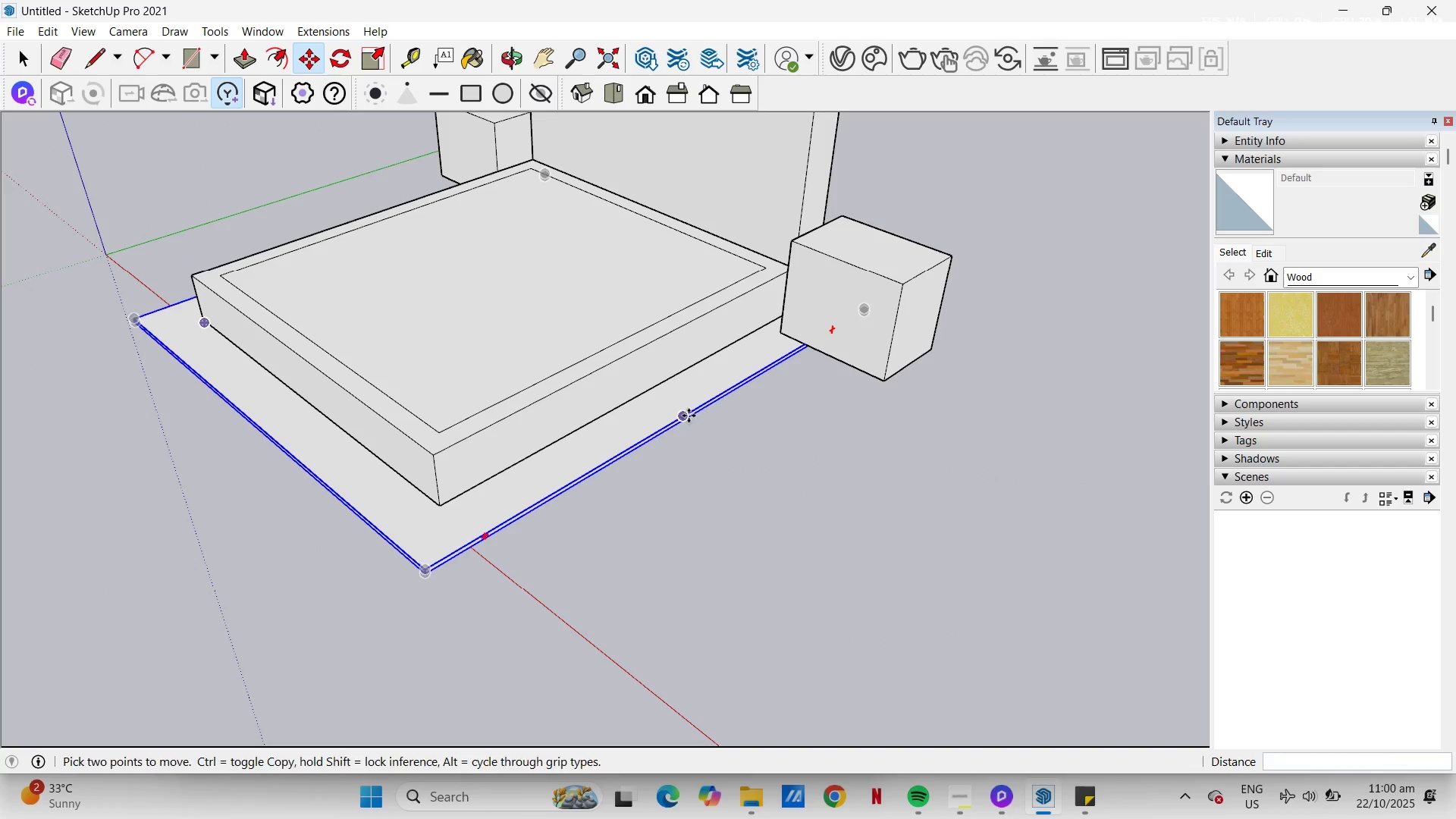 
key(Space)
 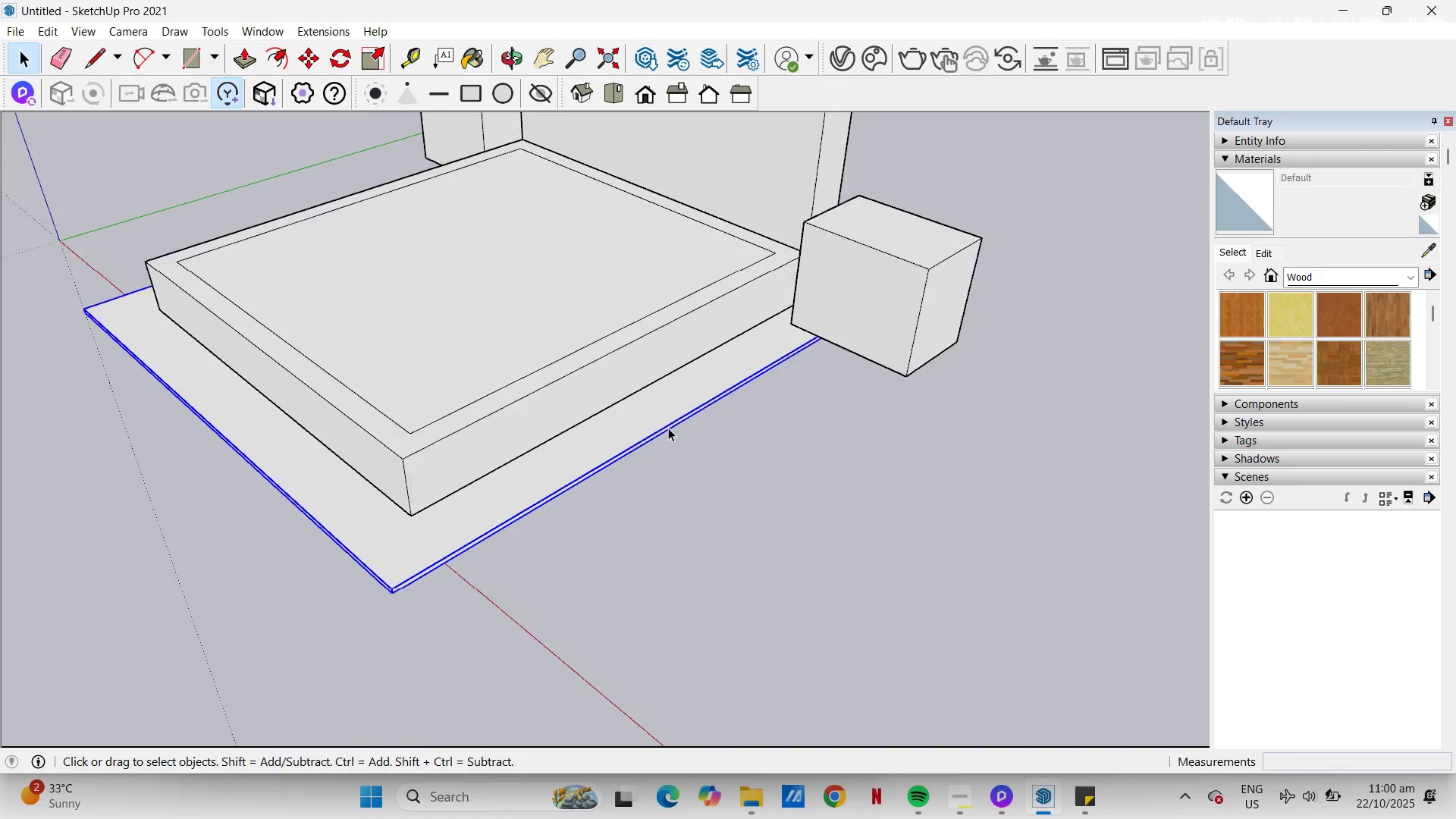 
scroll: coordinate [668, 428], scroll_direction: up, amount: 2.0
 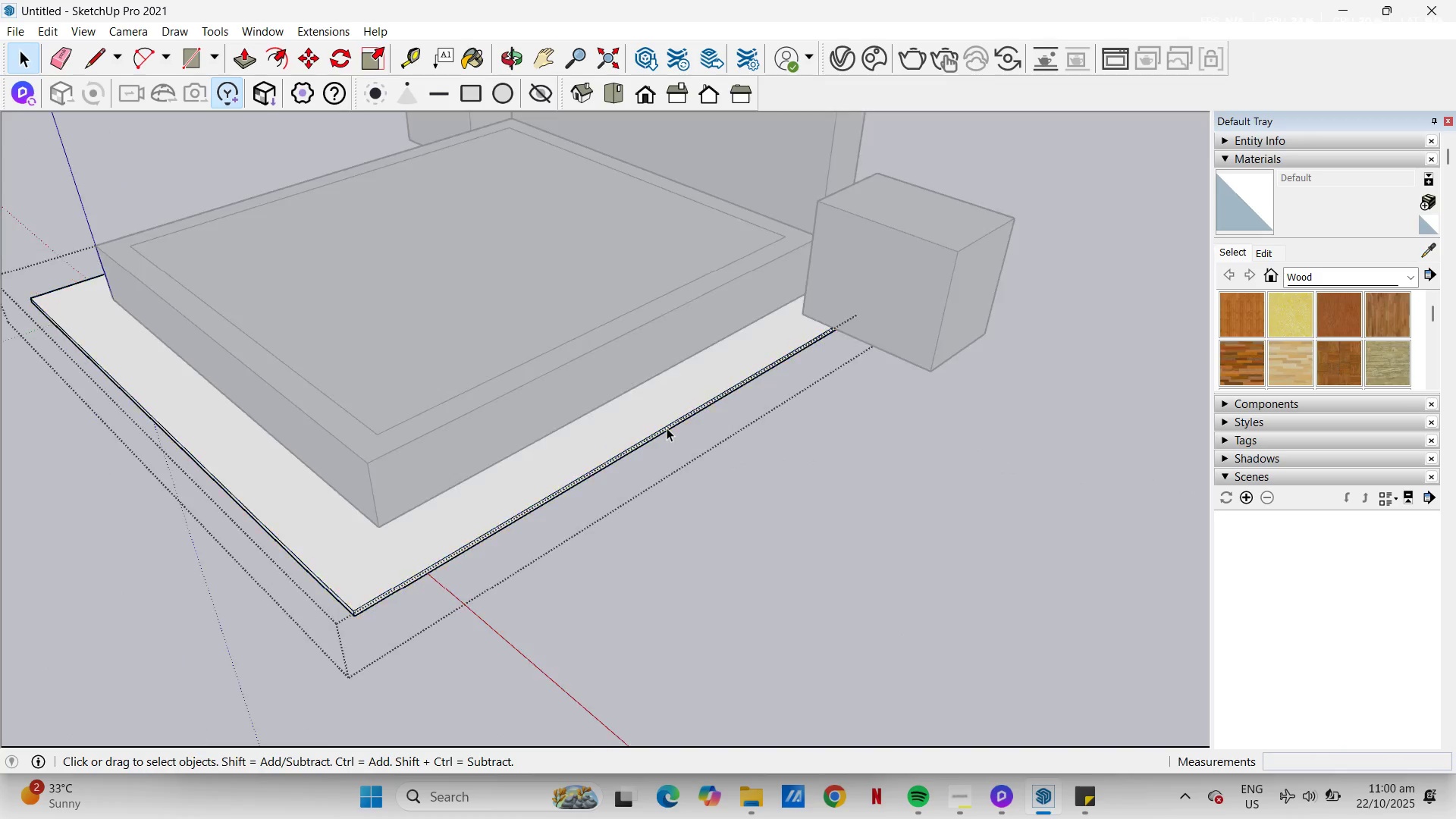 
double_click([667, 428])
 